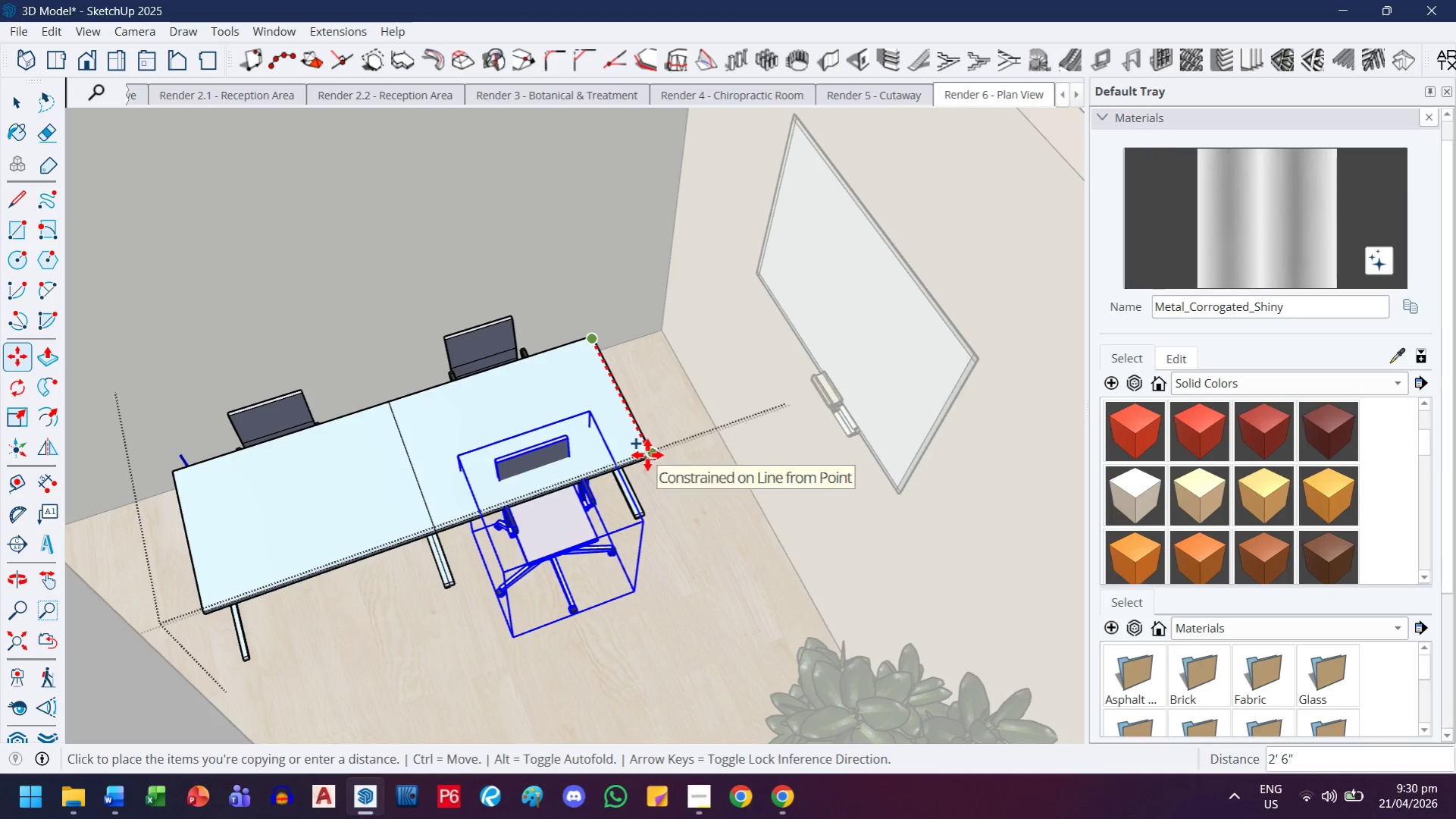 
left_click([647, 455])
 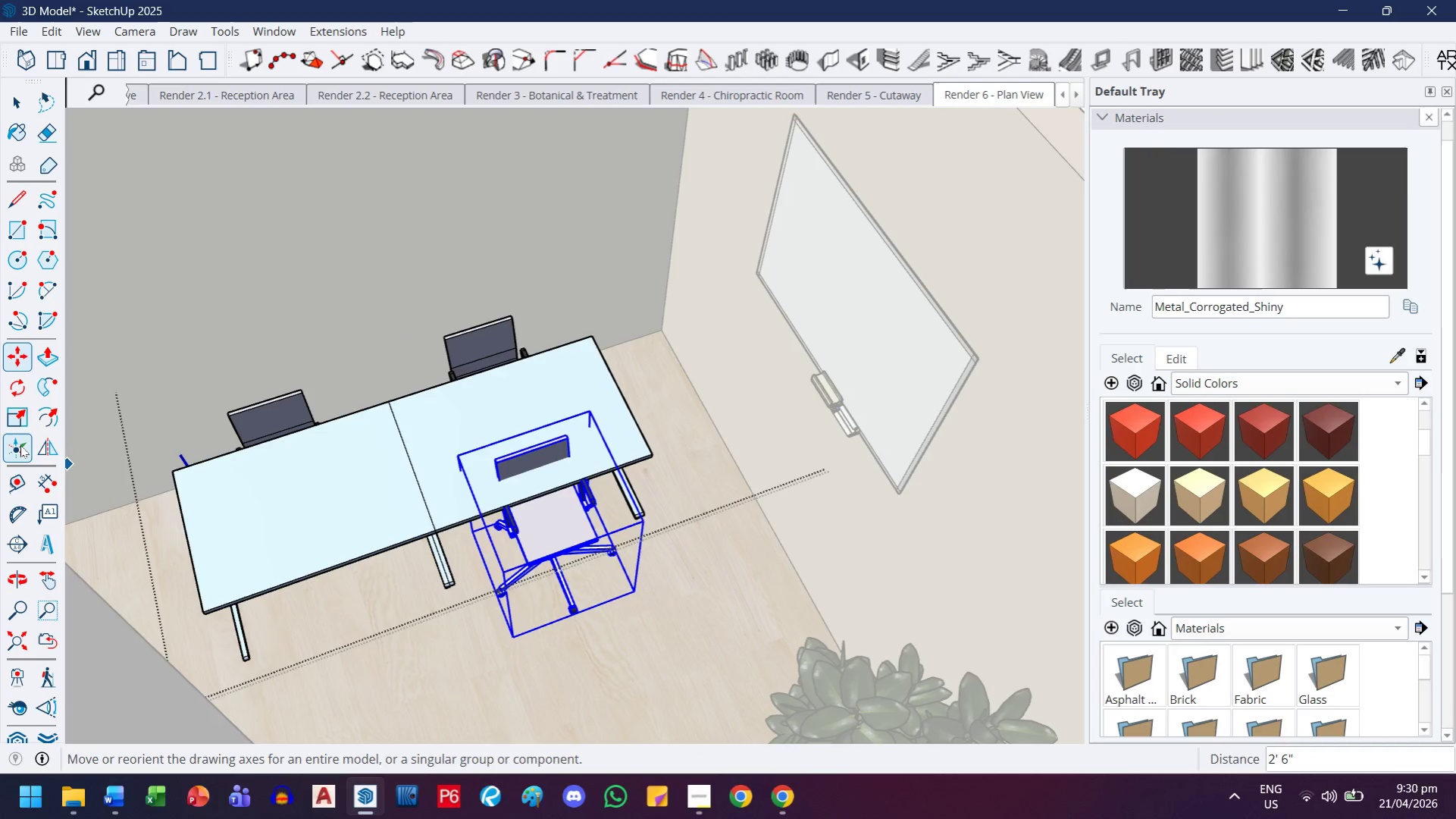 
left_click([45, 447])
 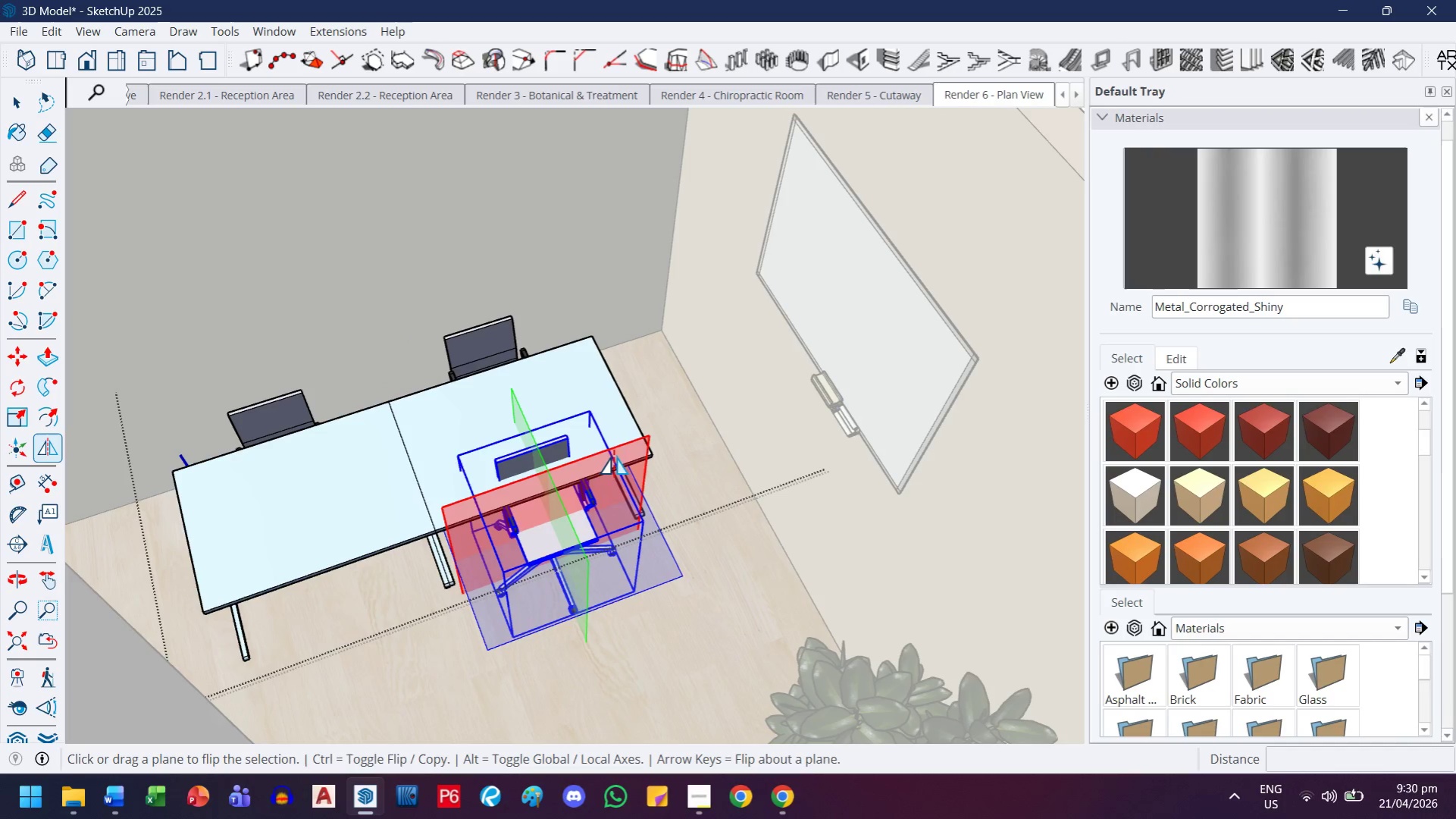 
left_click([622, 448])
 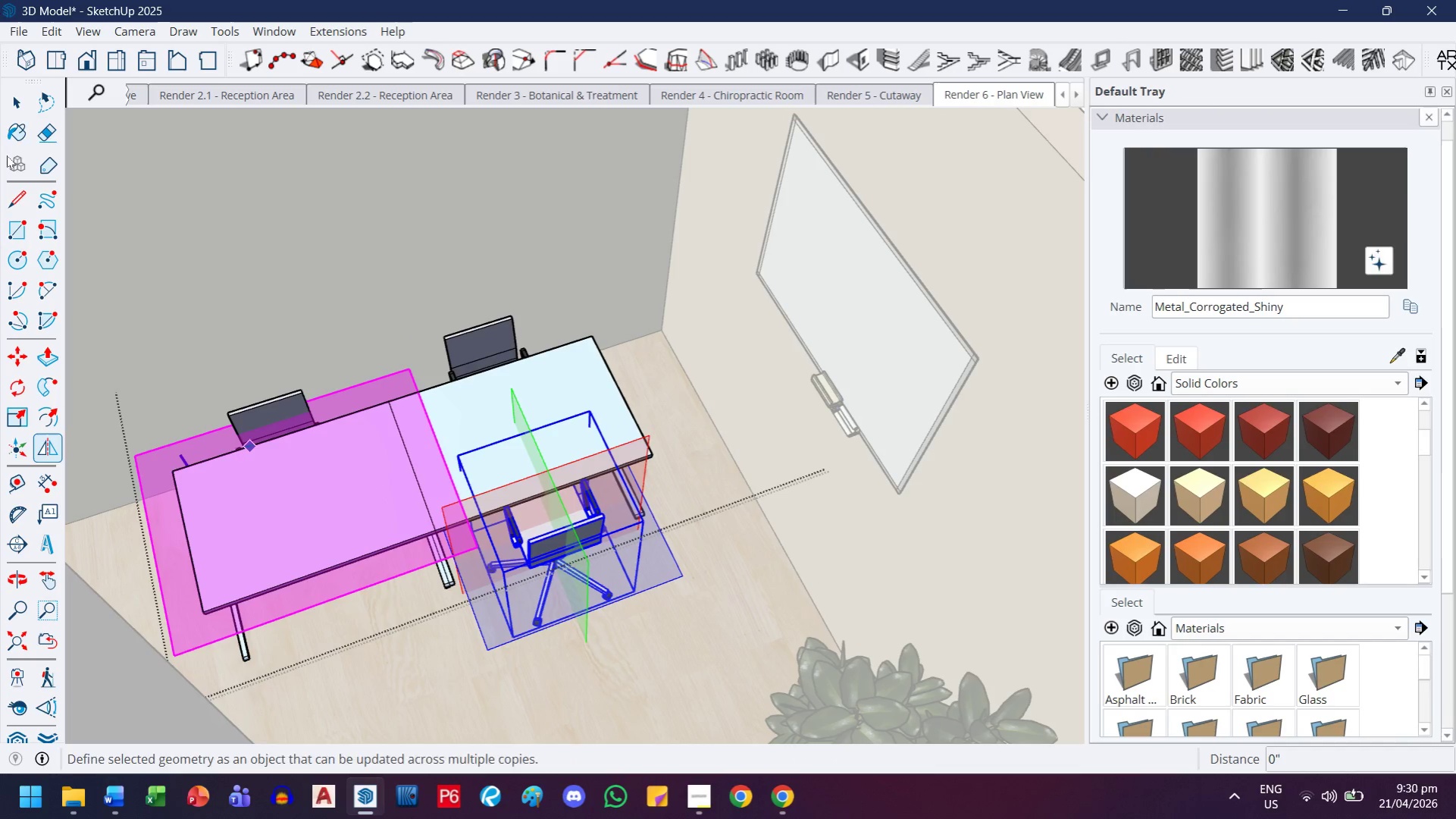 
left_click([3, 115])
 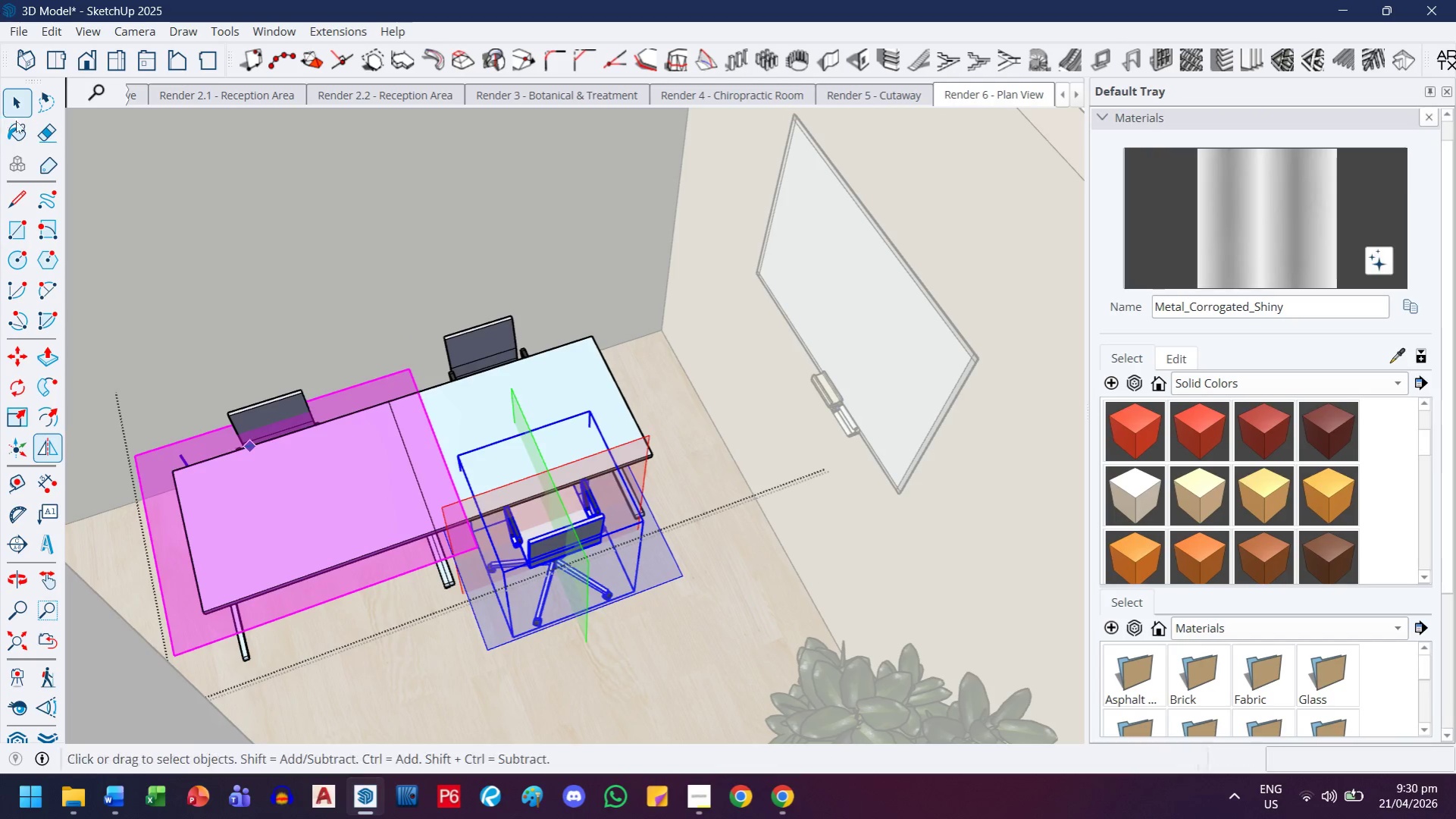 
key(Escape)
 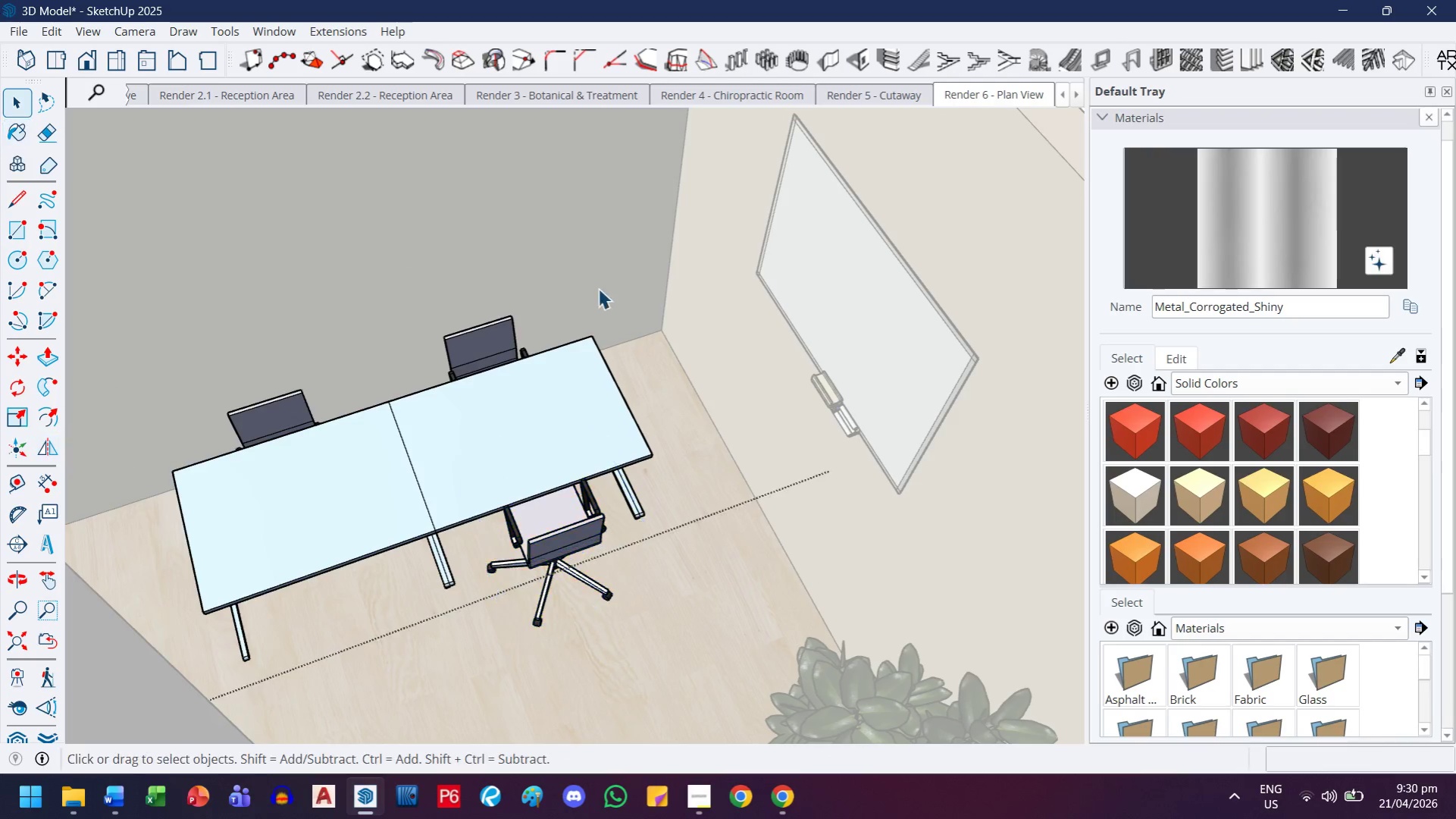 
key(Escape)
 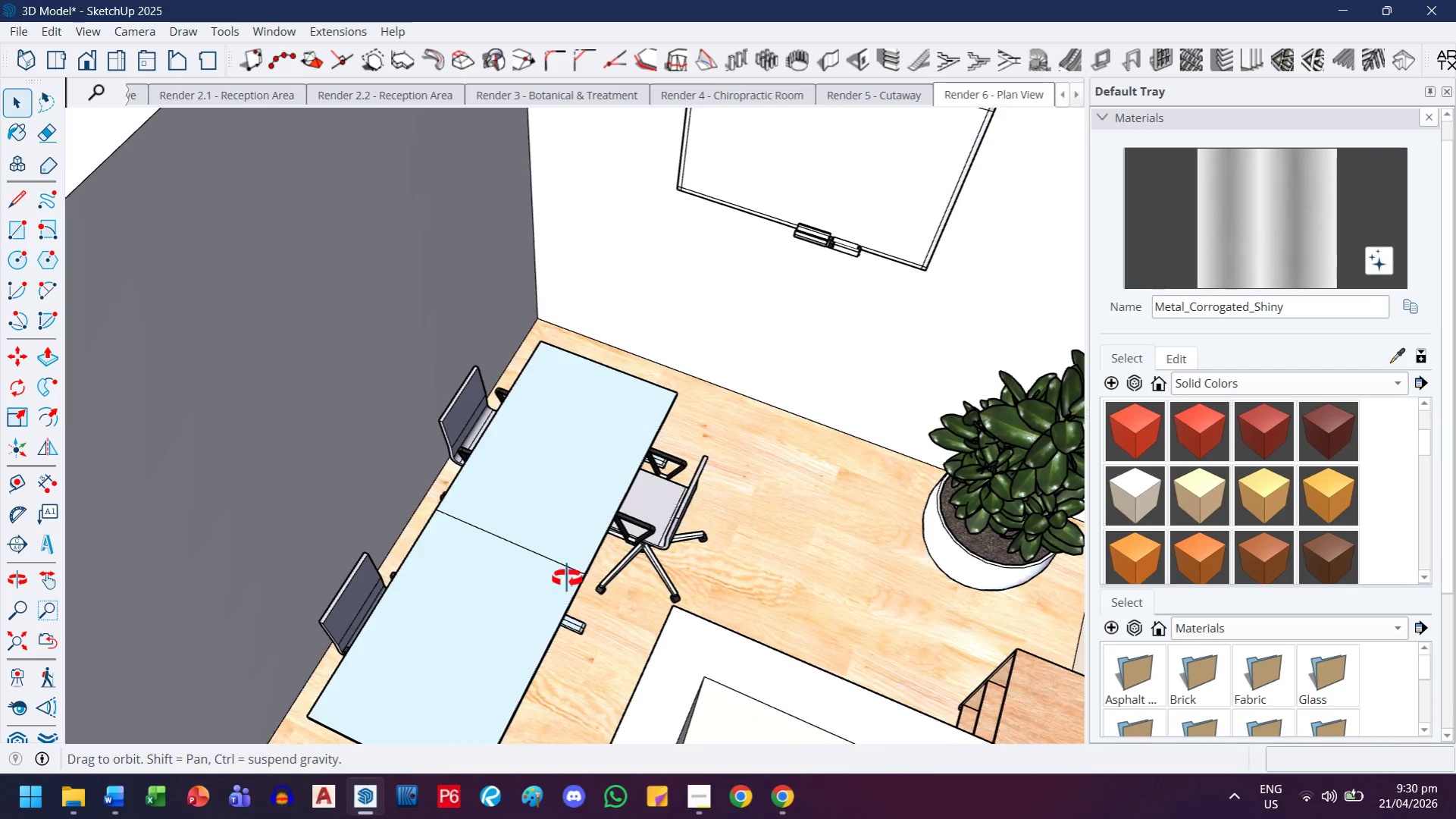 
double_click([615, 576])
 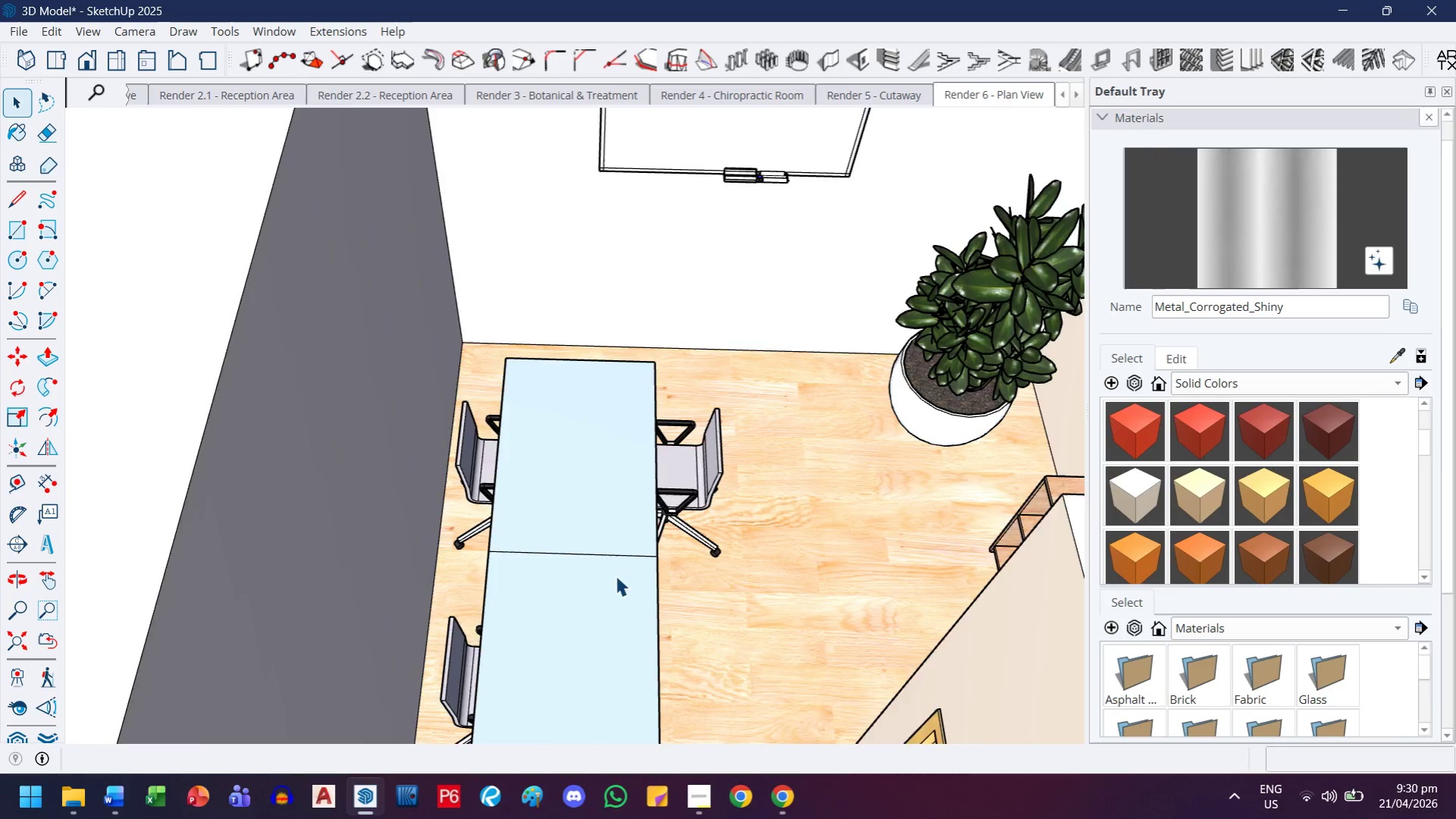 
scroll: coordinate [692, 510], scroll_direction: down, amount: 4.0
 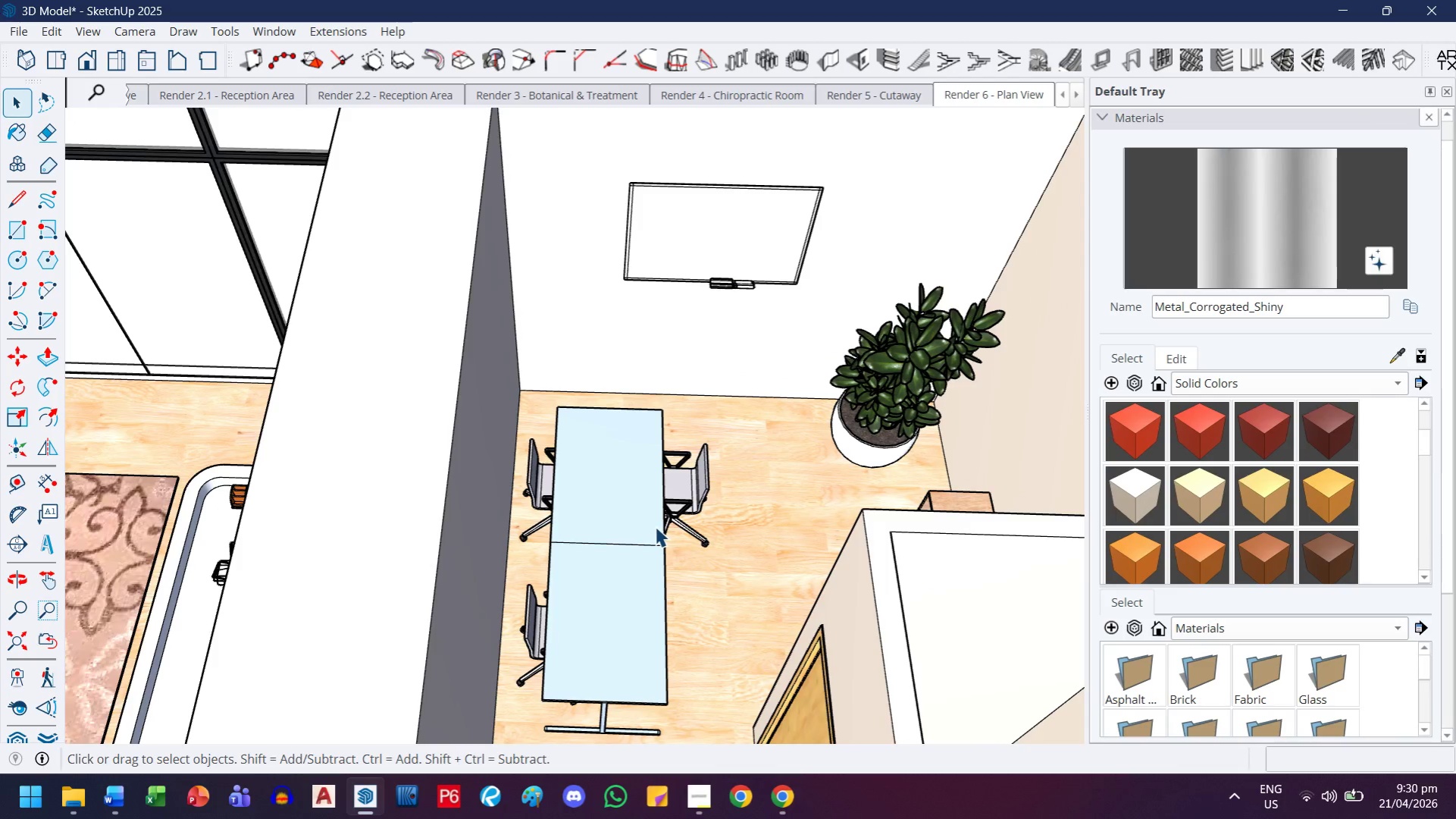 
key(H)
 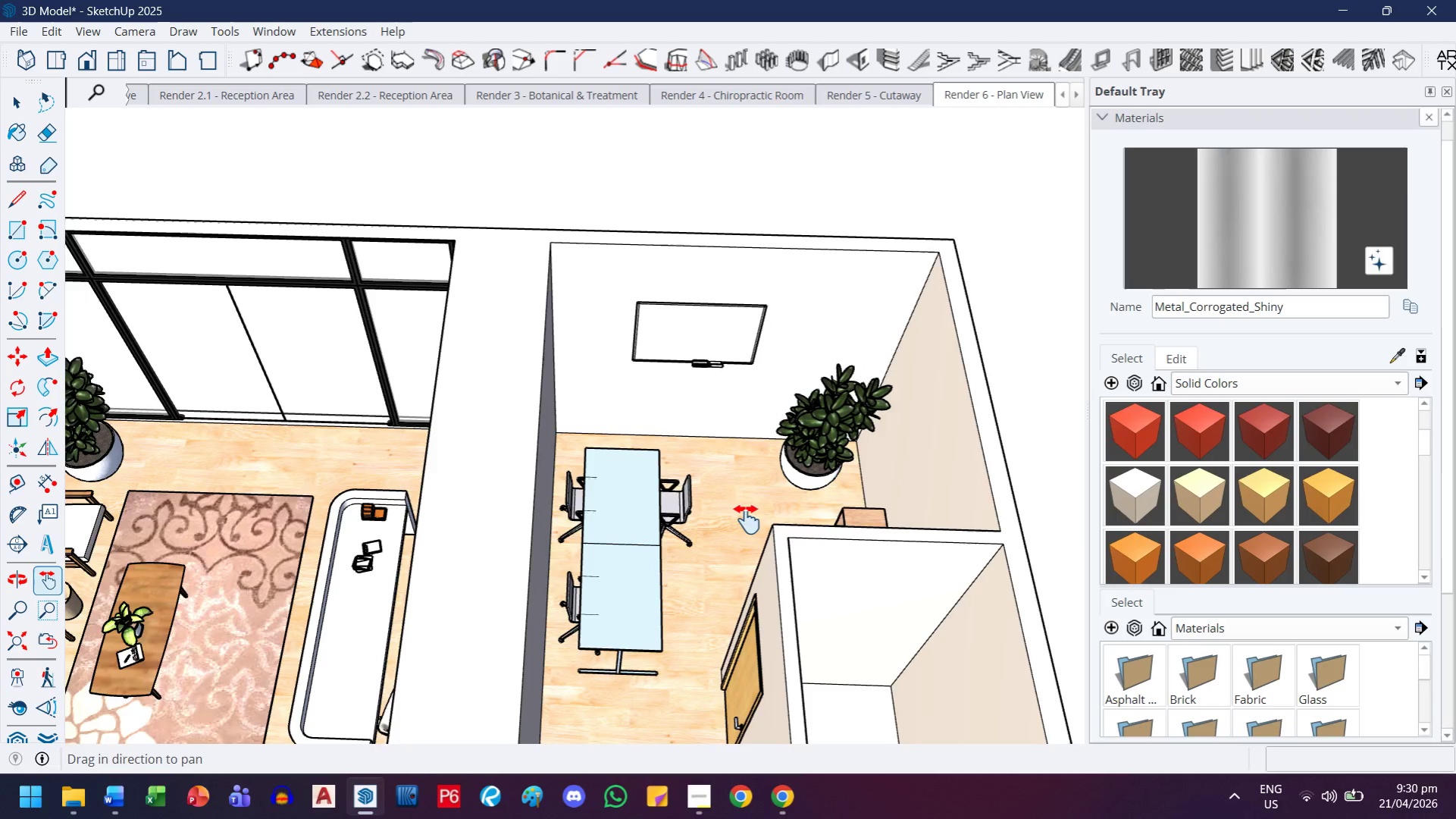 
left_click_drag(start_coordinate=[751, 524], to_coordinate=[656, 428])
 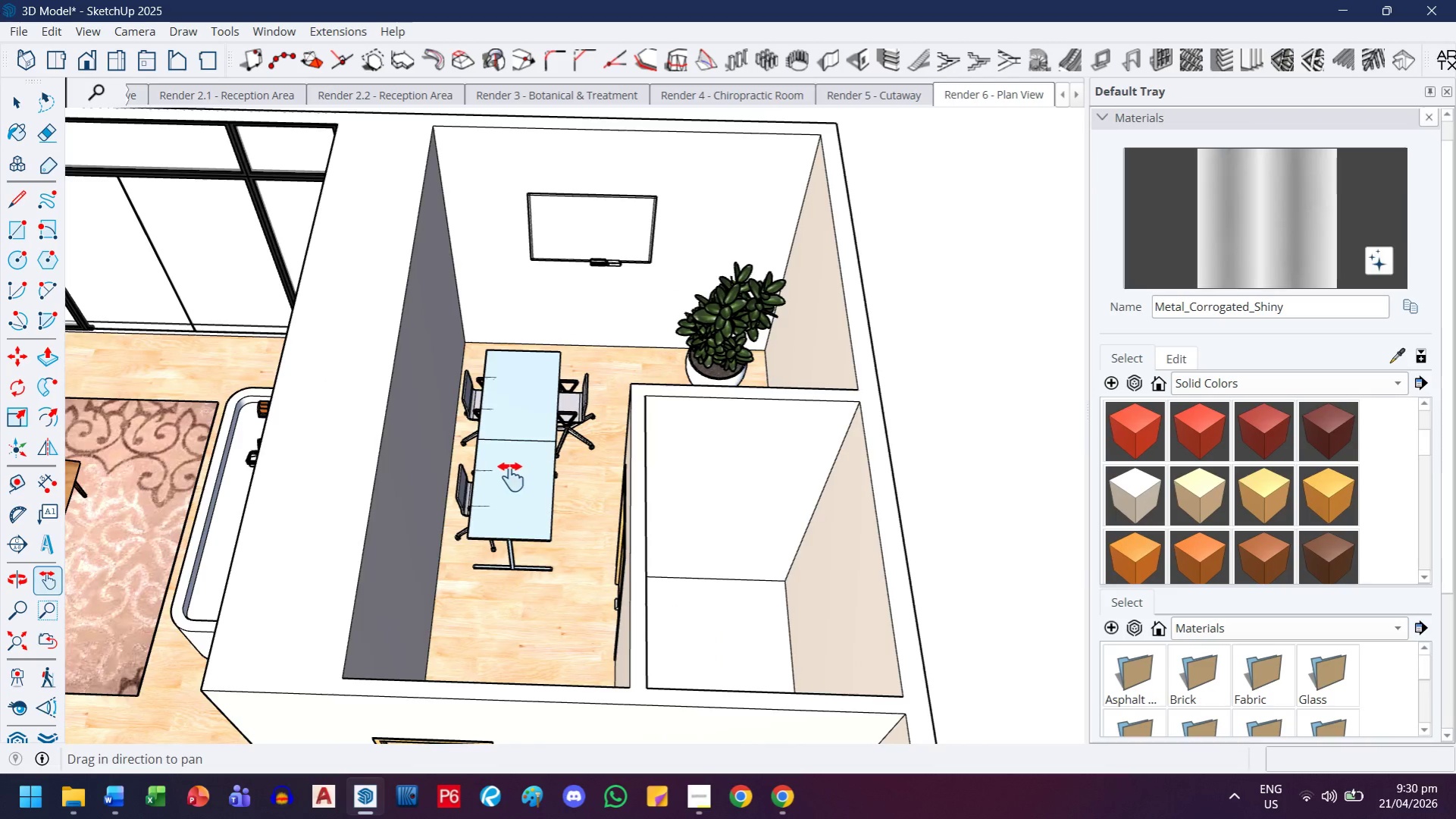 
scroll: coordinate [650, 550], scroll_direction: down, amount: 4.0
 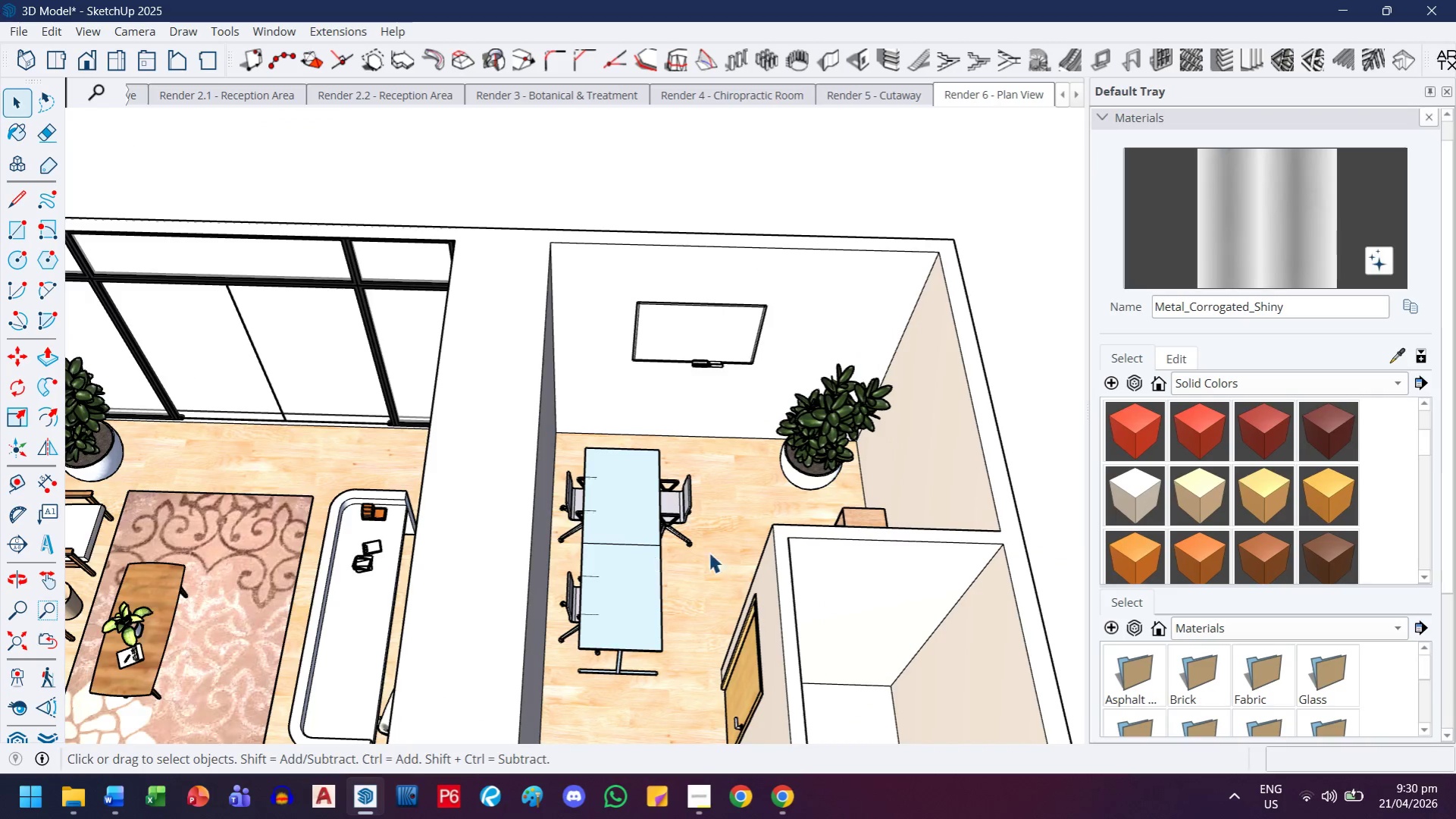 
scroll: coordinate [478, 478], scroll_direction: up, amount: 5.0
 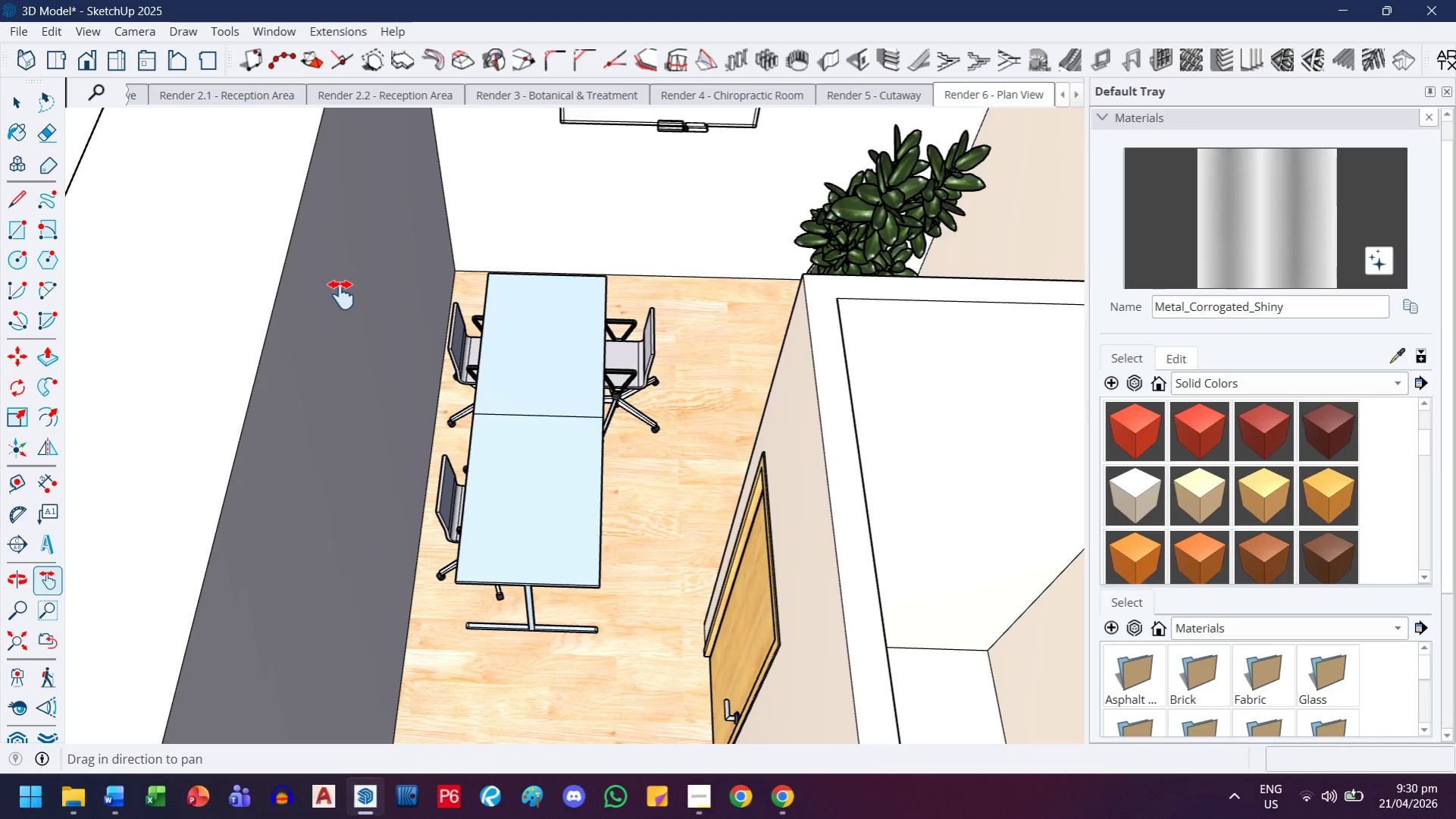 
left_click([13, 94])
 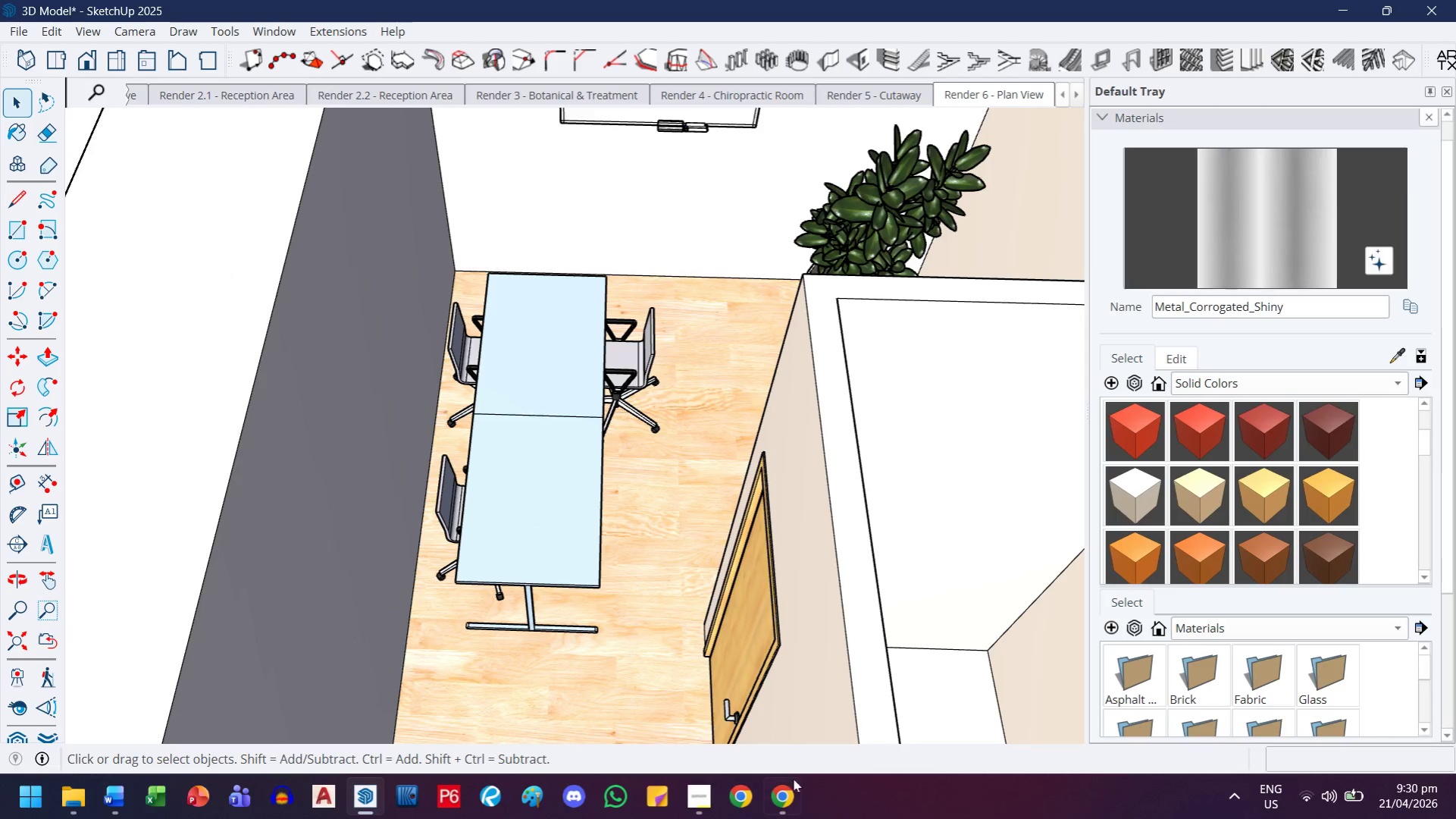 
left_click([585, 549])
 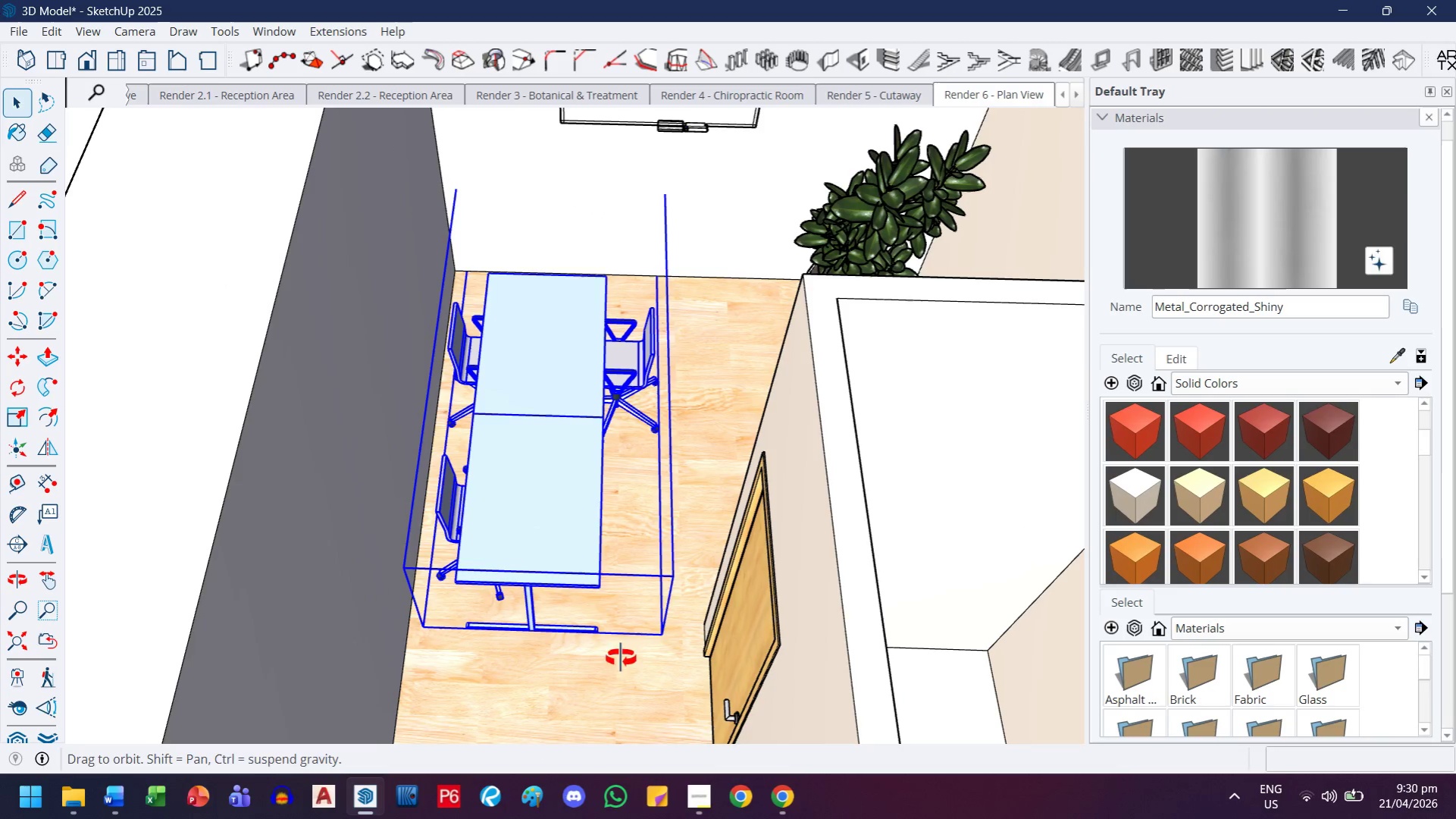 
key(M)
 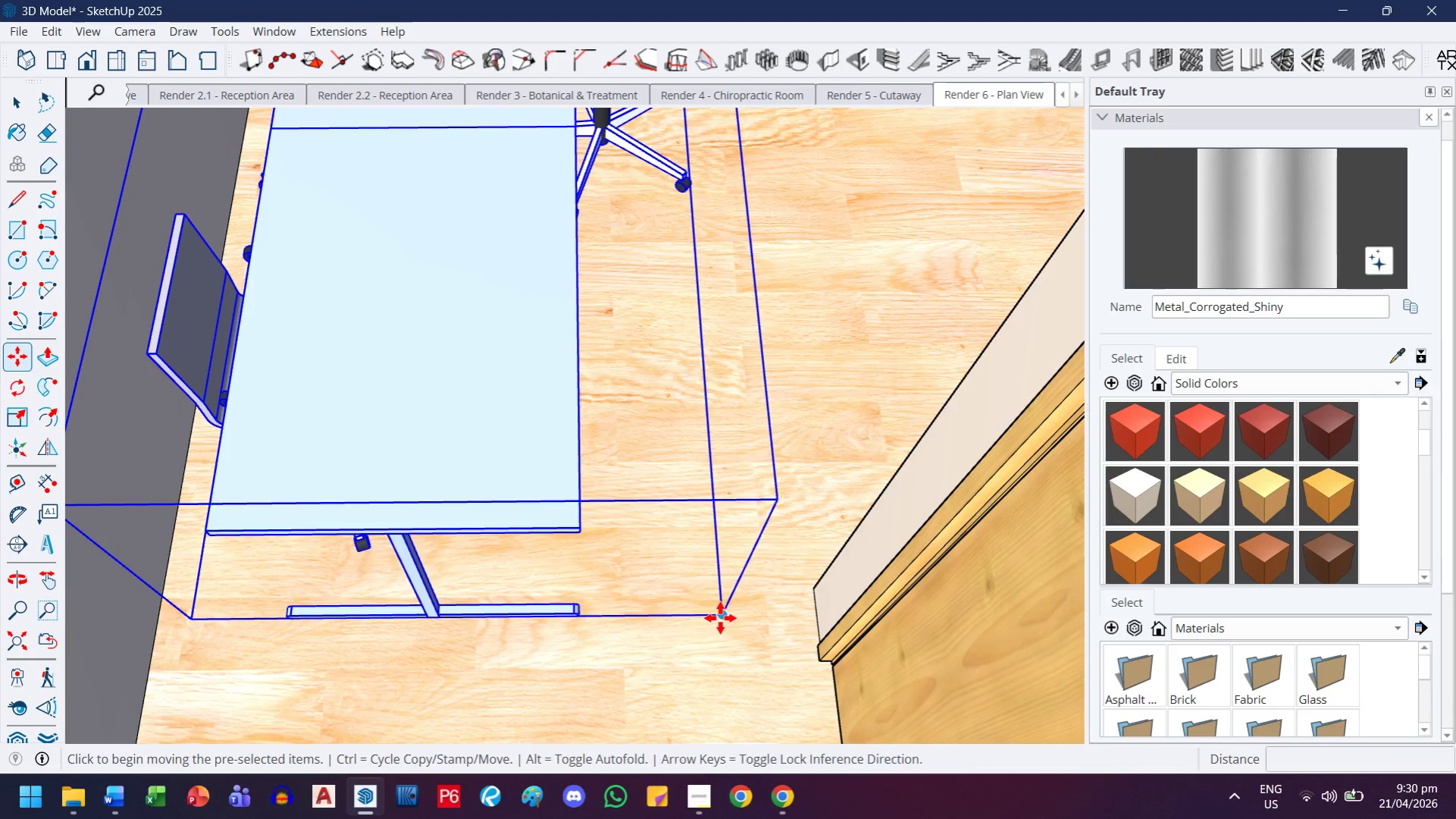 
scroll: coordinate [622, 609], scroll_direction: up, amount: 8.0
 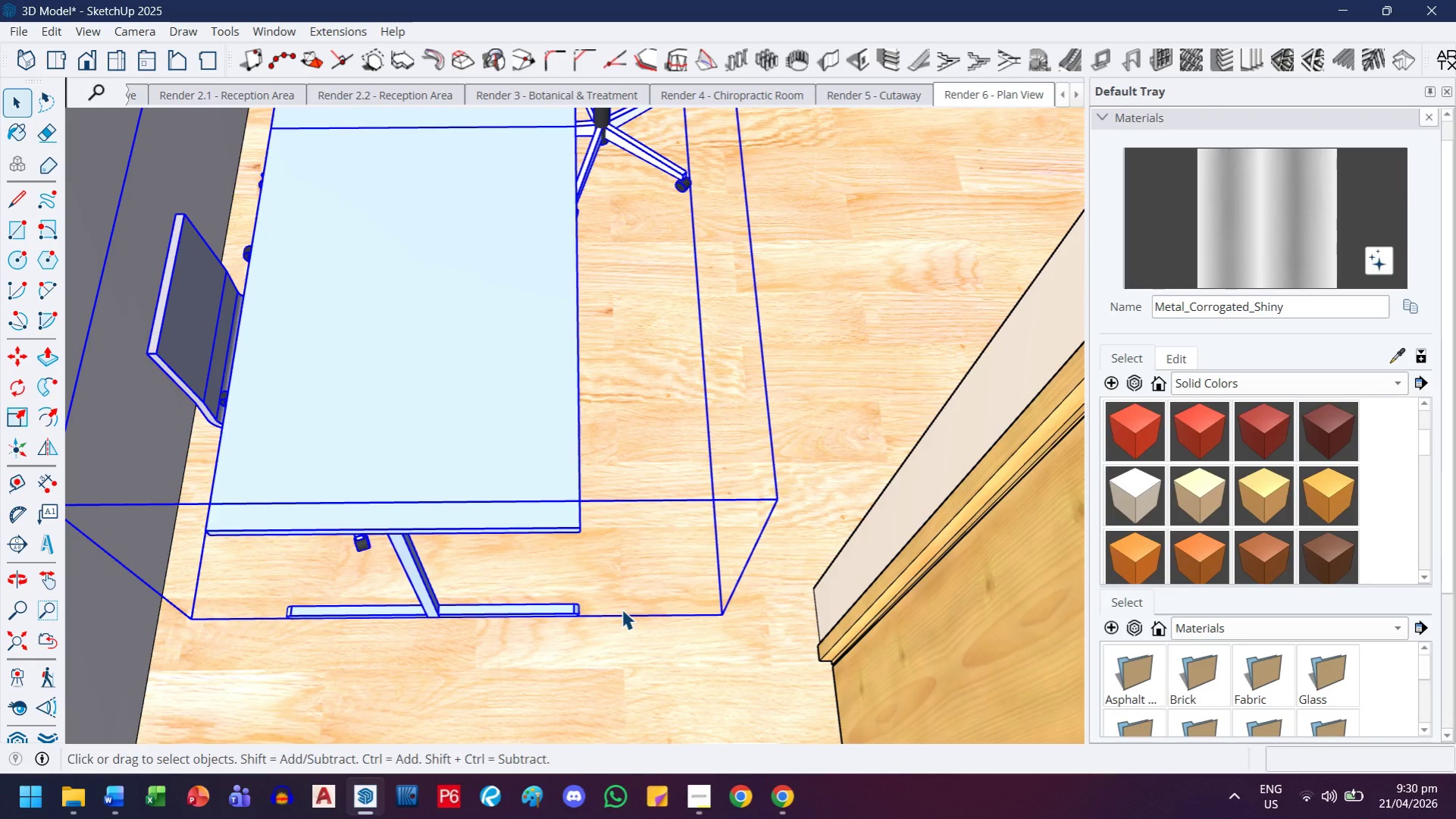 
left_click([720, 617])
 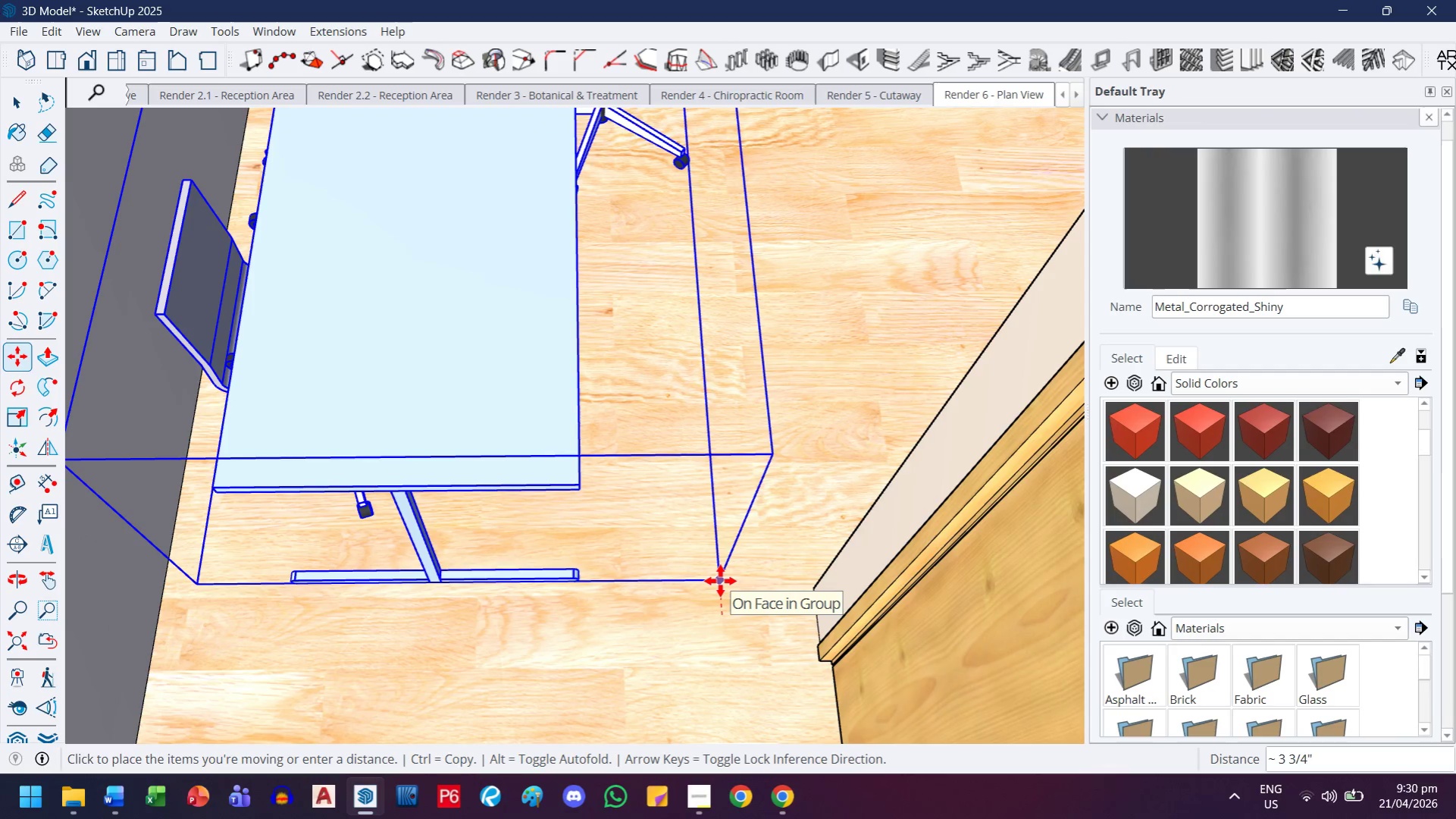 
key(ArrowUp)
 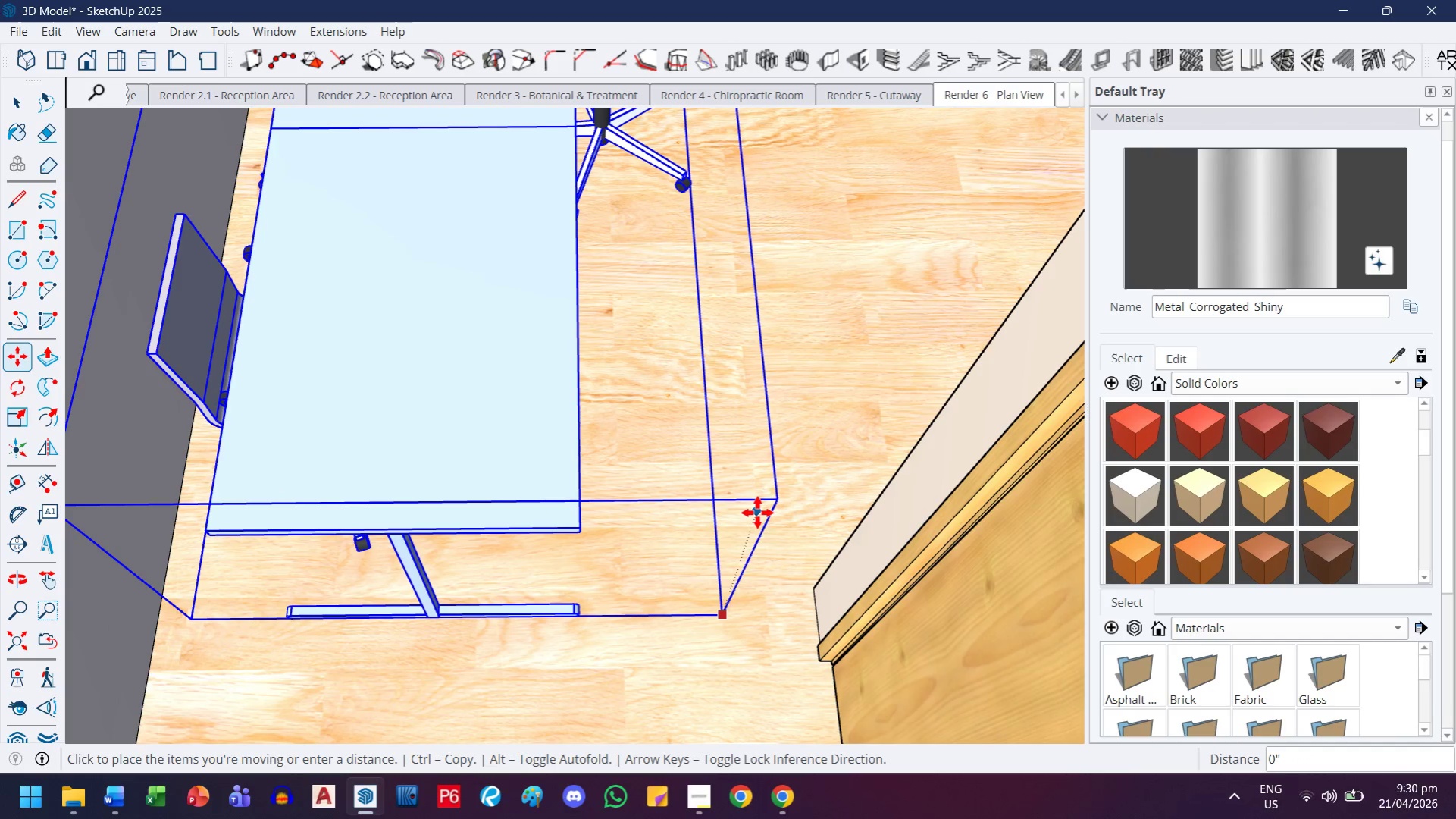 
key(ArrowLeft)
 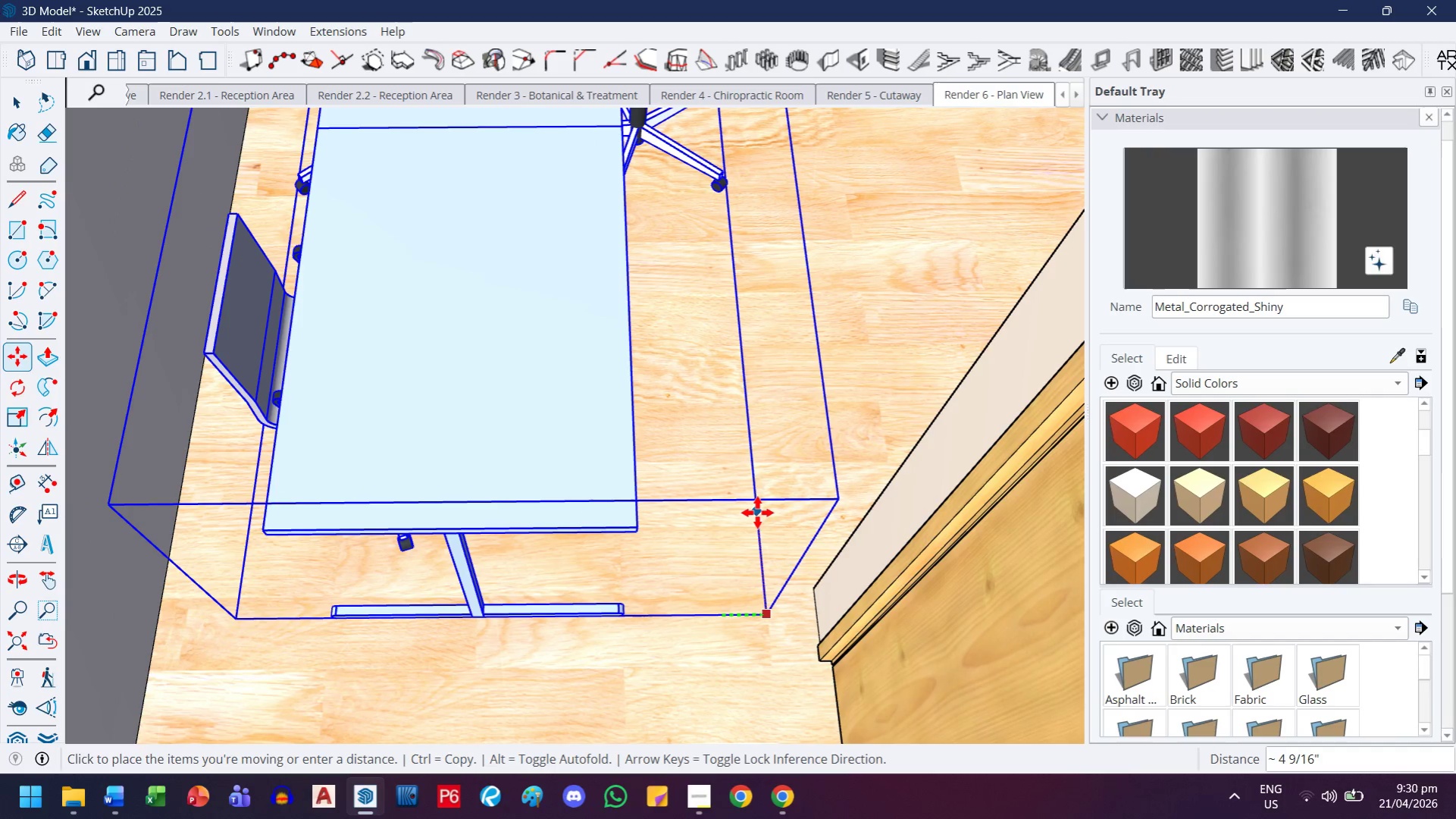 
key(ArrowRight)
 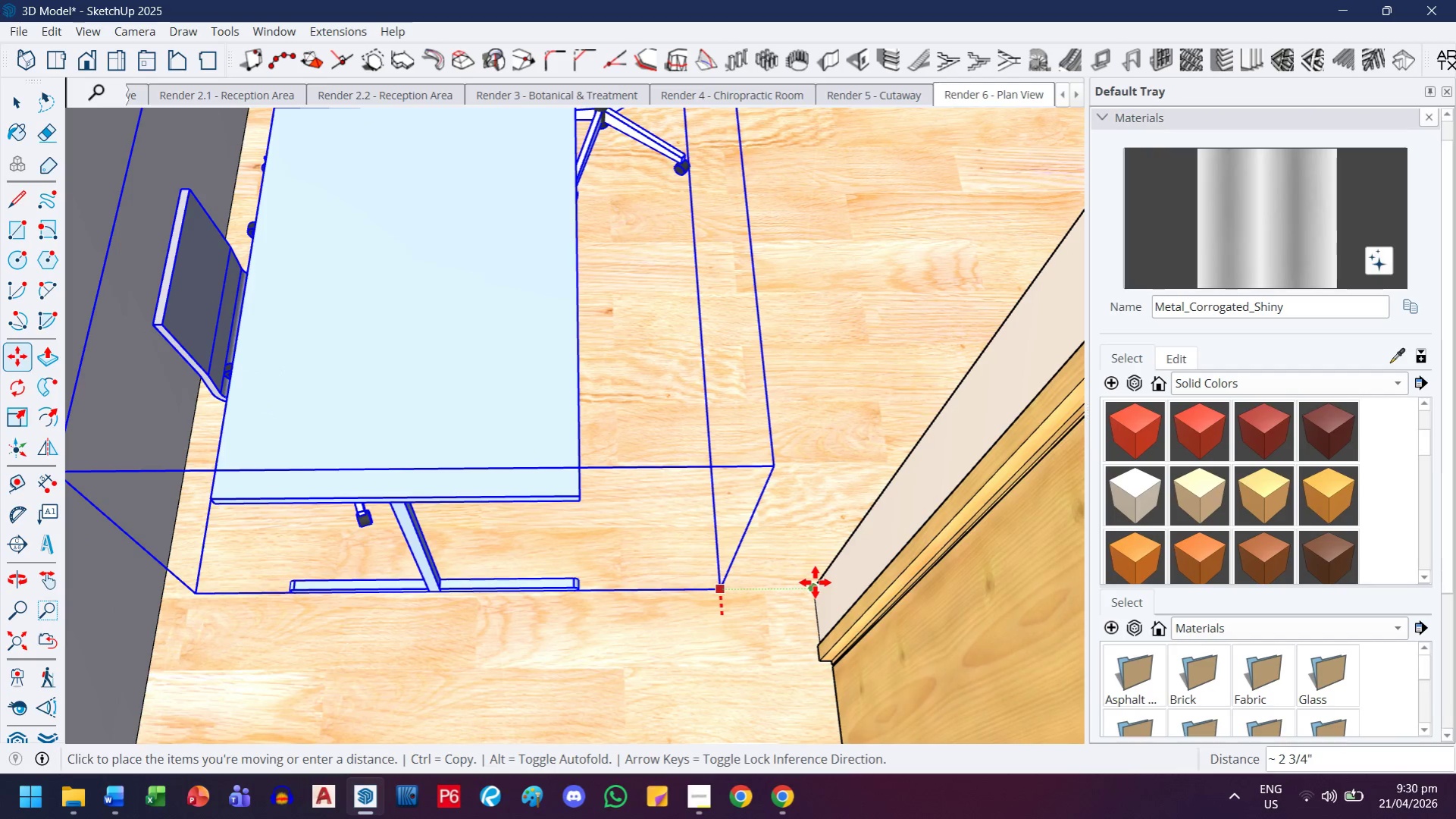 
left_click([815, 582])
 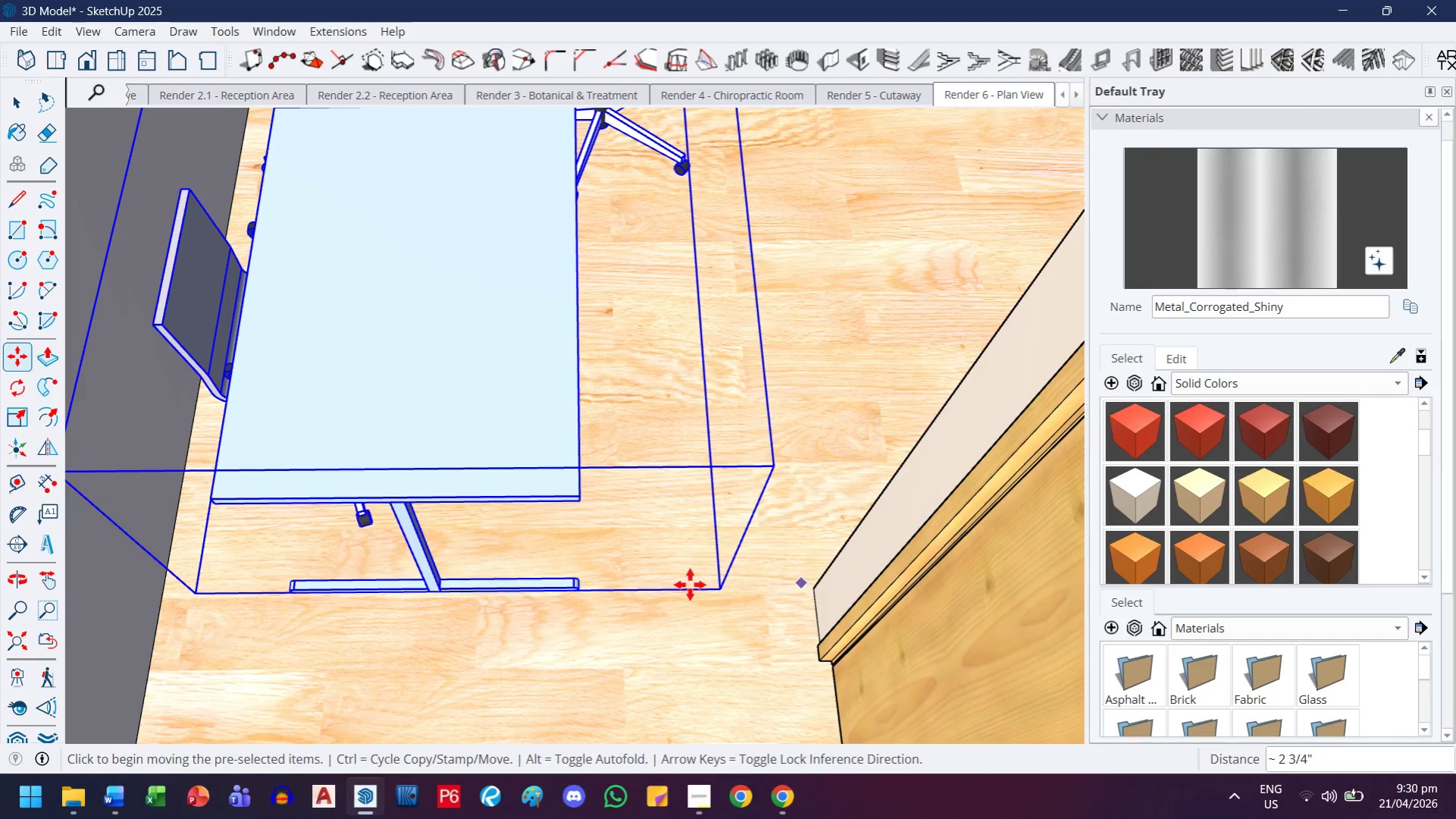 
key(H)
 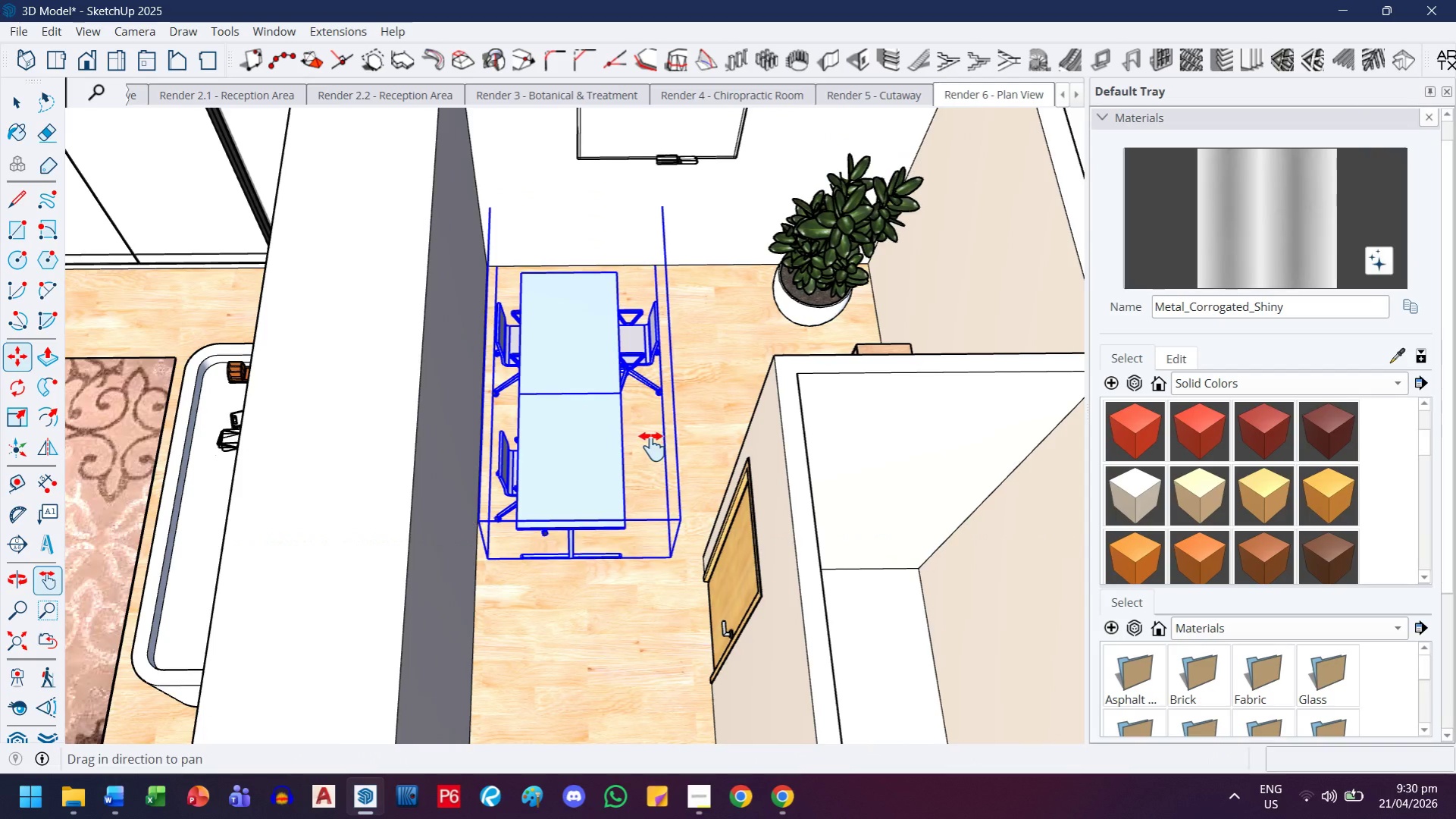 
left_click_drag(start_coordinate=[647, 447], to_coordinate=[520, 535])
 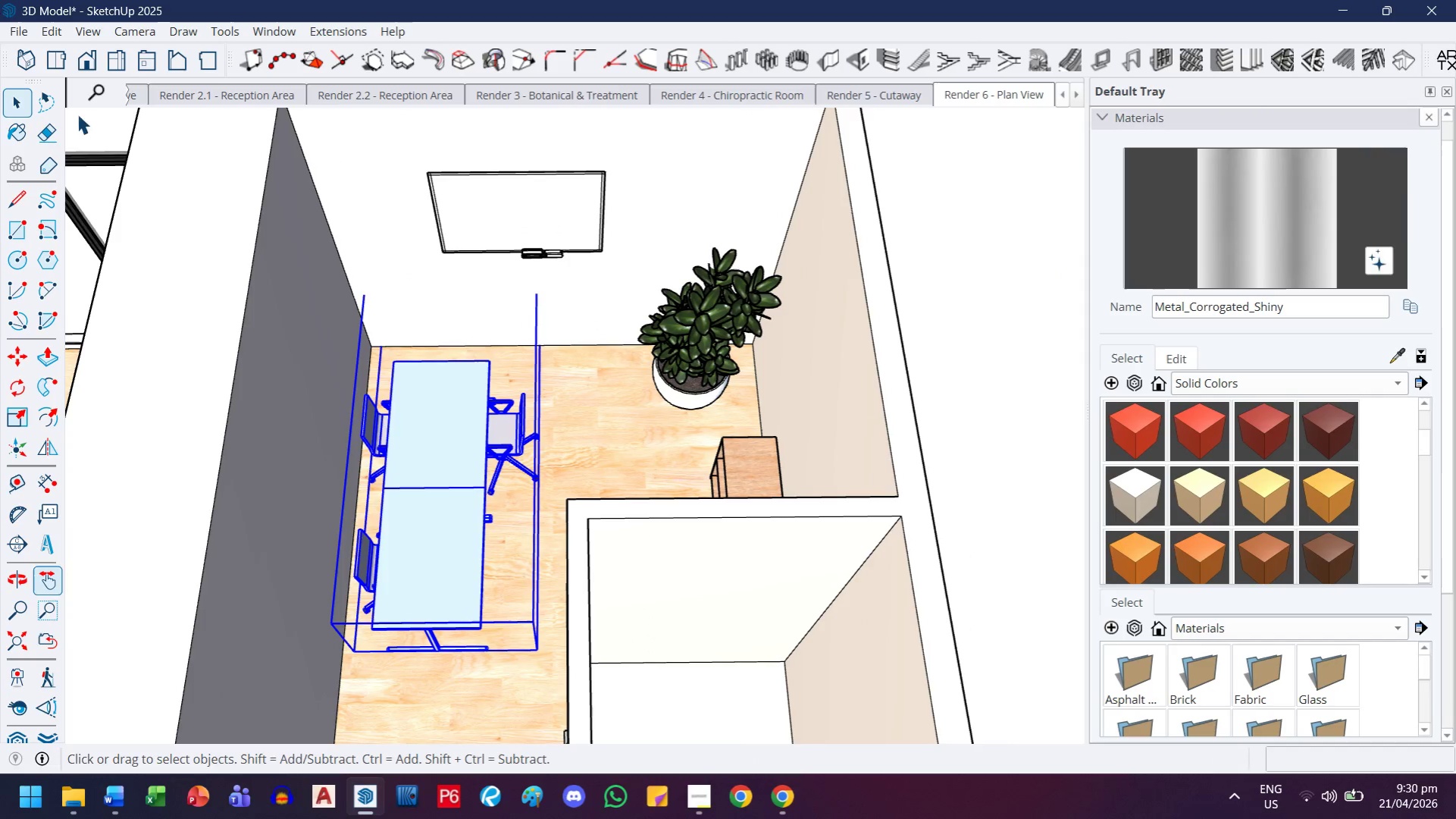 
scroll: coordinate [650, 526], scroll_direction: down, amount: 17.0
 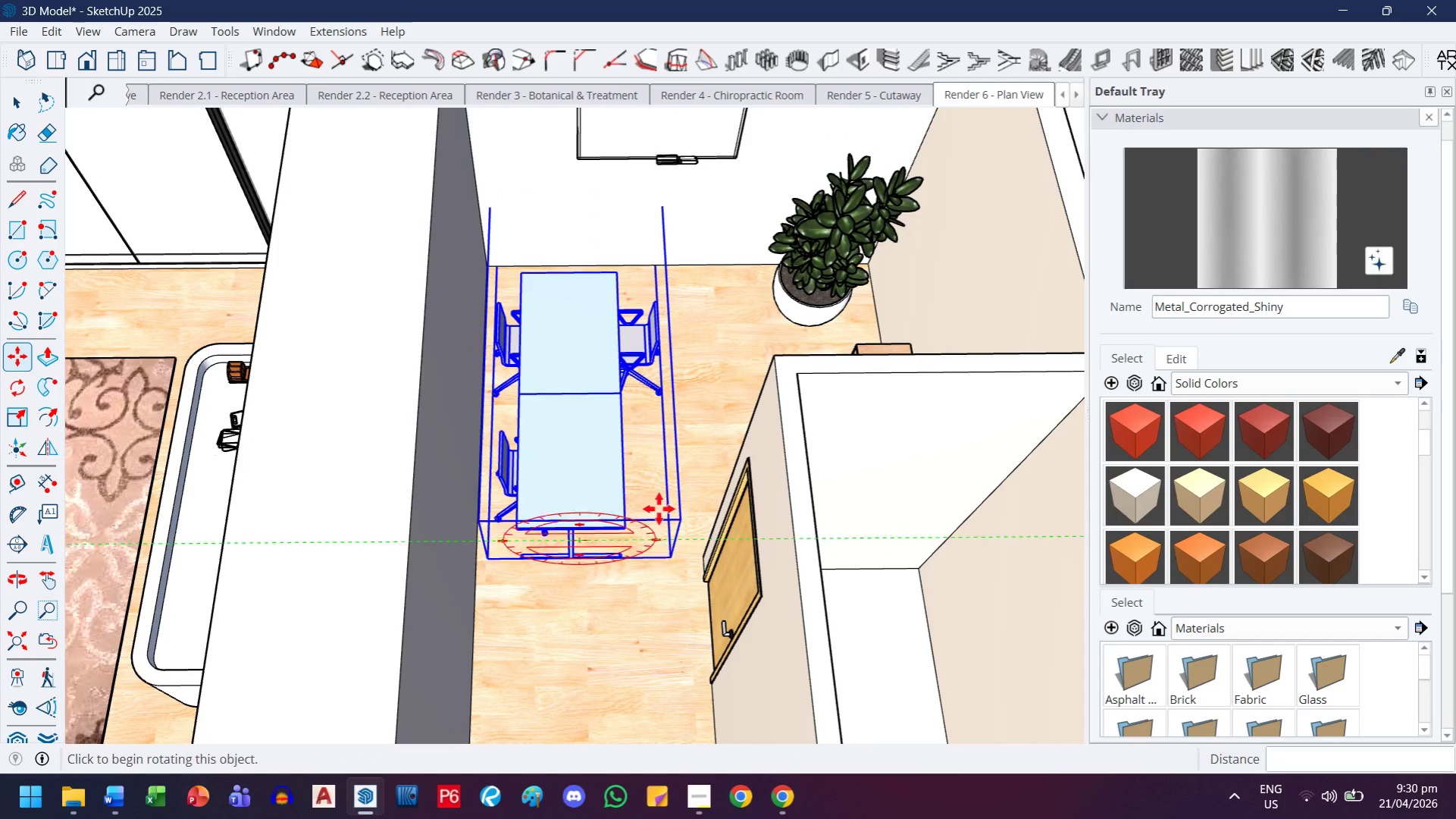 
double_click([1020, 309])
 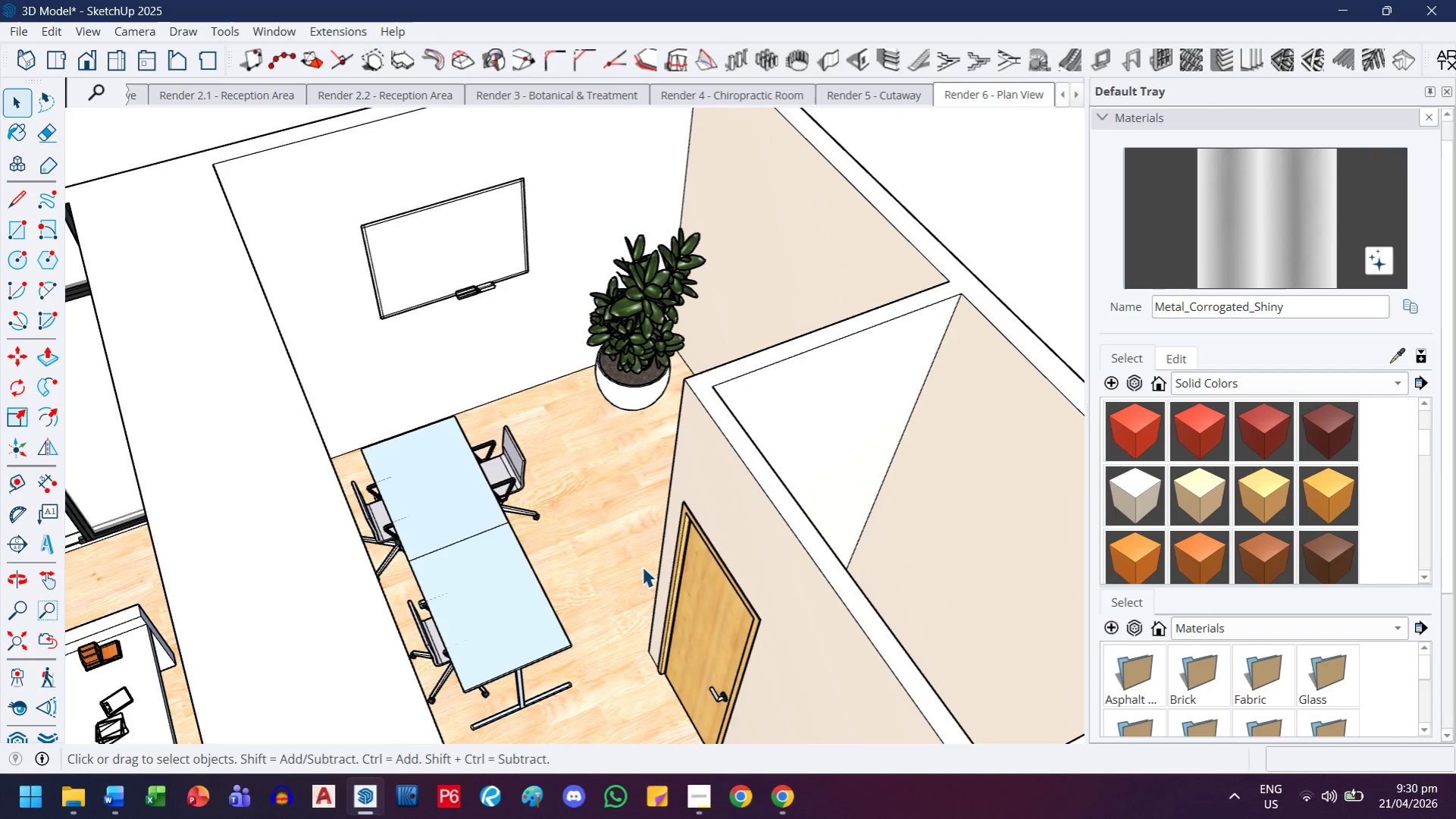 
scroll: coordinate [459, 566], scroll_direction: up, amount: 3.0
 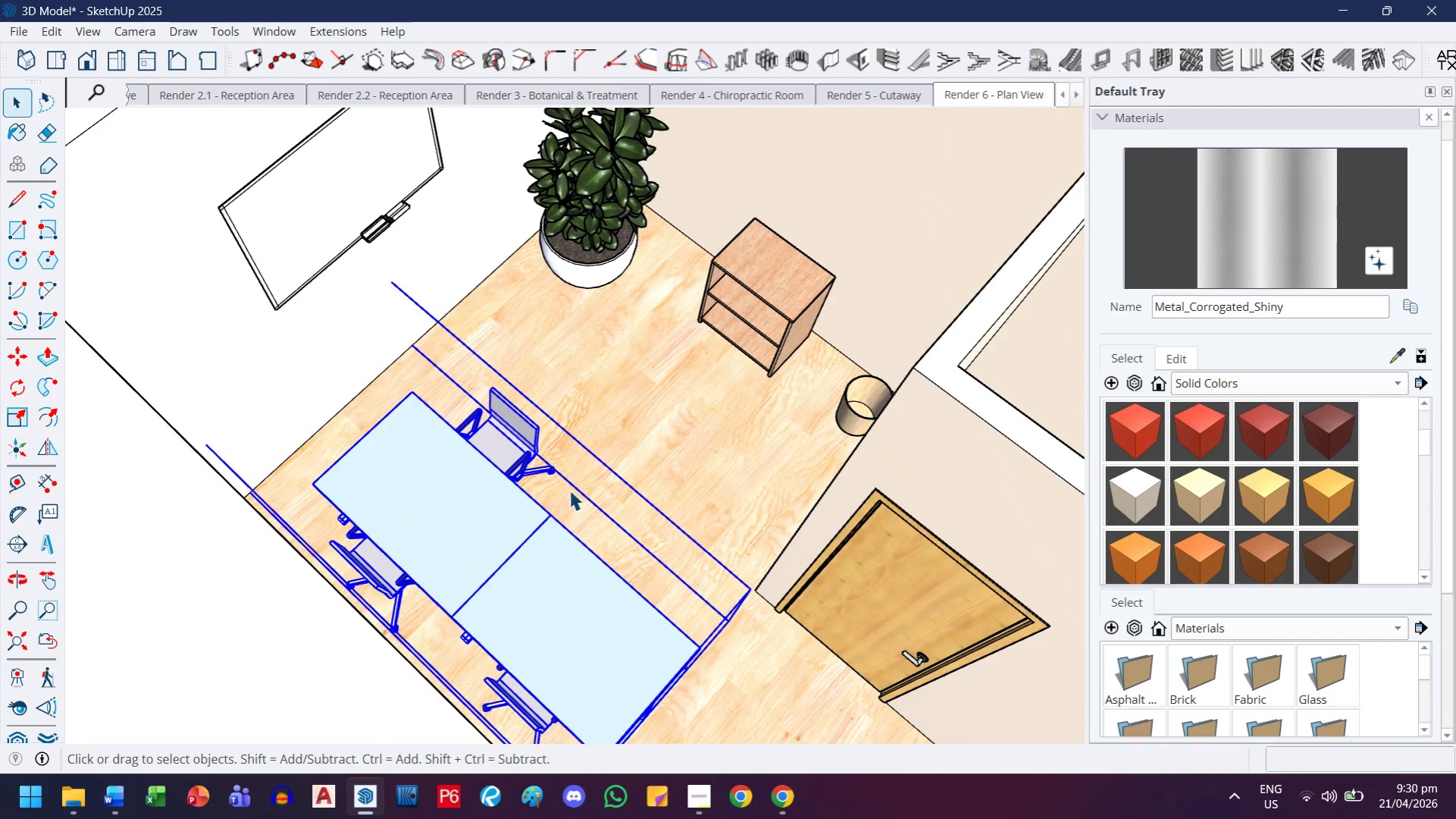 
key(M)
 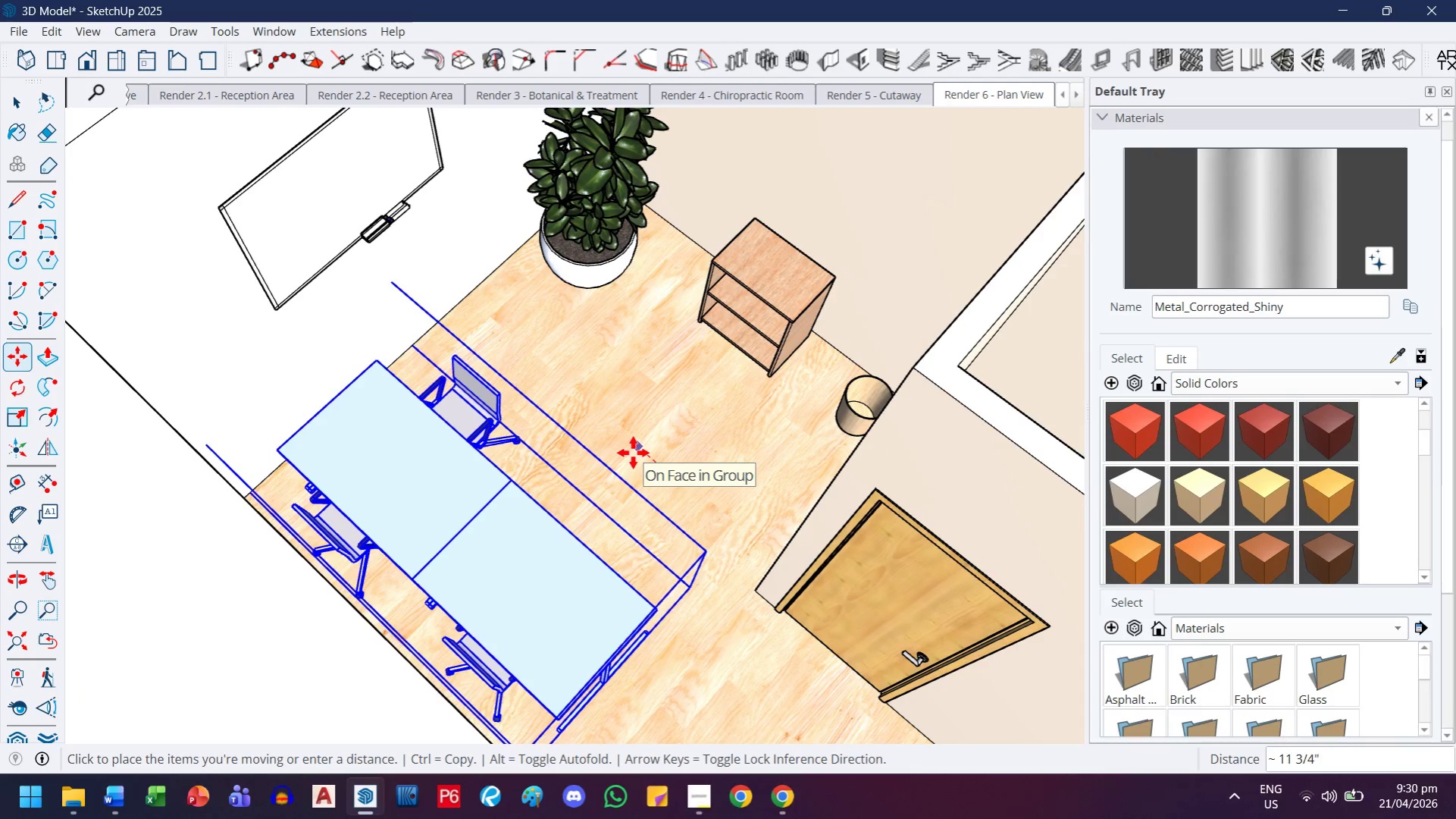 
left_click([637, 457])
 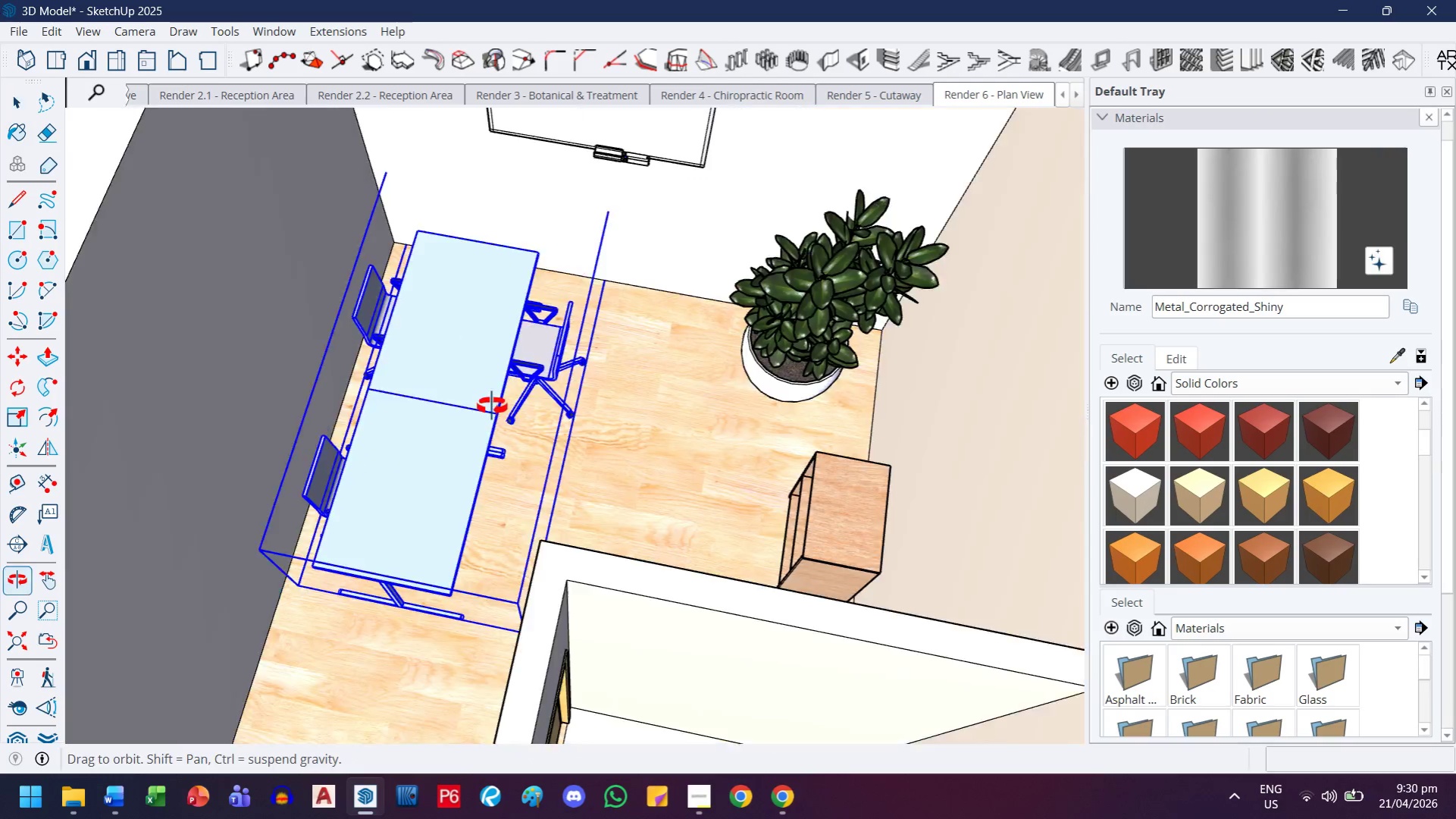 
scroll: coordinate [552, 434], scroll_direction: down, amount: 3.0
 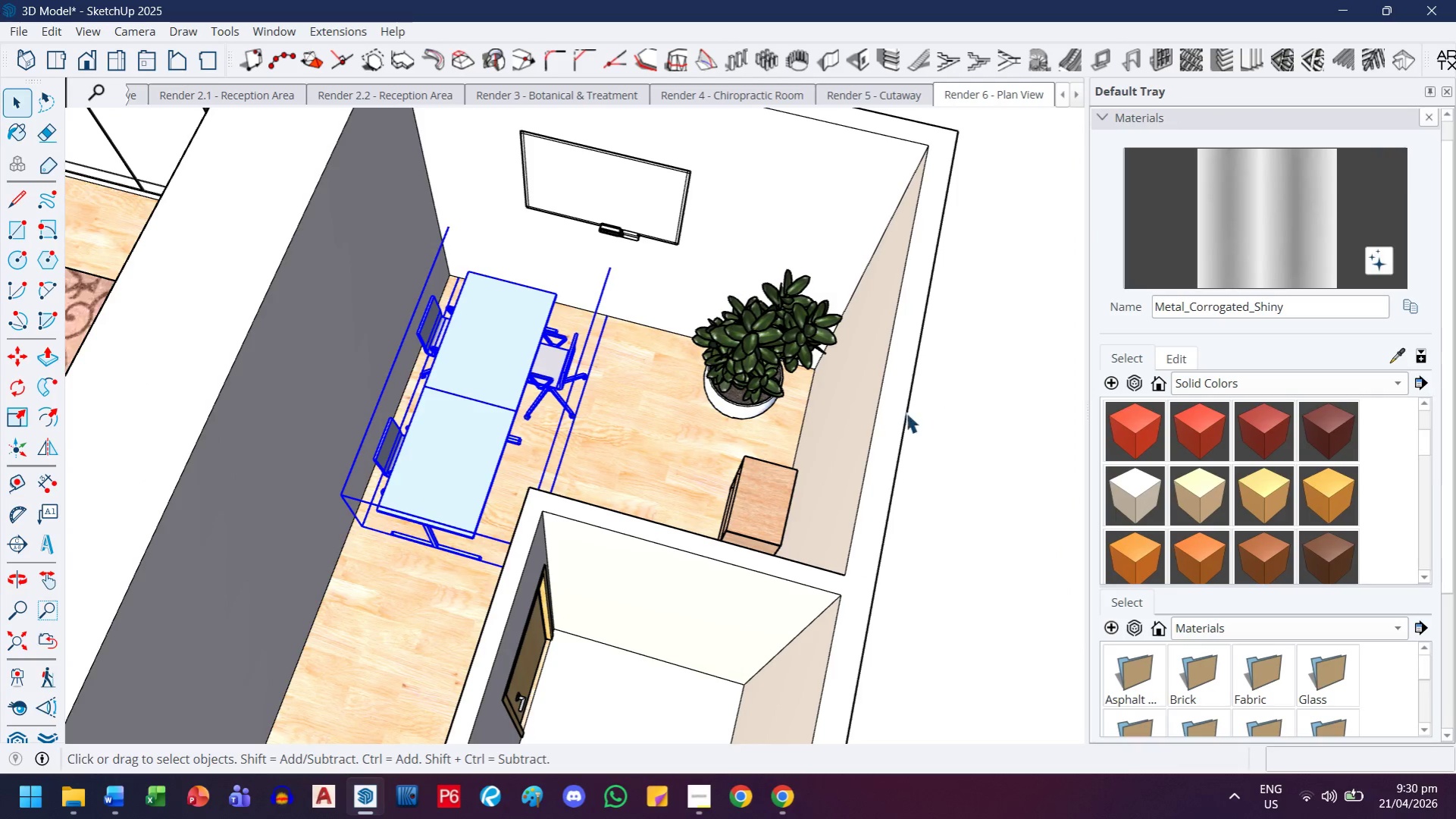 
left_click([939, 446])
 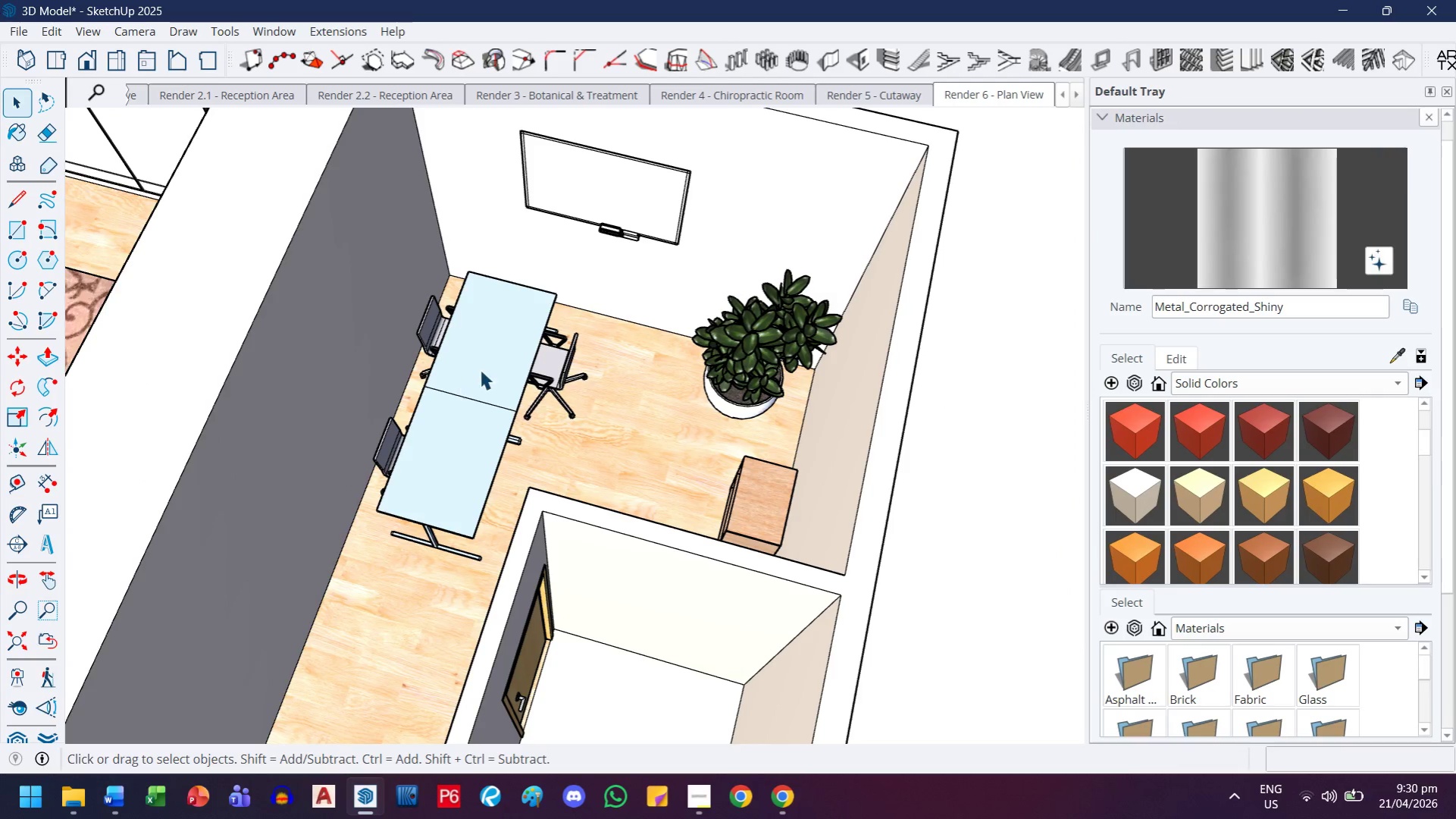 
scroll: coordinate [484, 375], scroll_direction: up, amount: 5.0
 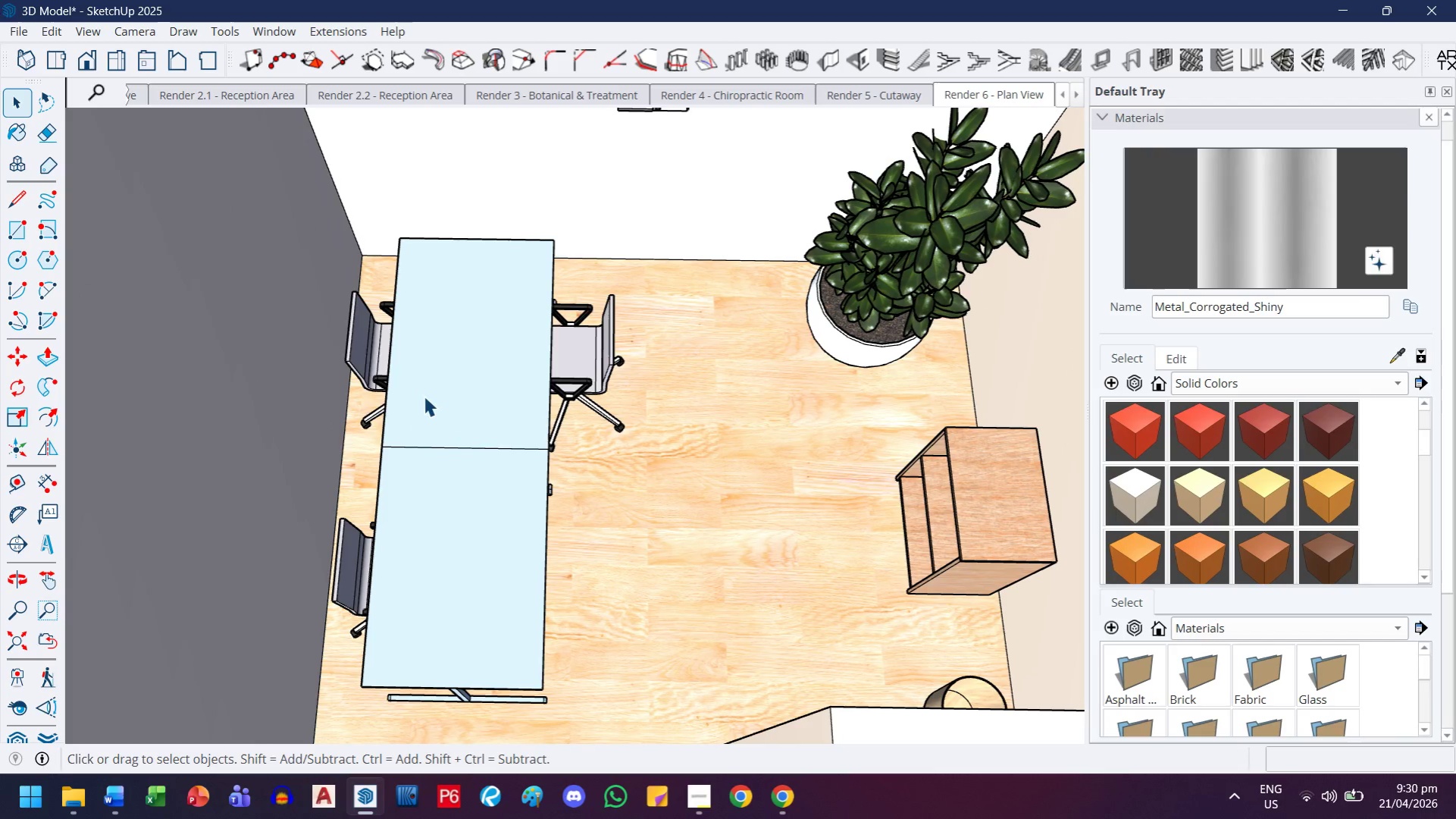 
double_click([472, 384])
 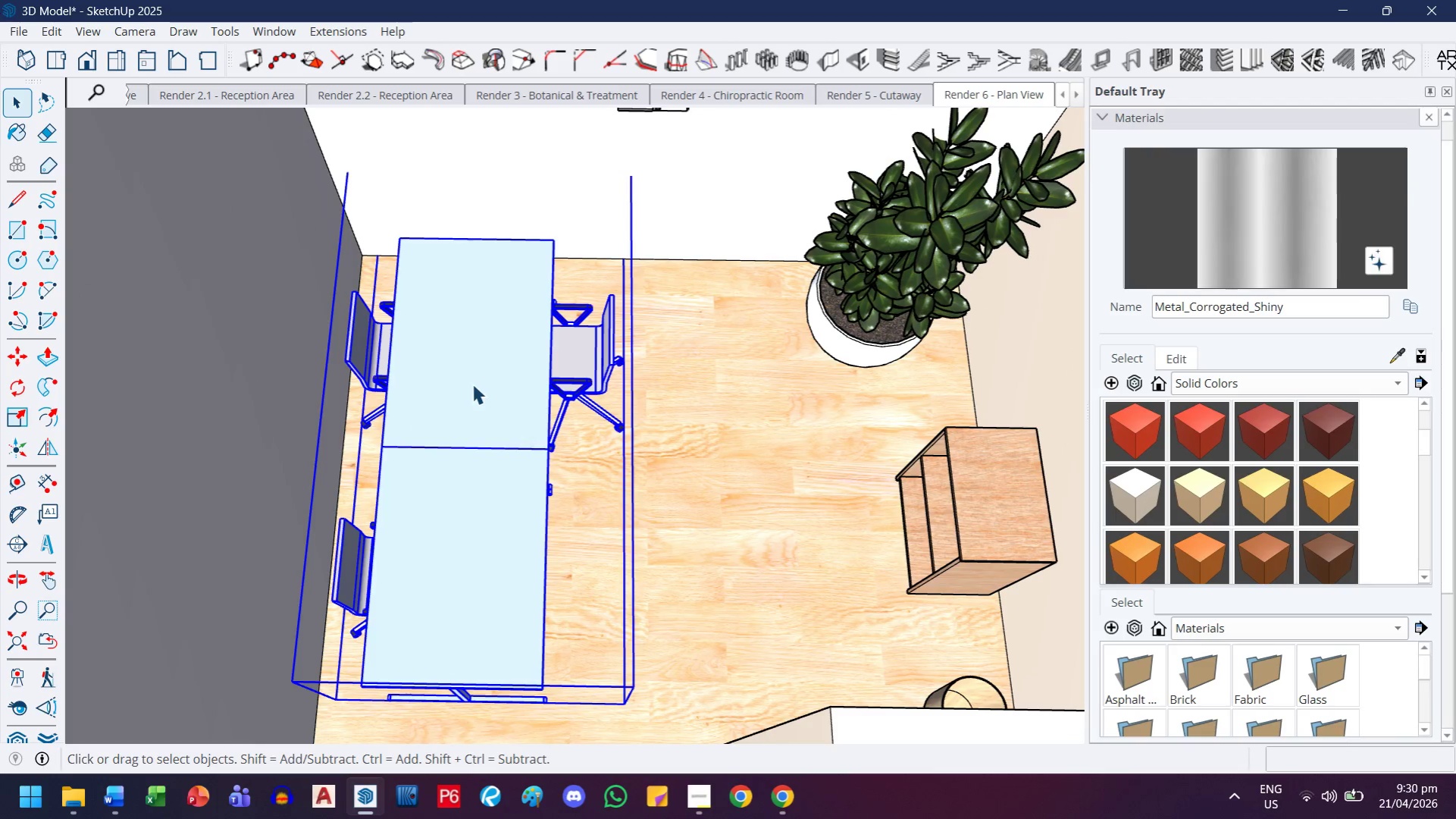 
triple_click([472, 384])
 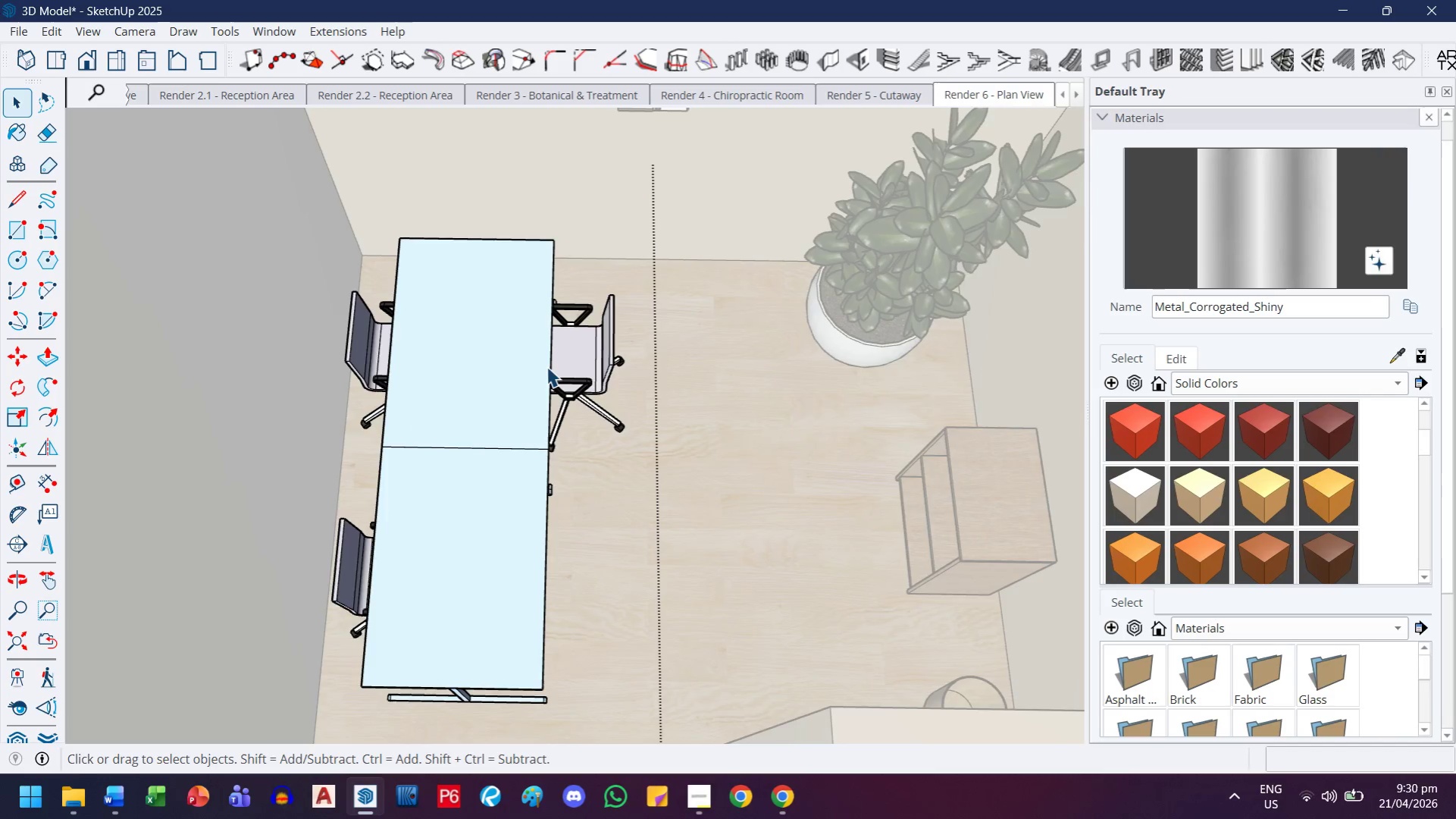 
left_click([621, 359])
 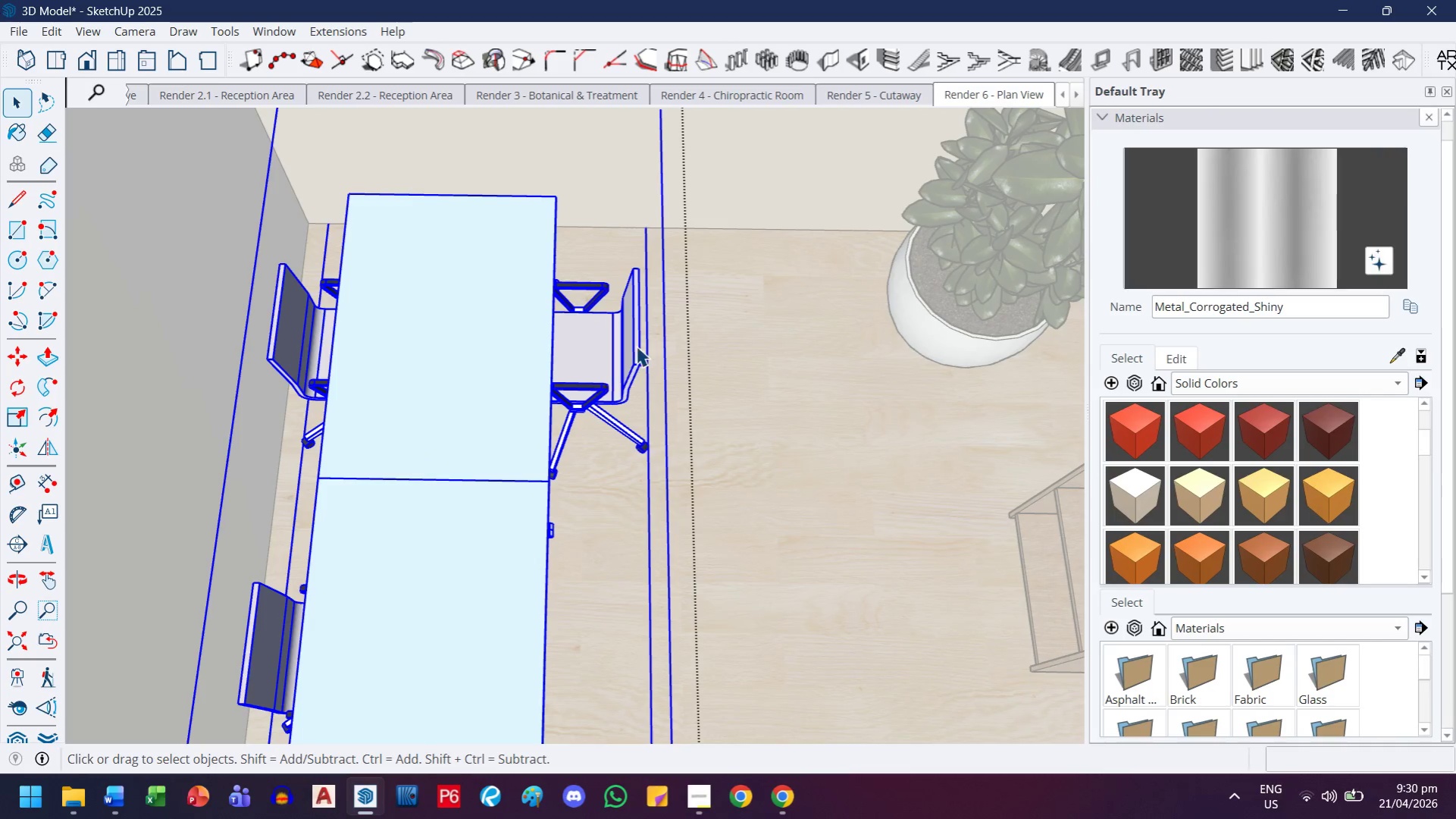 
scroll: coordinate [547, 366], scroll_direction: up, amount: 3.0
 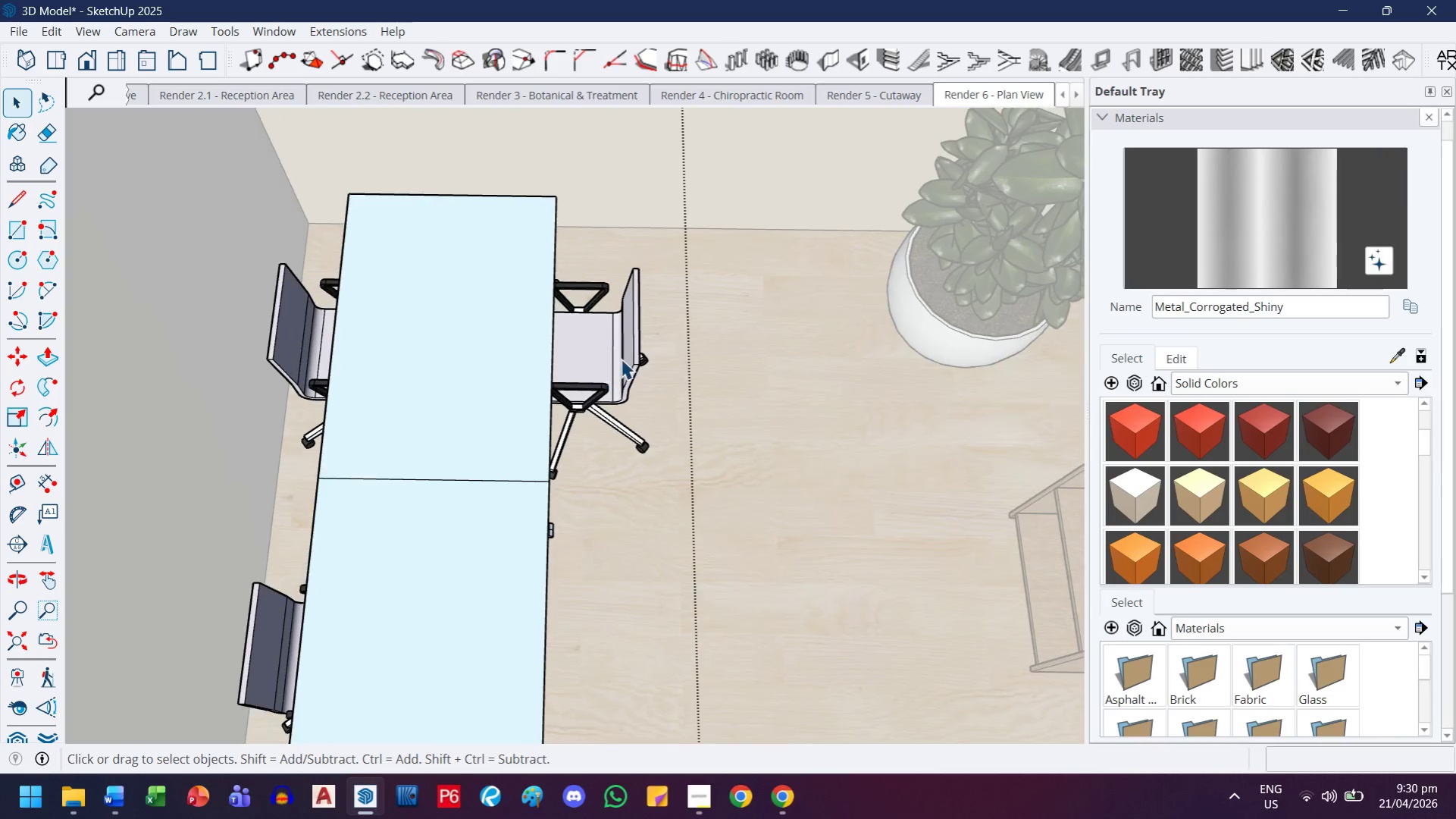 
triple_click([635, 341])
 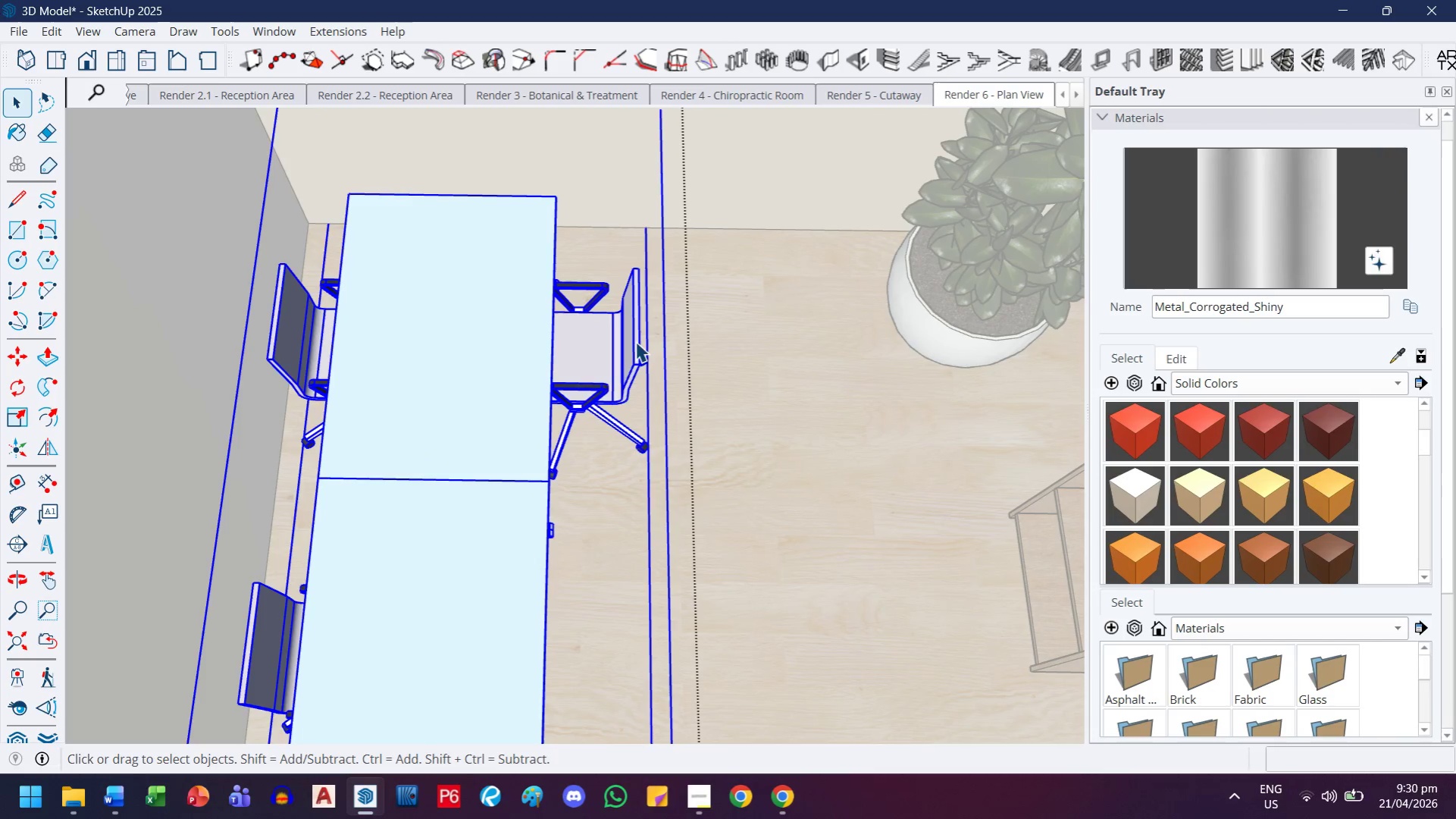 
triple_click([635, 341])
 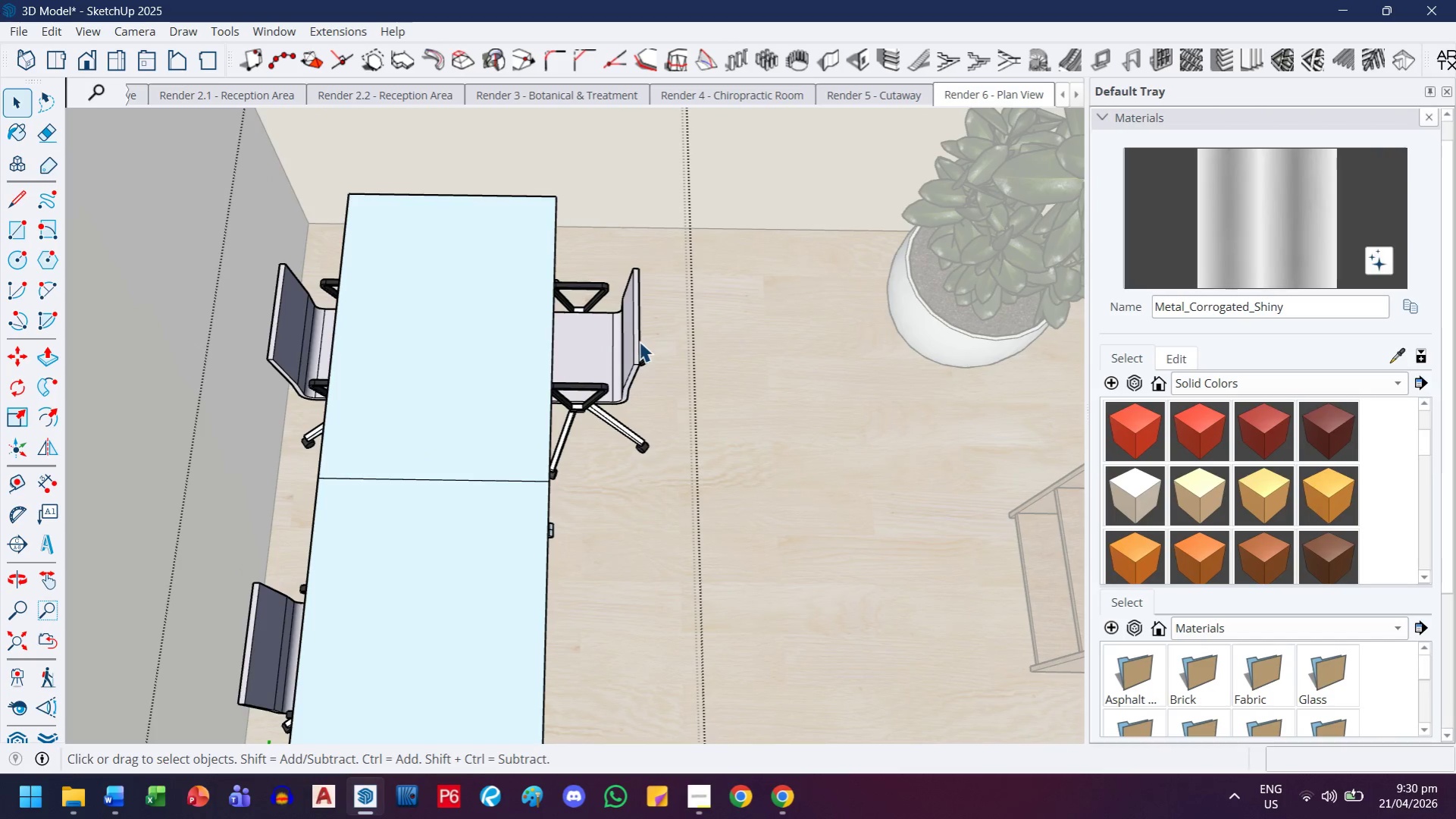 
triple_click([640, 341])
 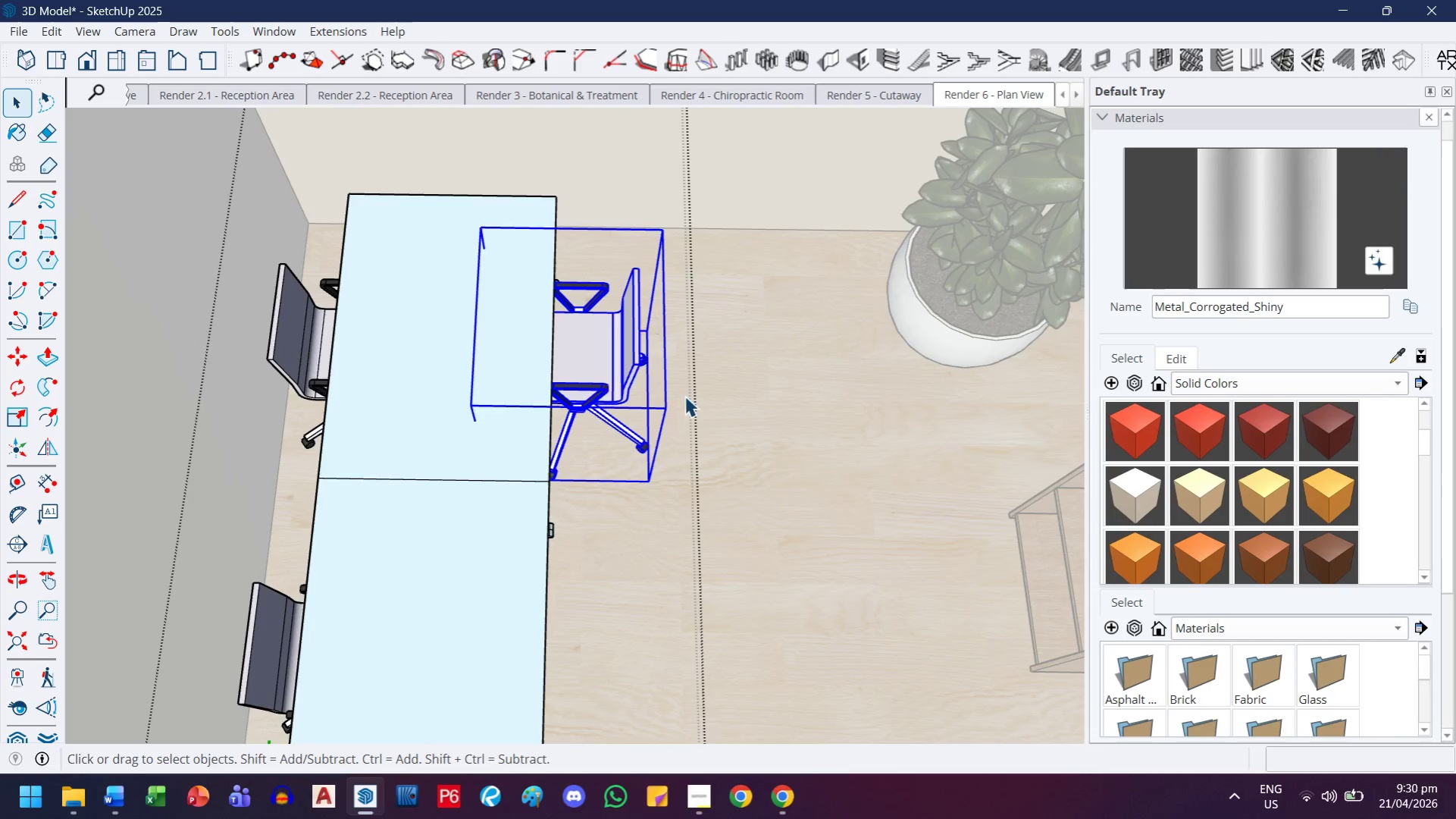 
key(M)
 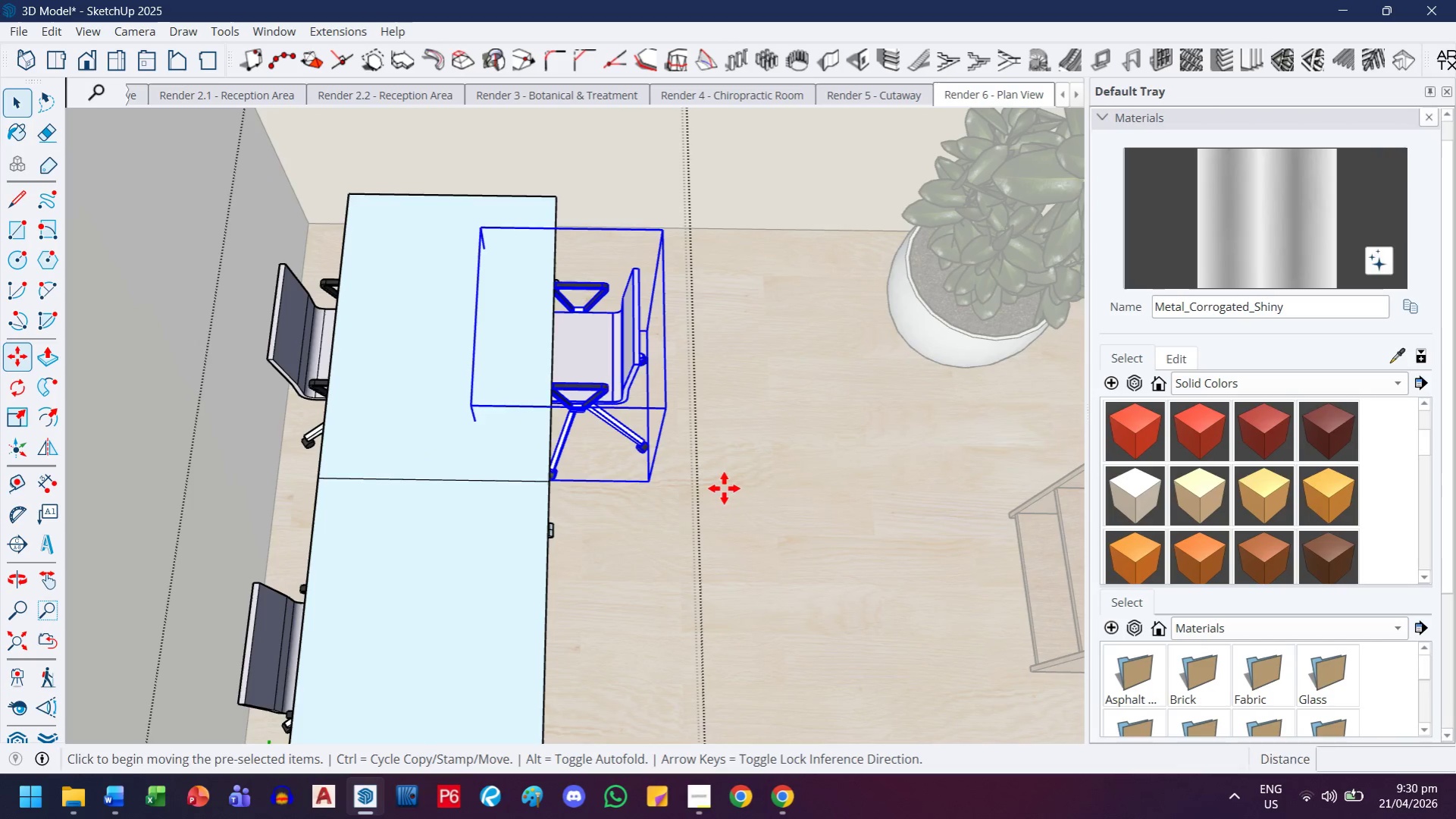 
left_click([725, 488])
 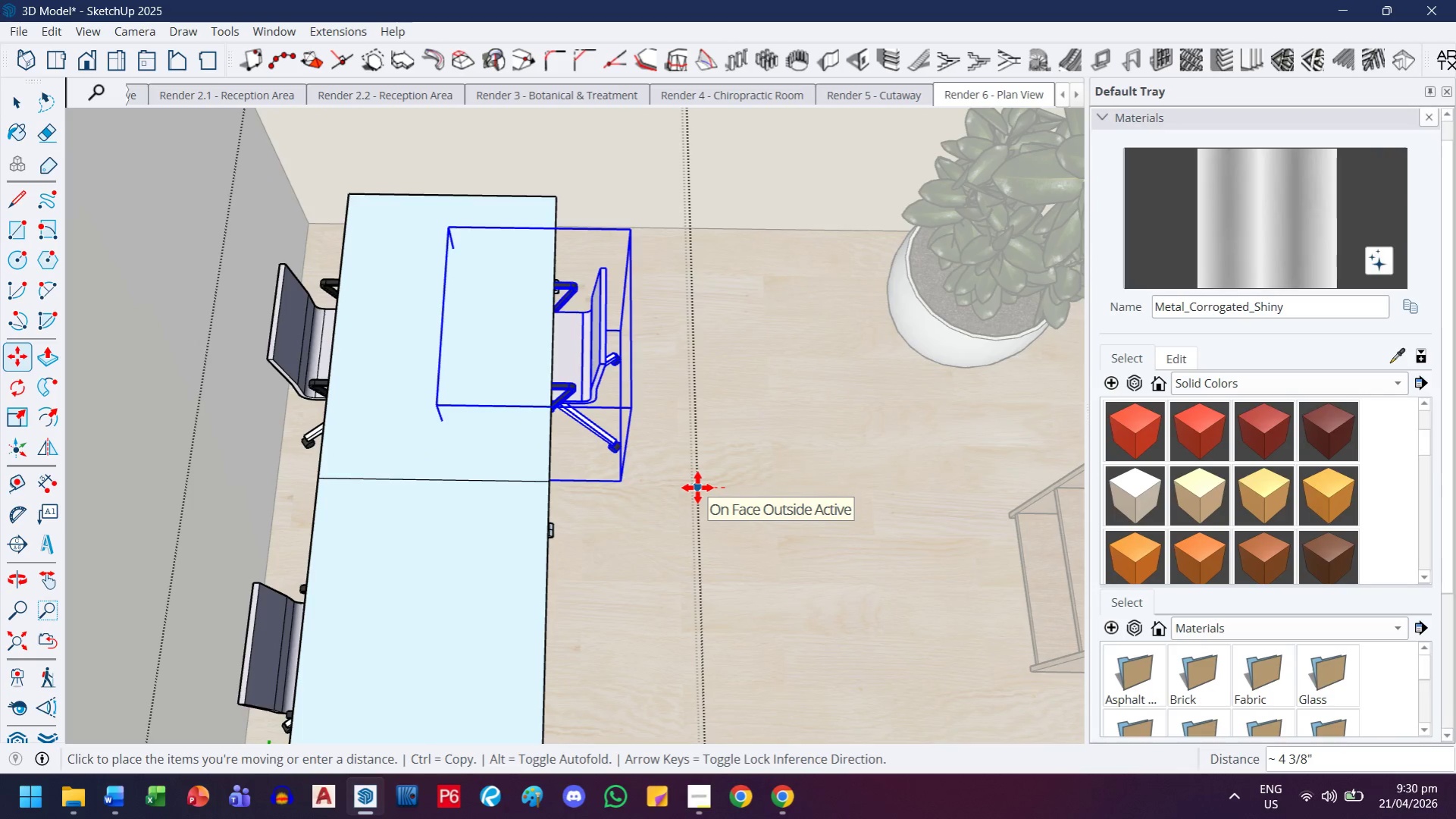 
key(4)
 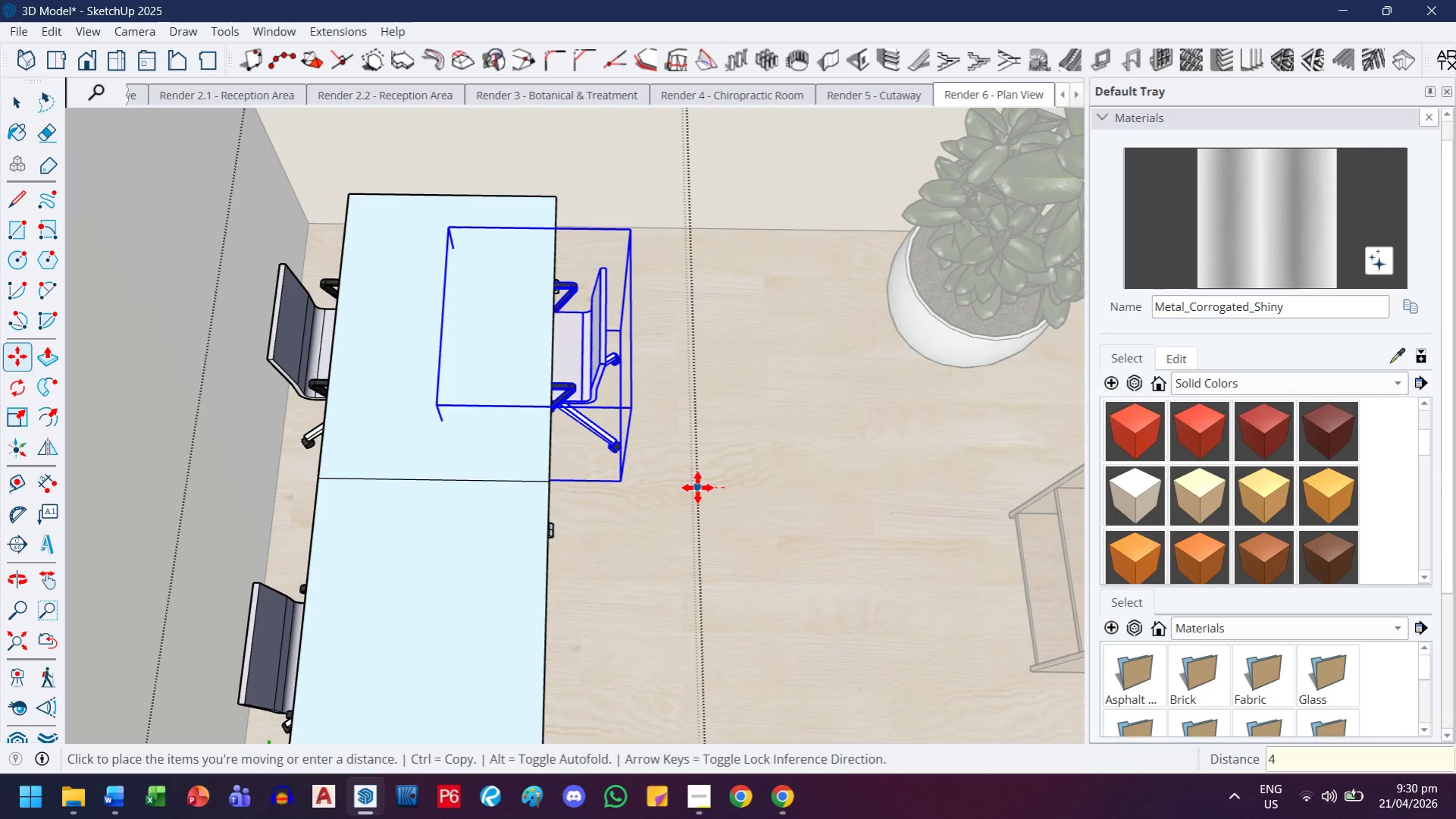 
key(Enter)
 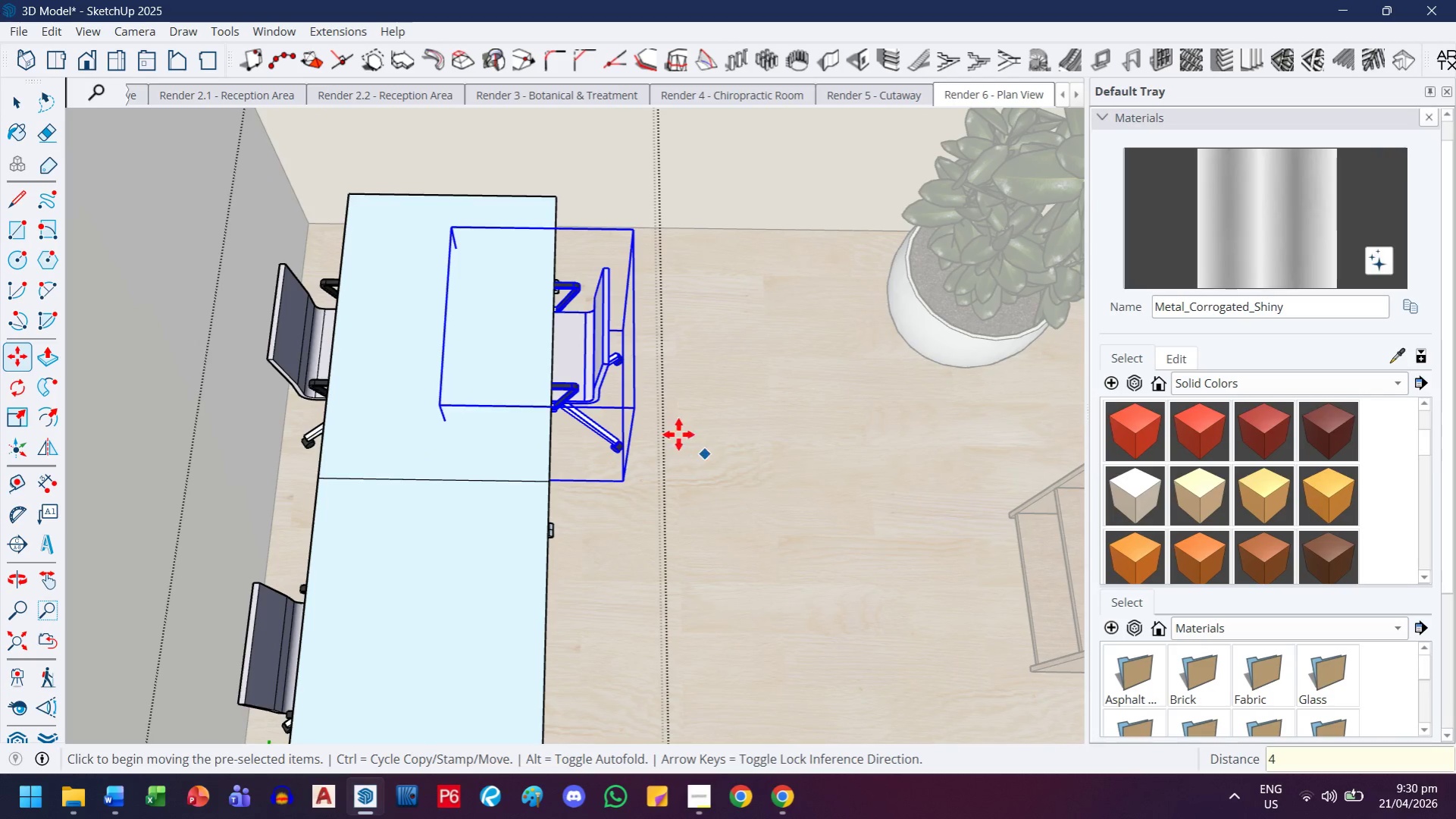 
key(M)
 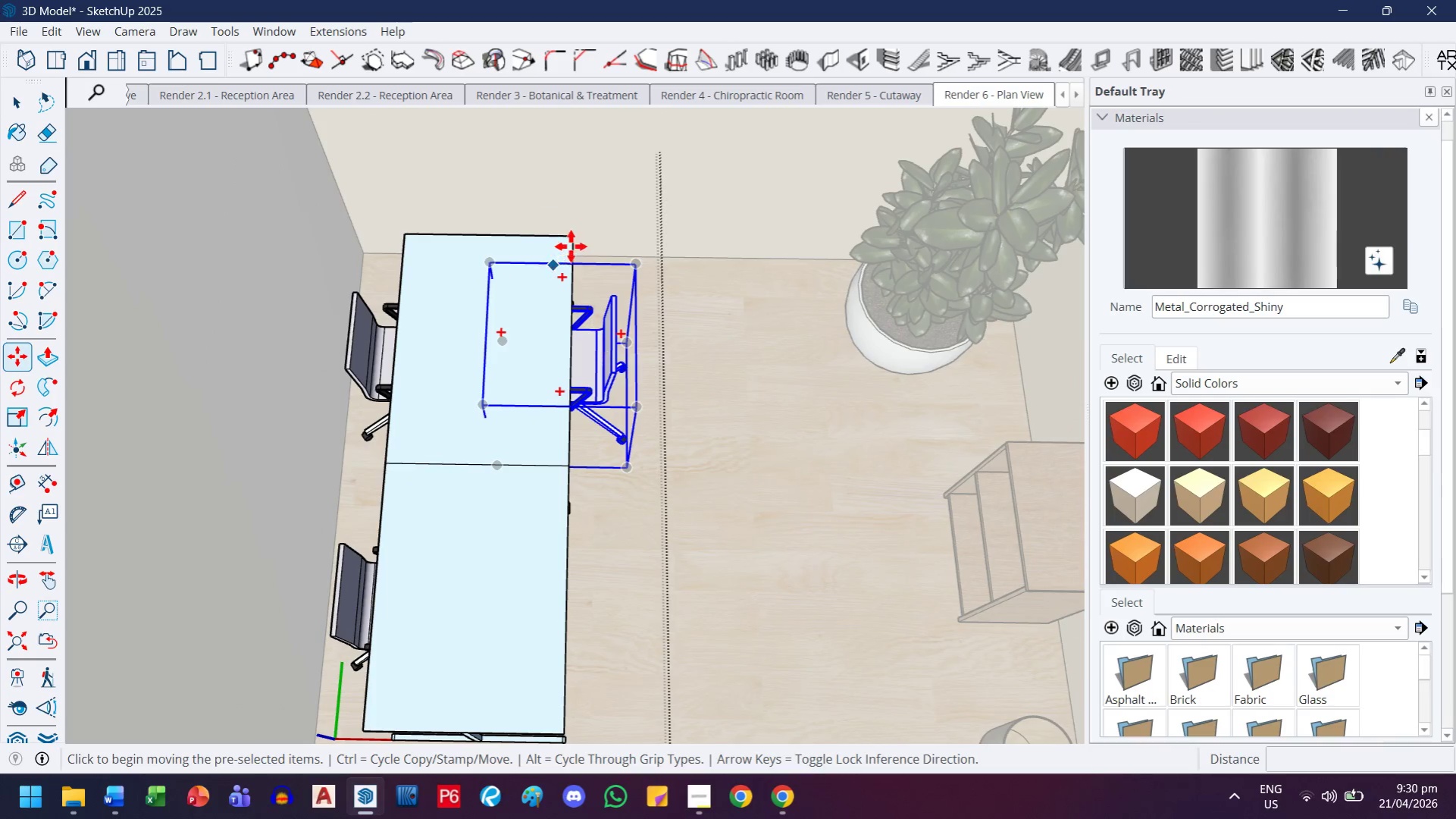 
scroll: coordinate [643, 406], scroll_direction: down, amount: 2.0
 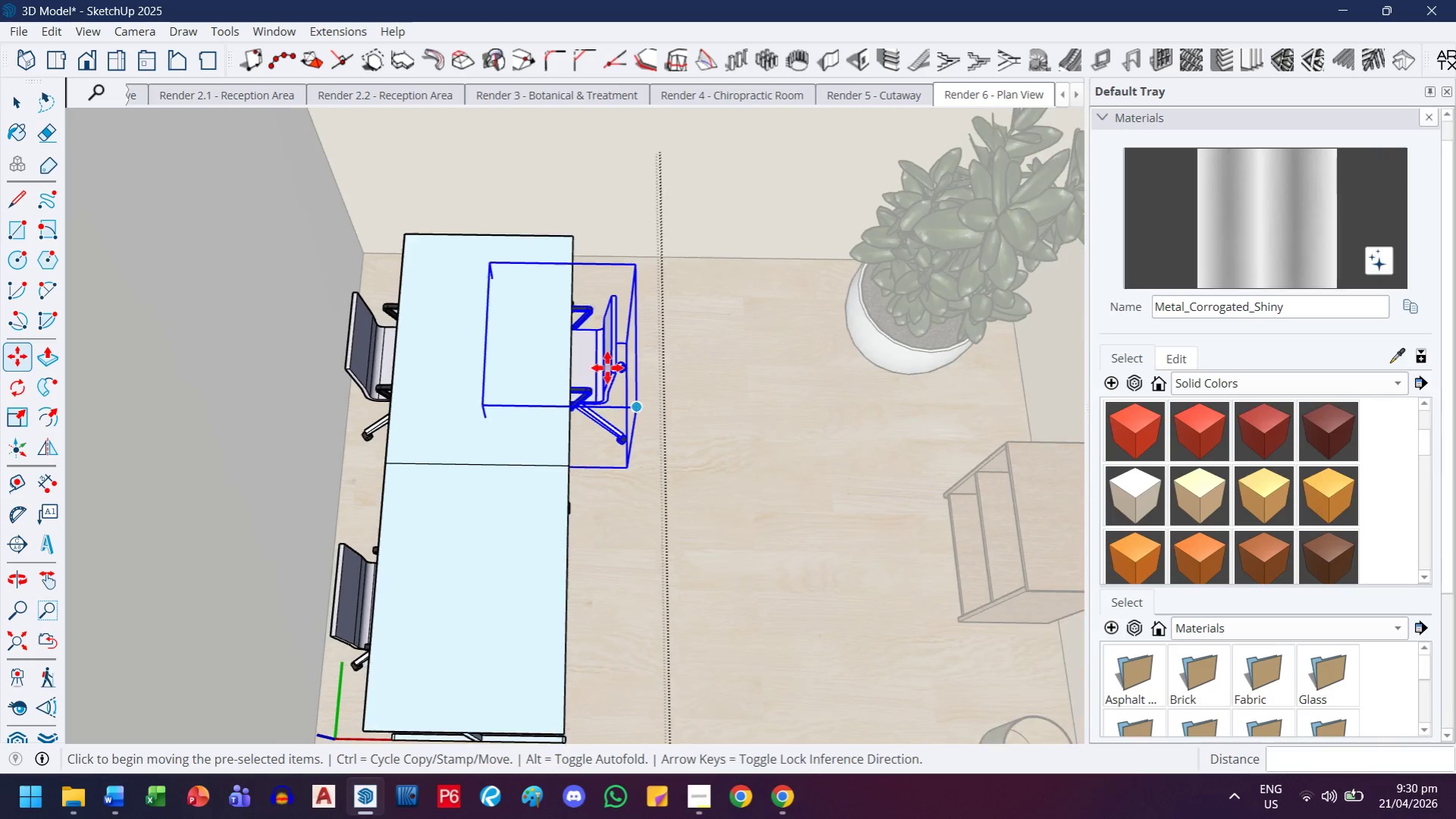 
key(Control+ControlLeft)
 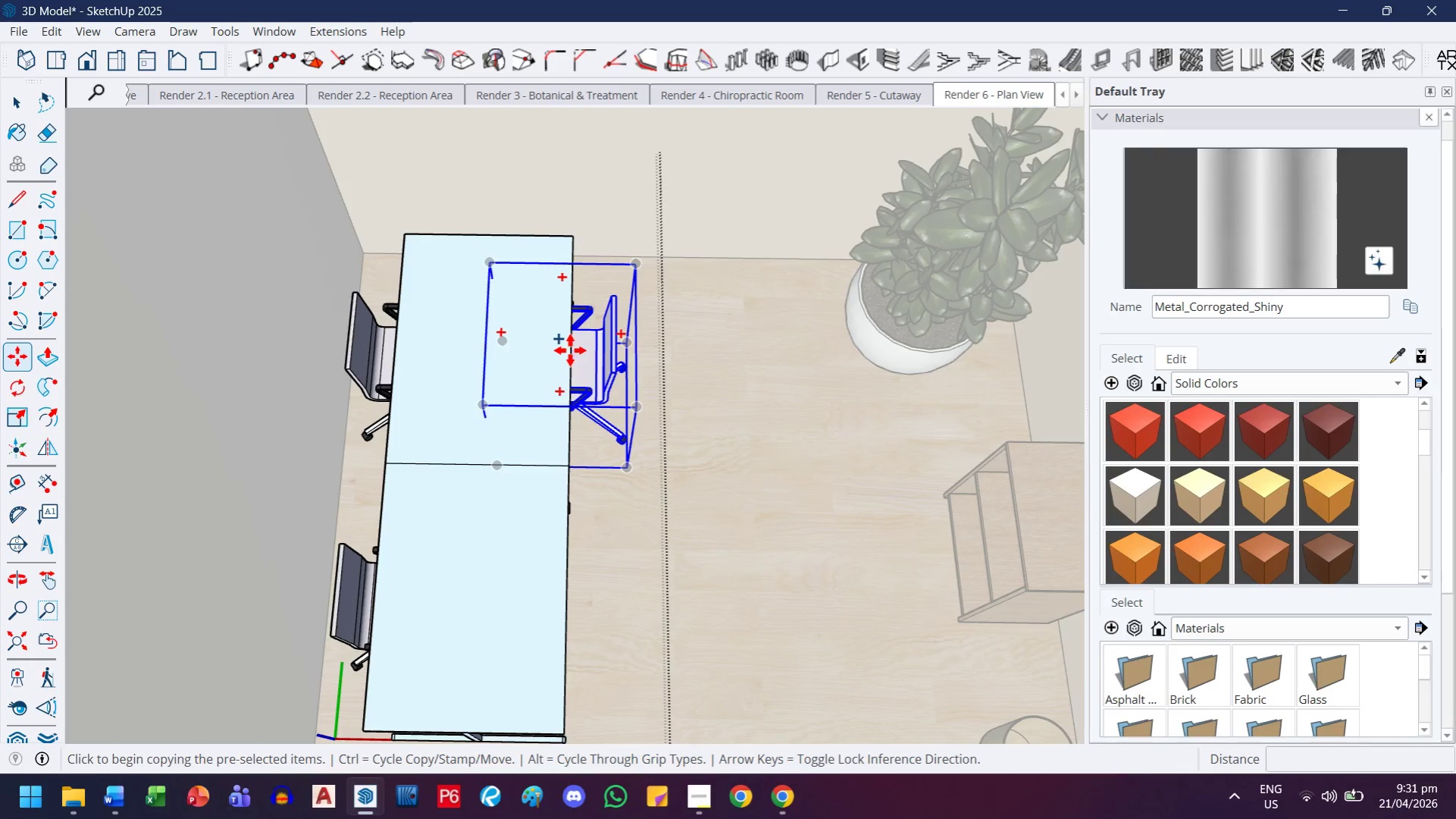 
left_click([570, 350])
 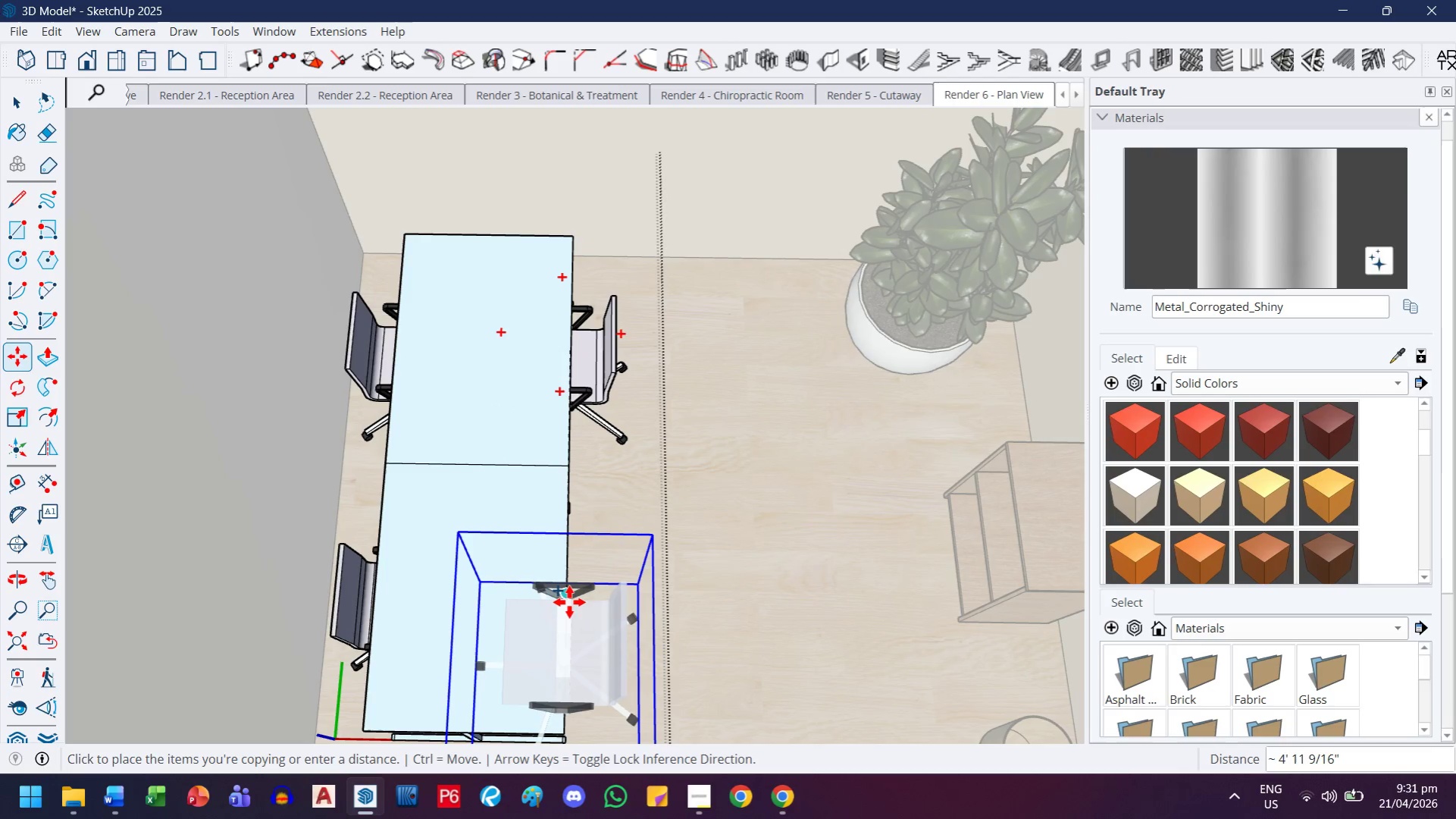 
mouse_move([569, 624])
 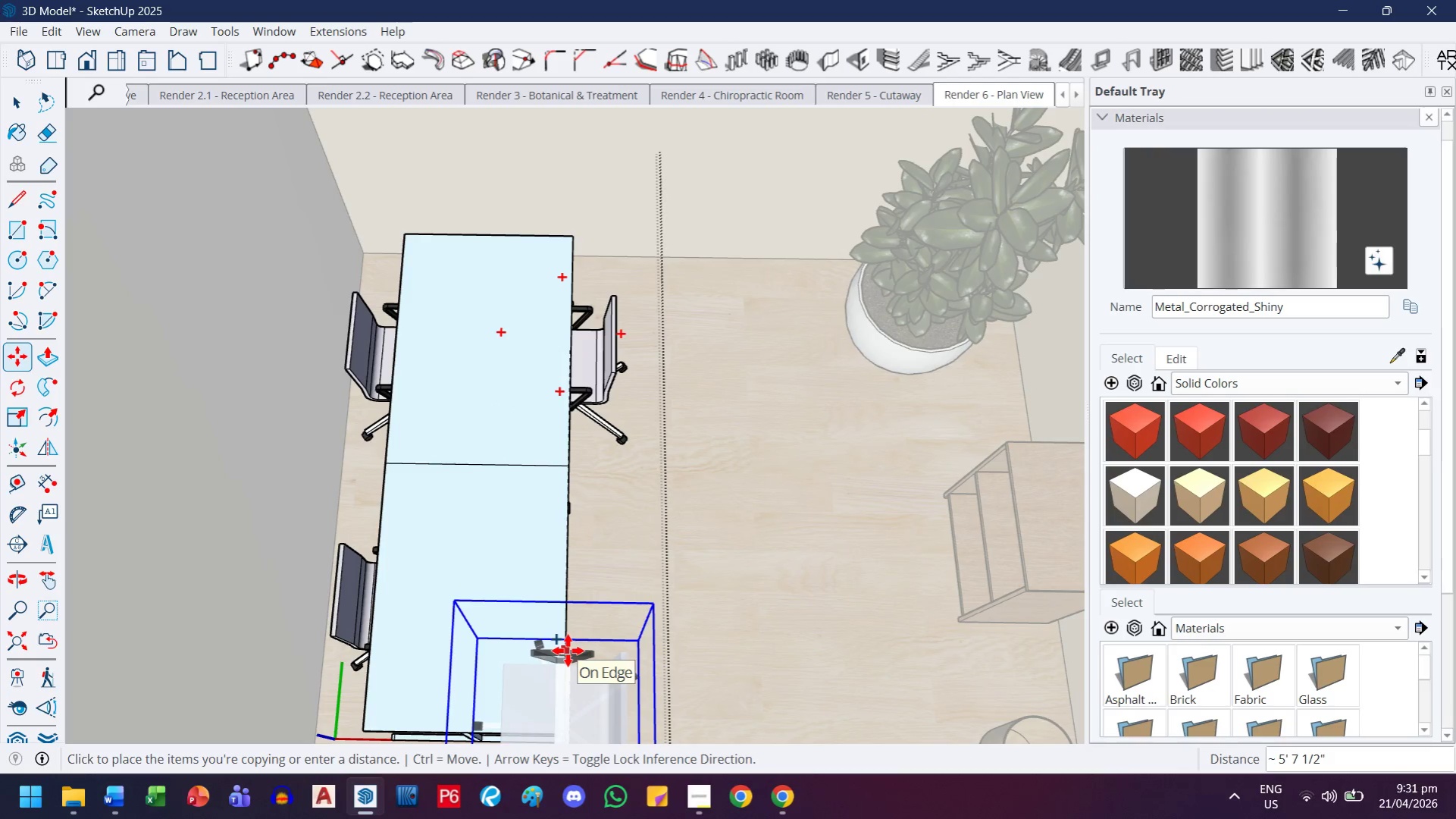 
key(ArrowLeft)
 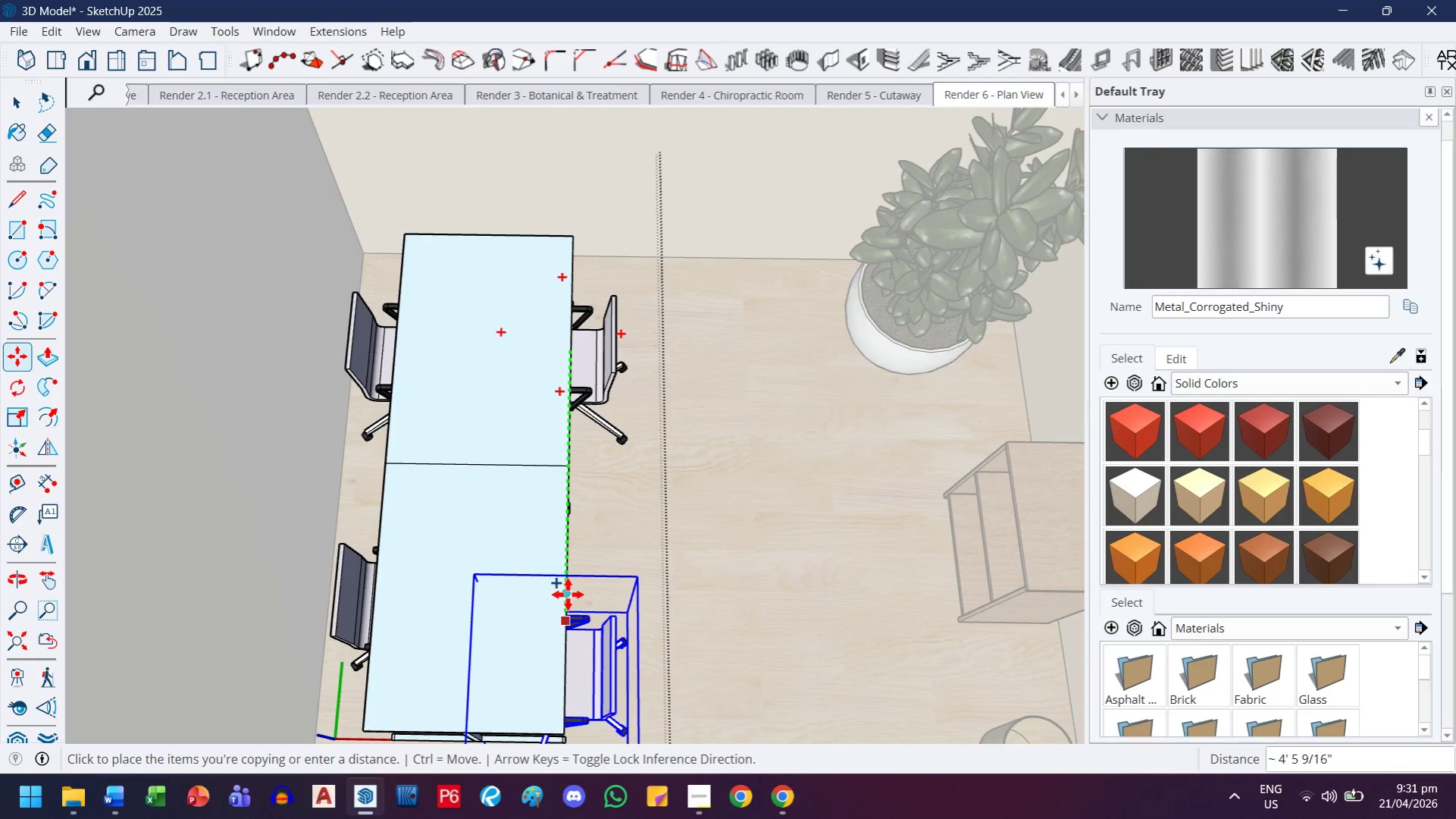 
left_click([568, 595])
 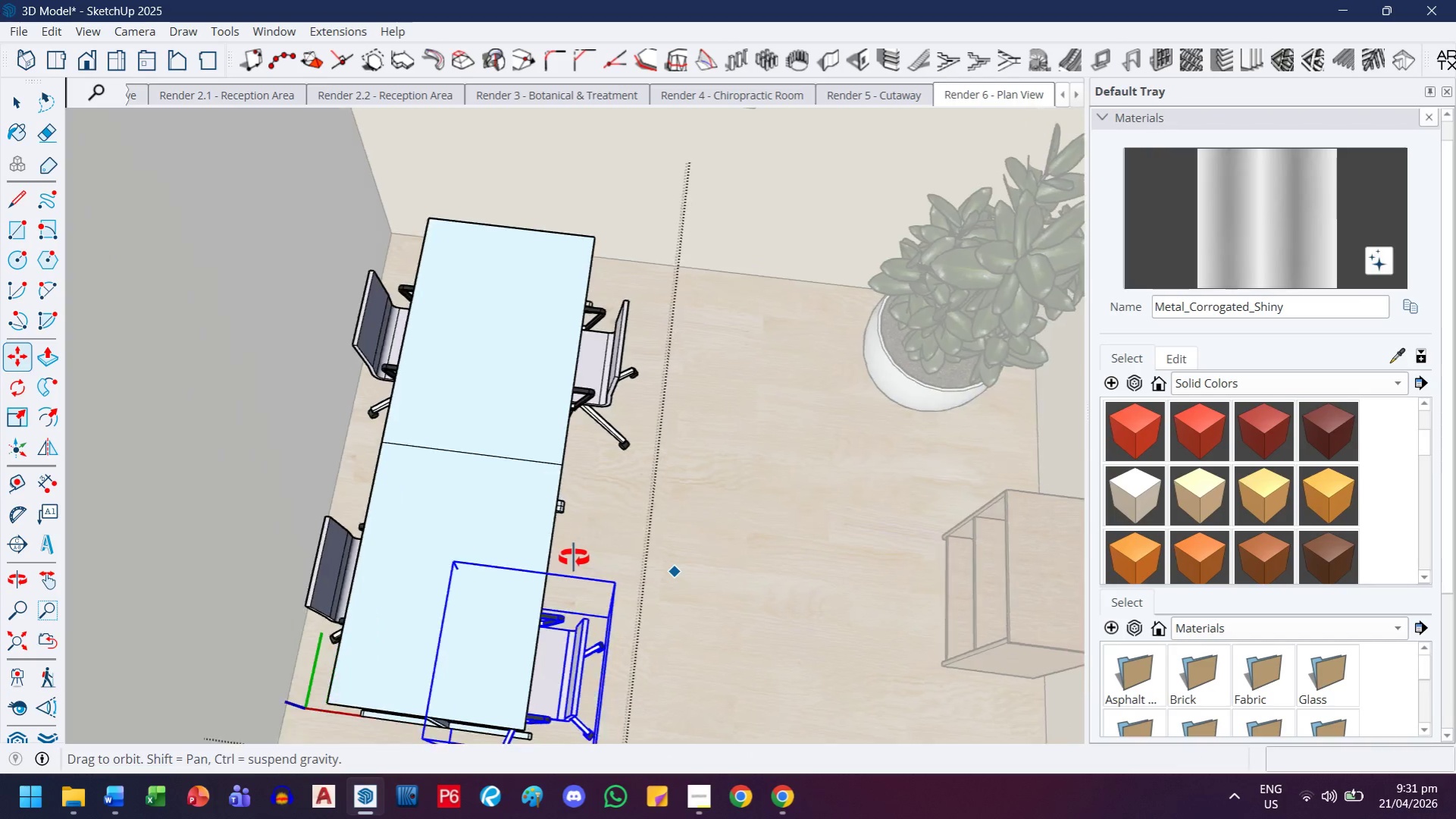 
scroll: coordinate [574, 558], scroll_direction: down, amount: 3.0
 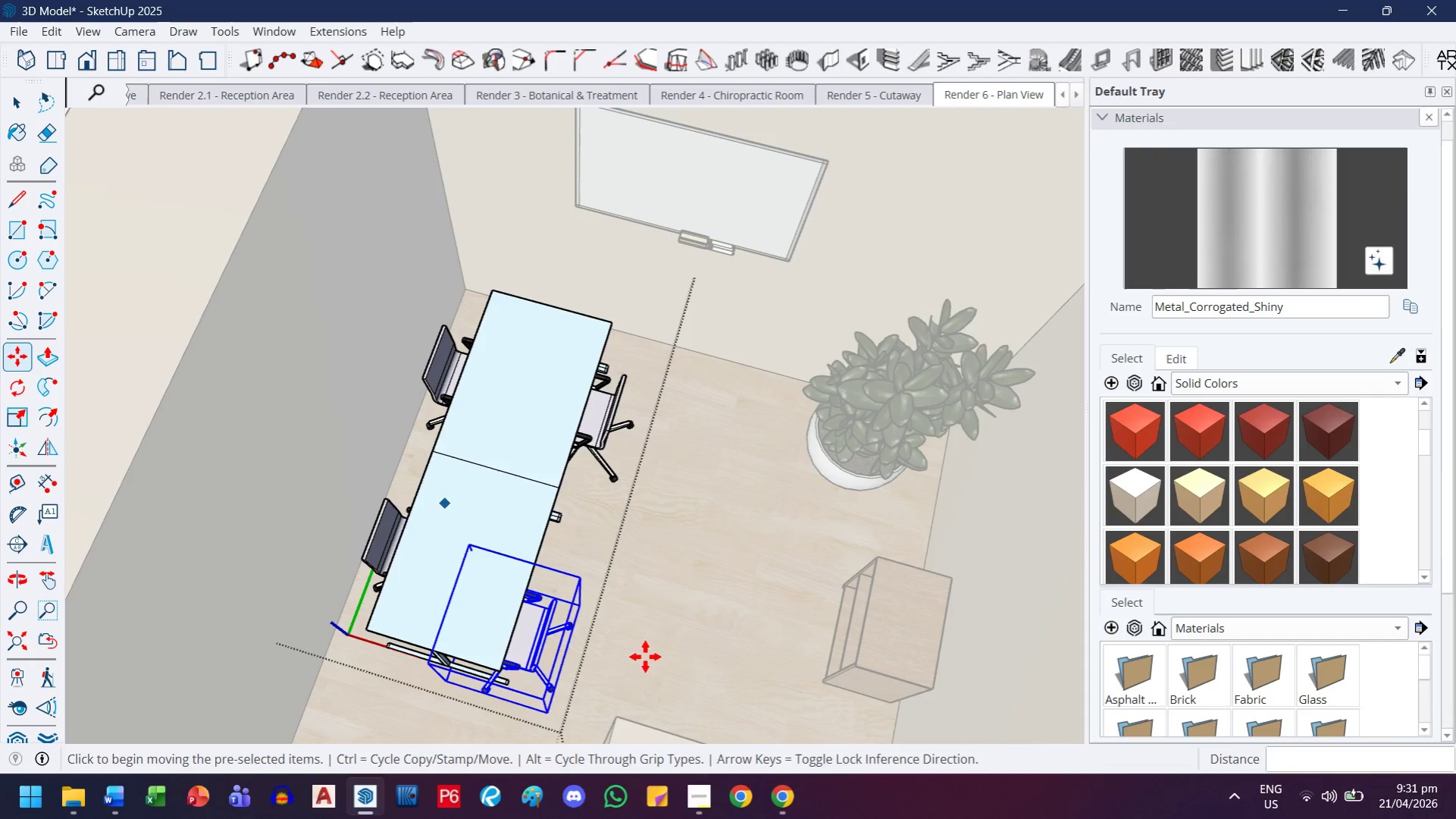 
left_click([643, 657])
 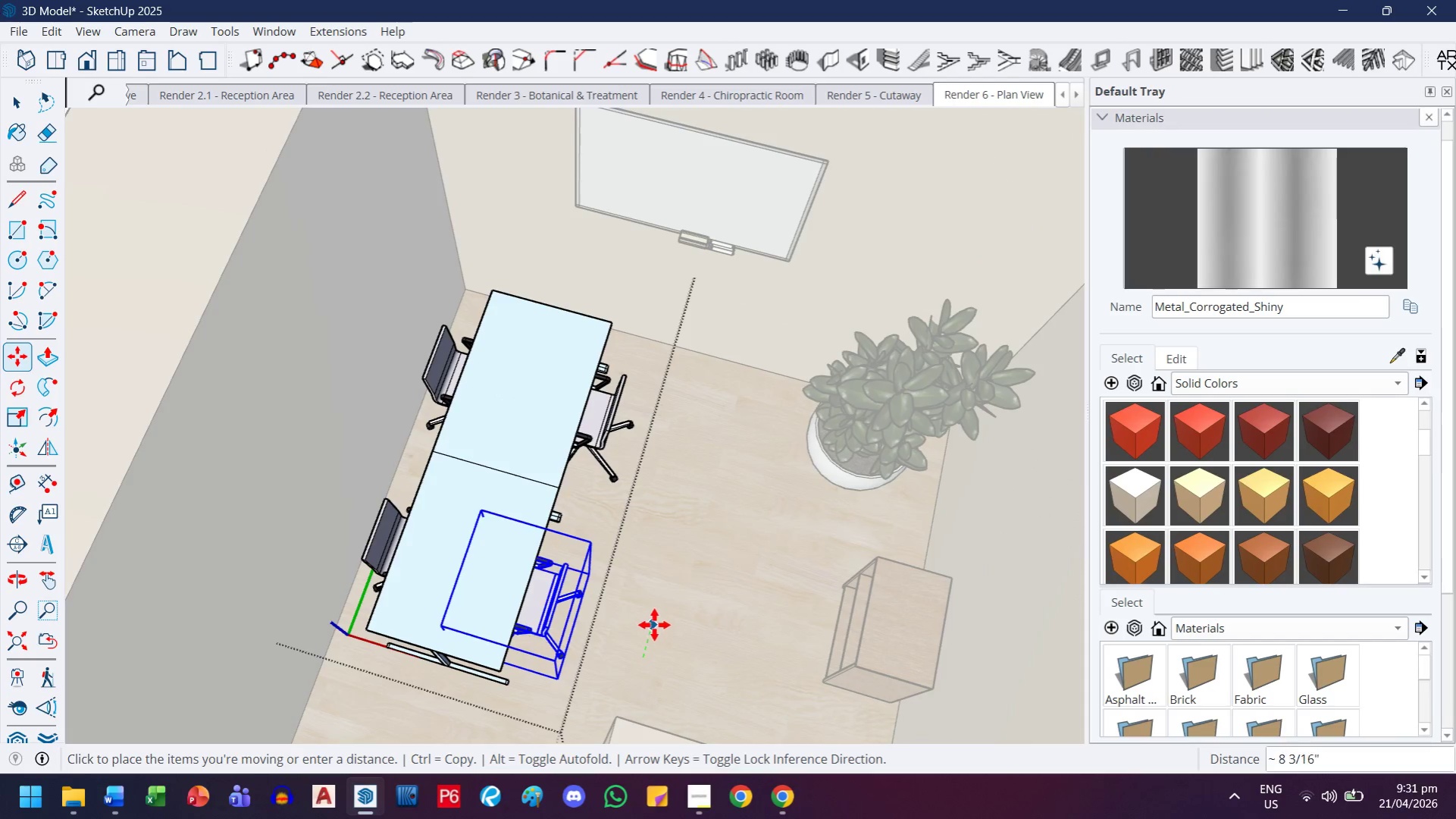 
left_click([654, 625])
 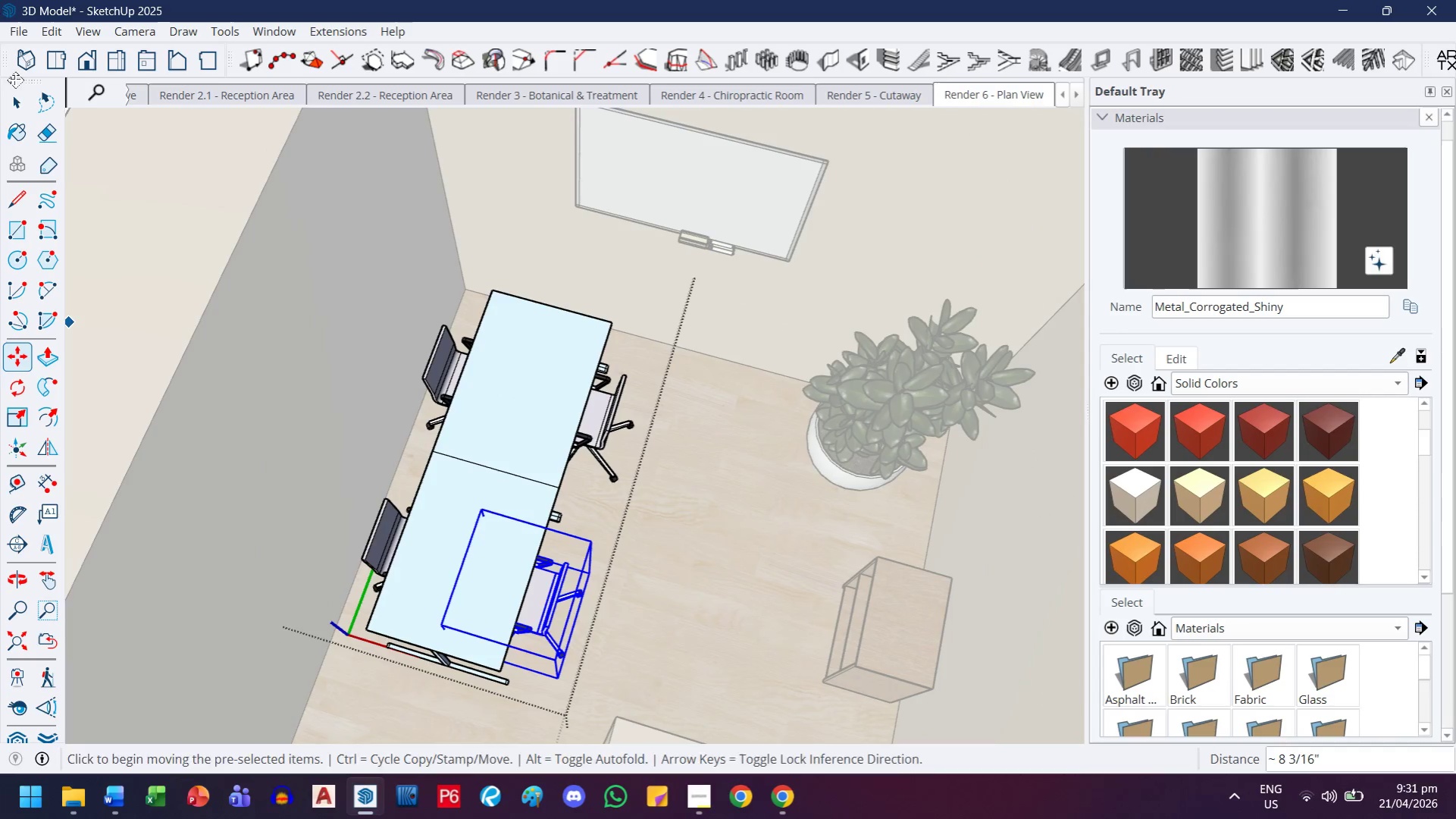 
left_click([22, 93])
 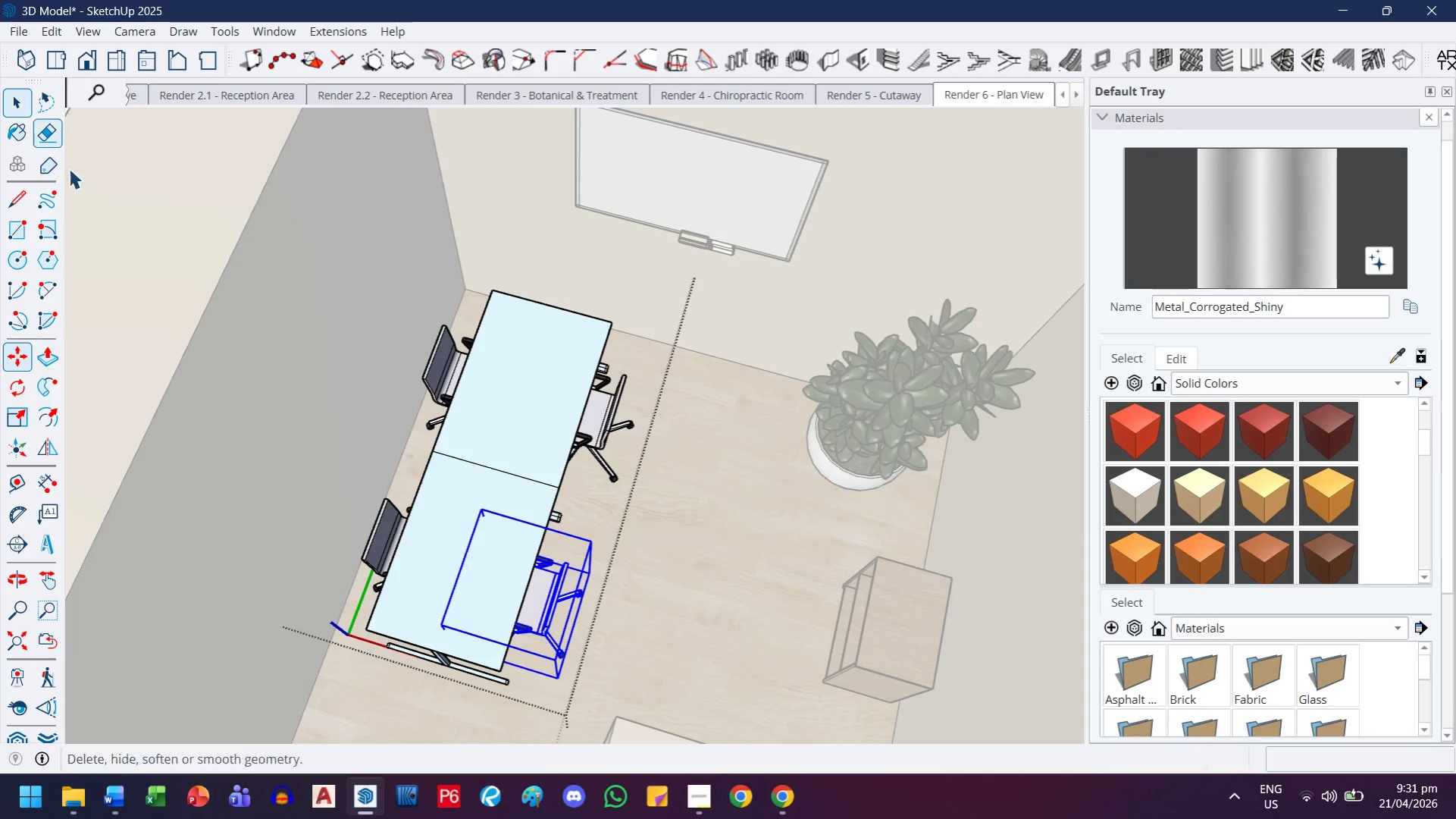 
key(Escape)
 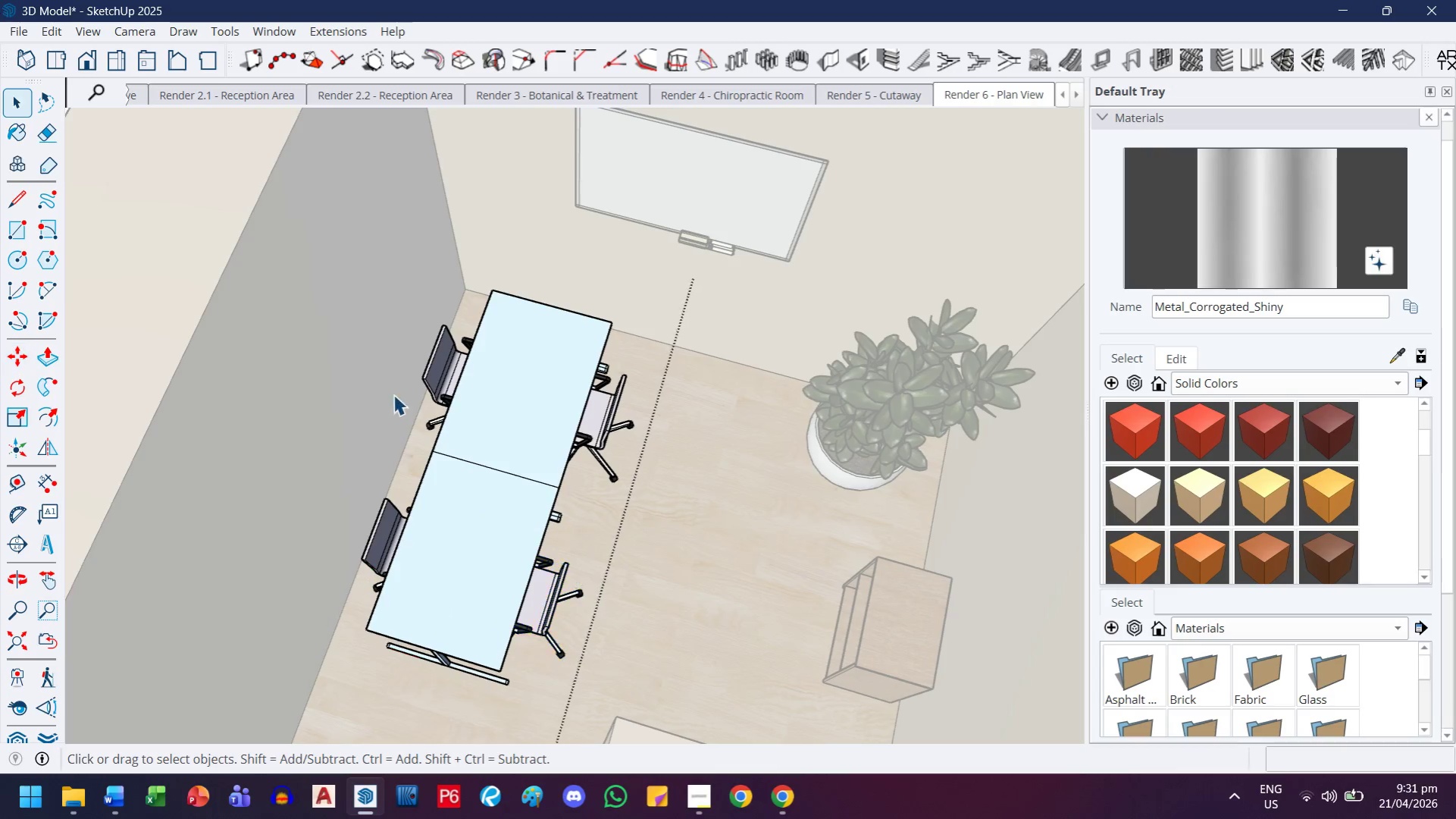 
key(Escape)
 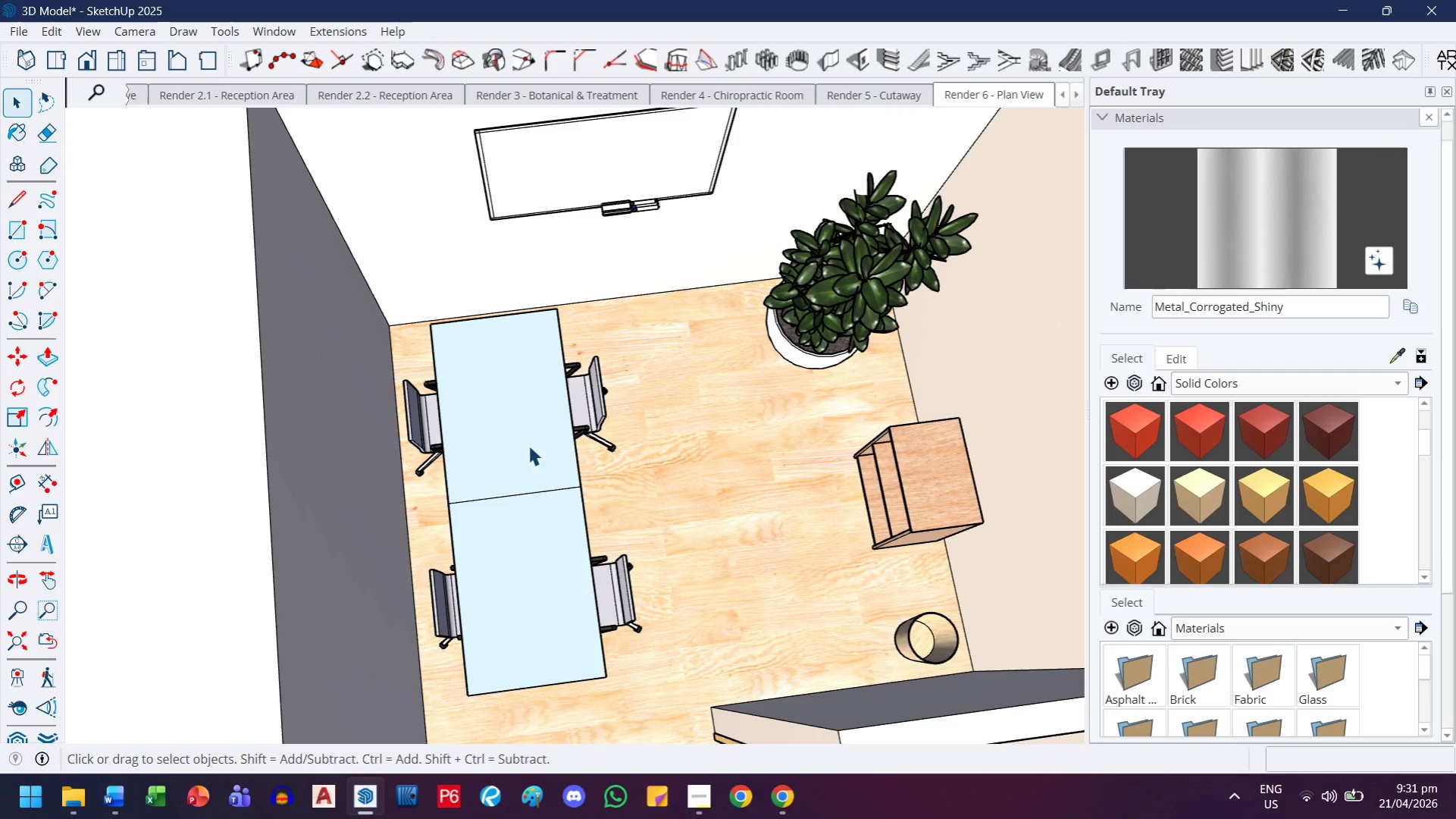 
left_click([513, 397])
 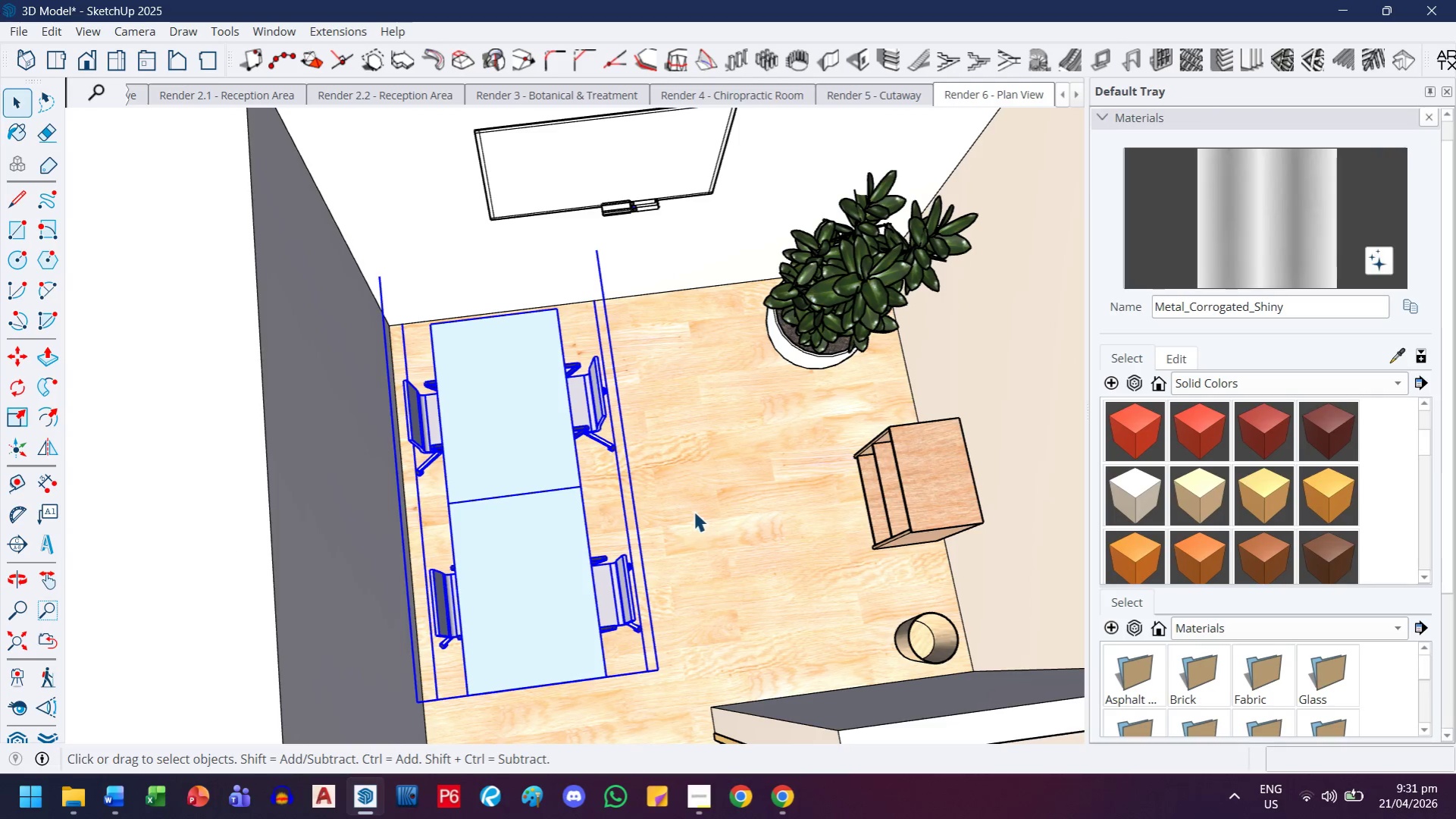 
key(M)
 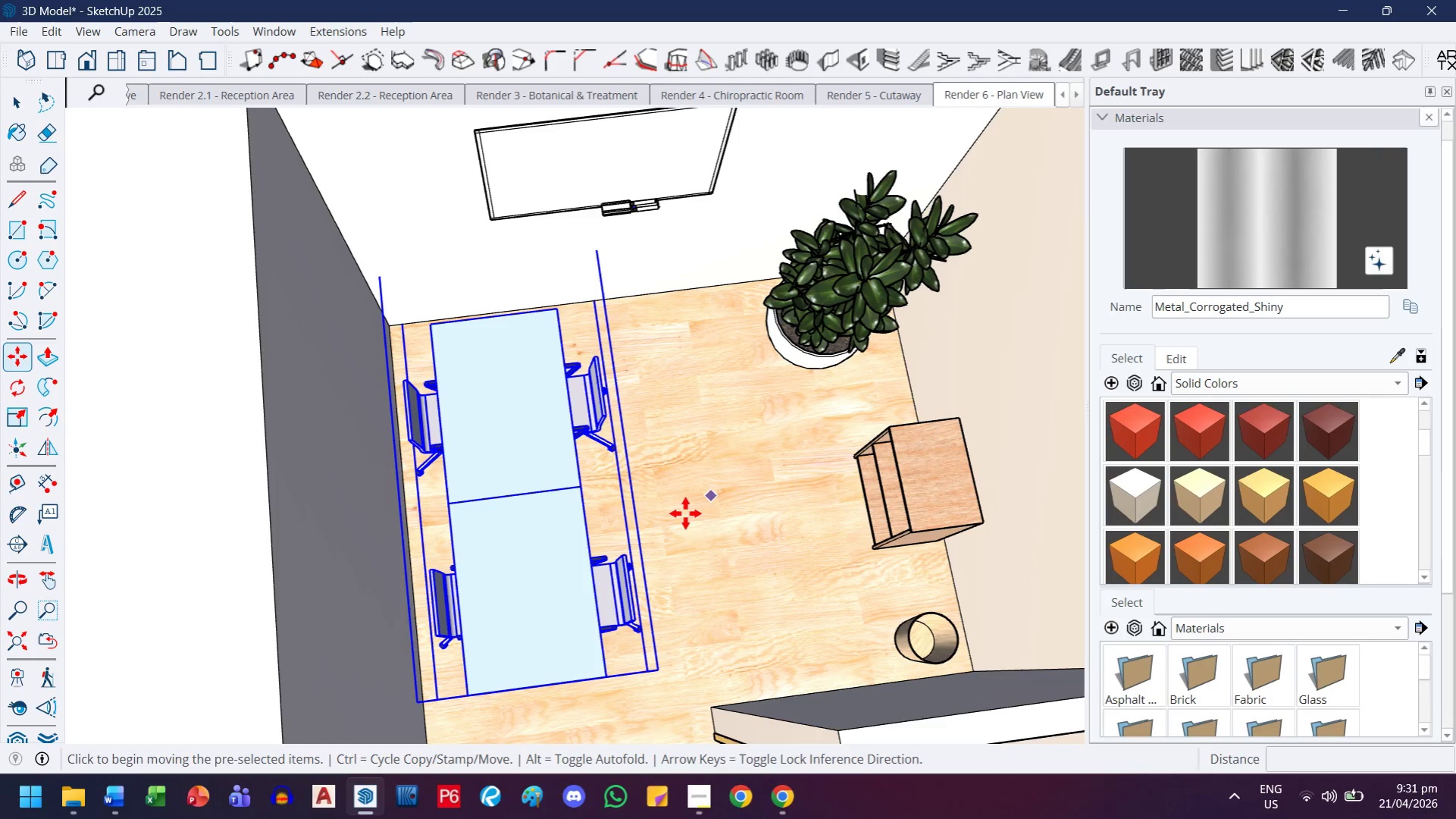 
left_click([685, 514])
 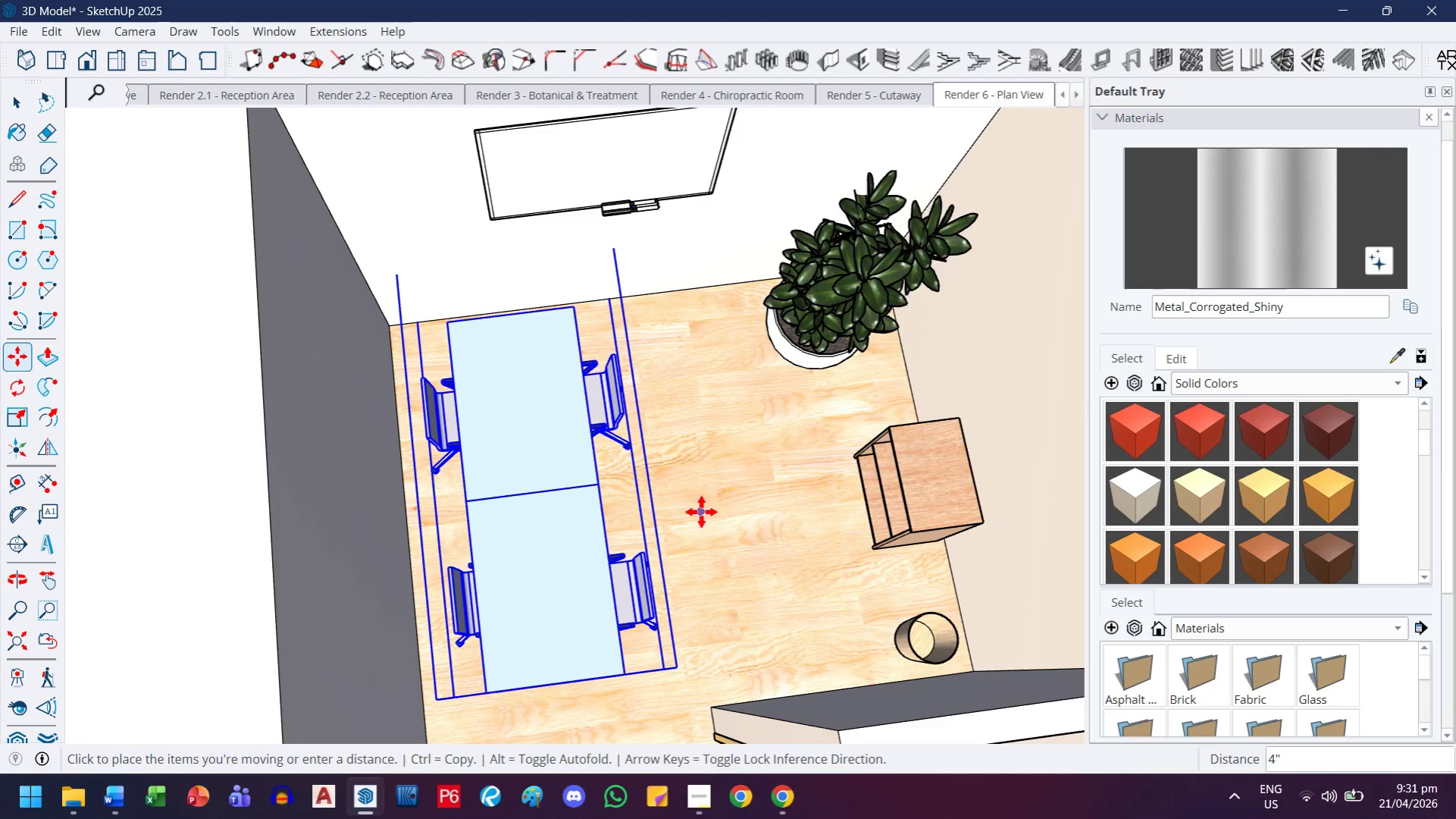 
left_click([701, 512])
 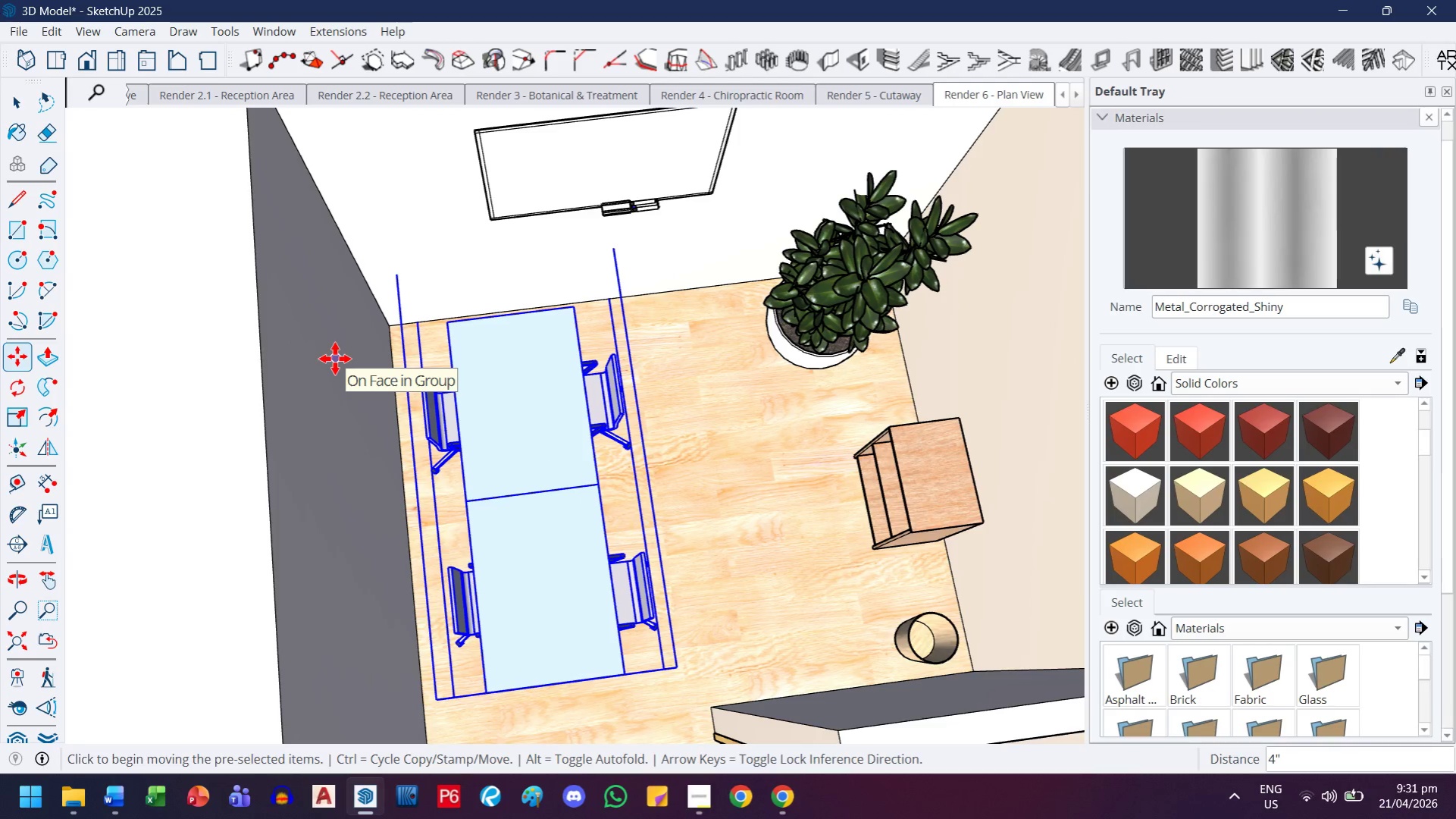 
wait(6.53)
 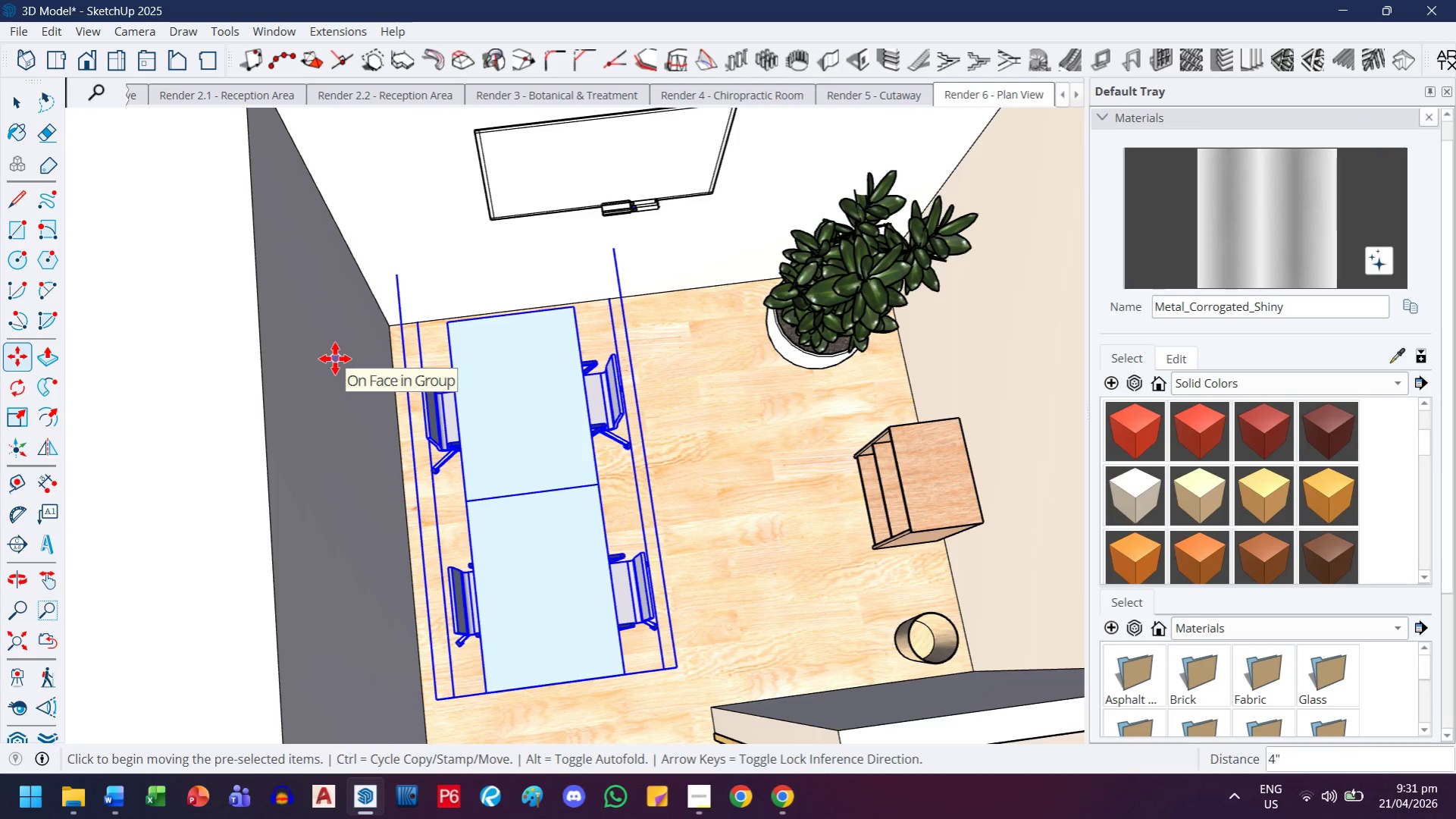 
left_click([11, 90])
 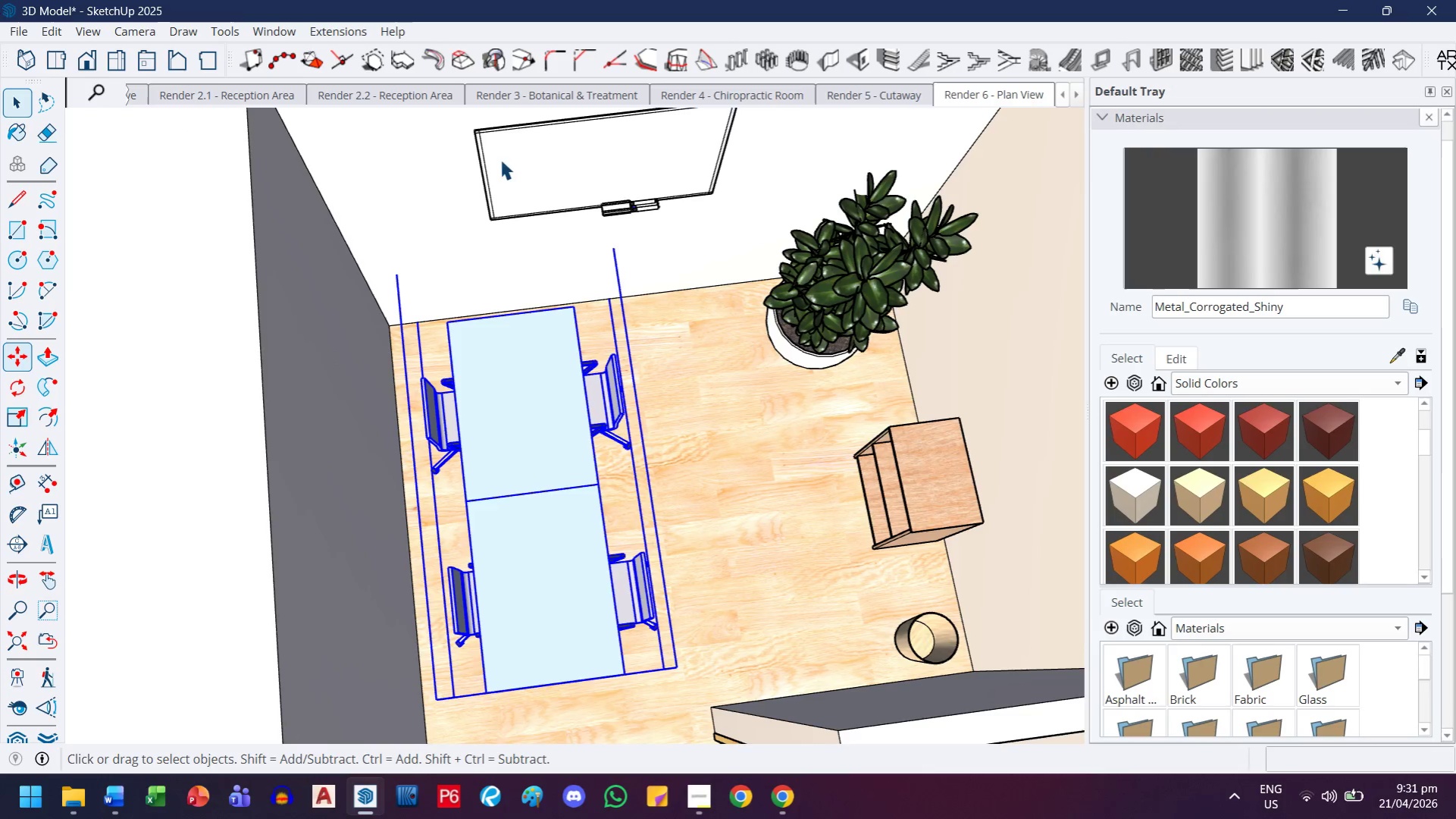 
scroll: coordinate [631, 211], scroll_direction: down, amount: 8.0
 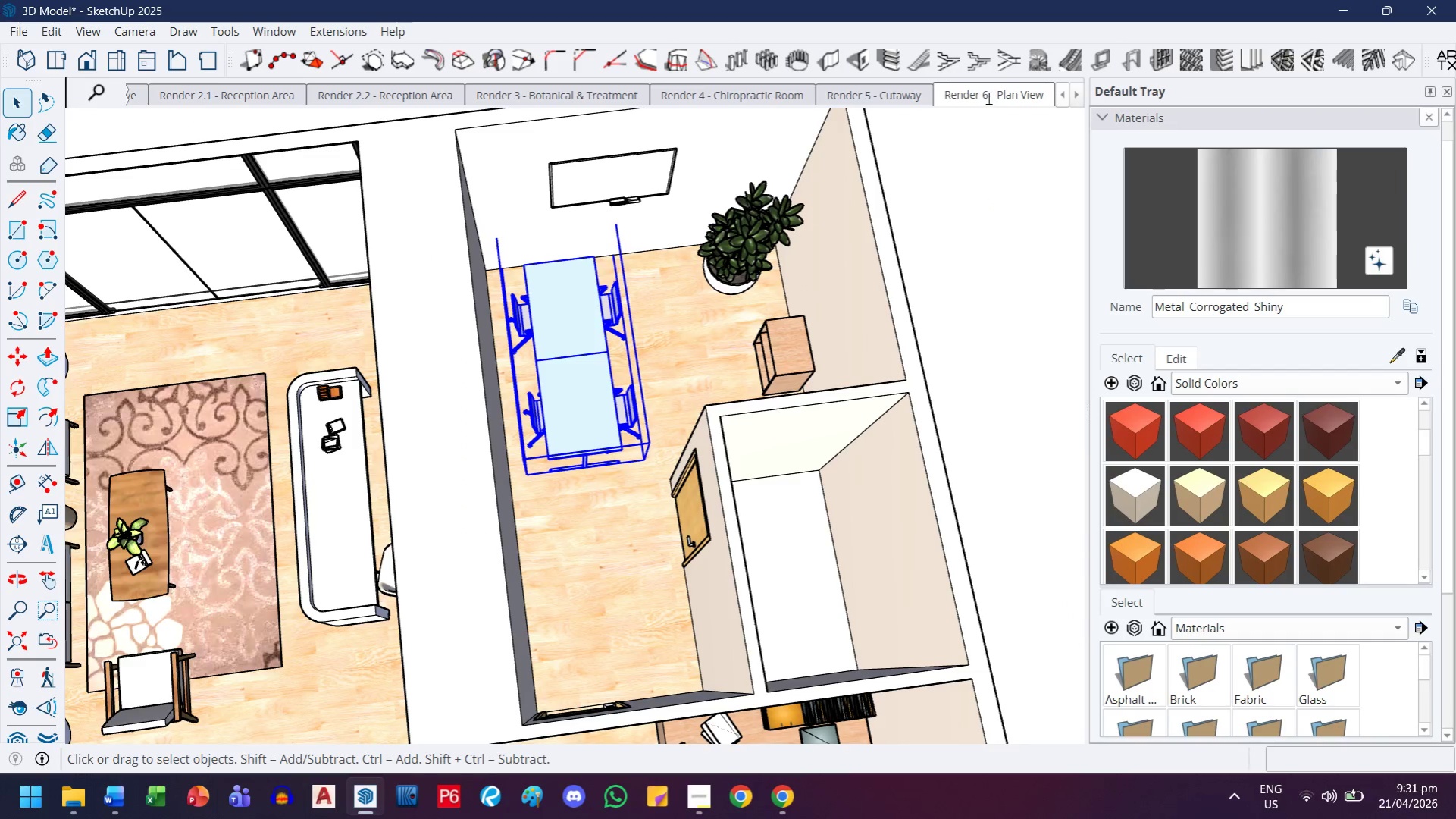 
double_click([987, 96])
 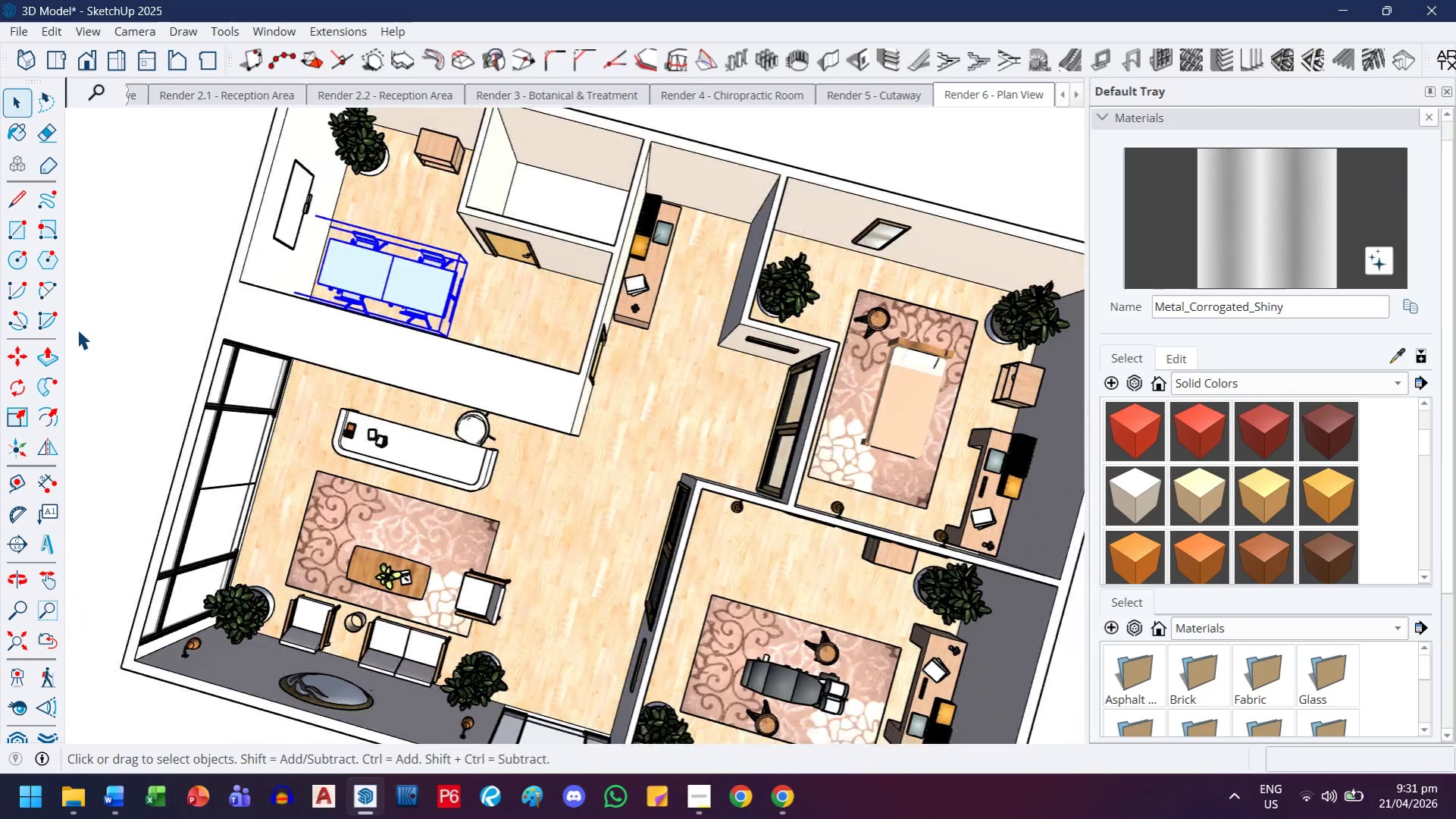 
left_click([94, 285])
 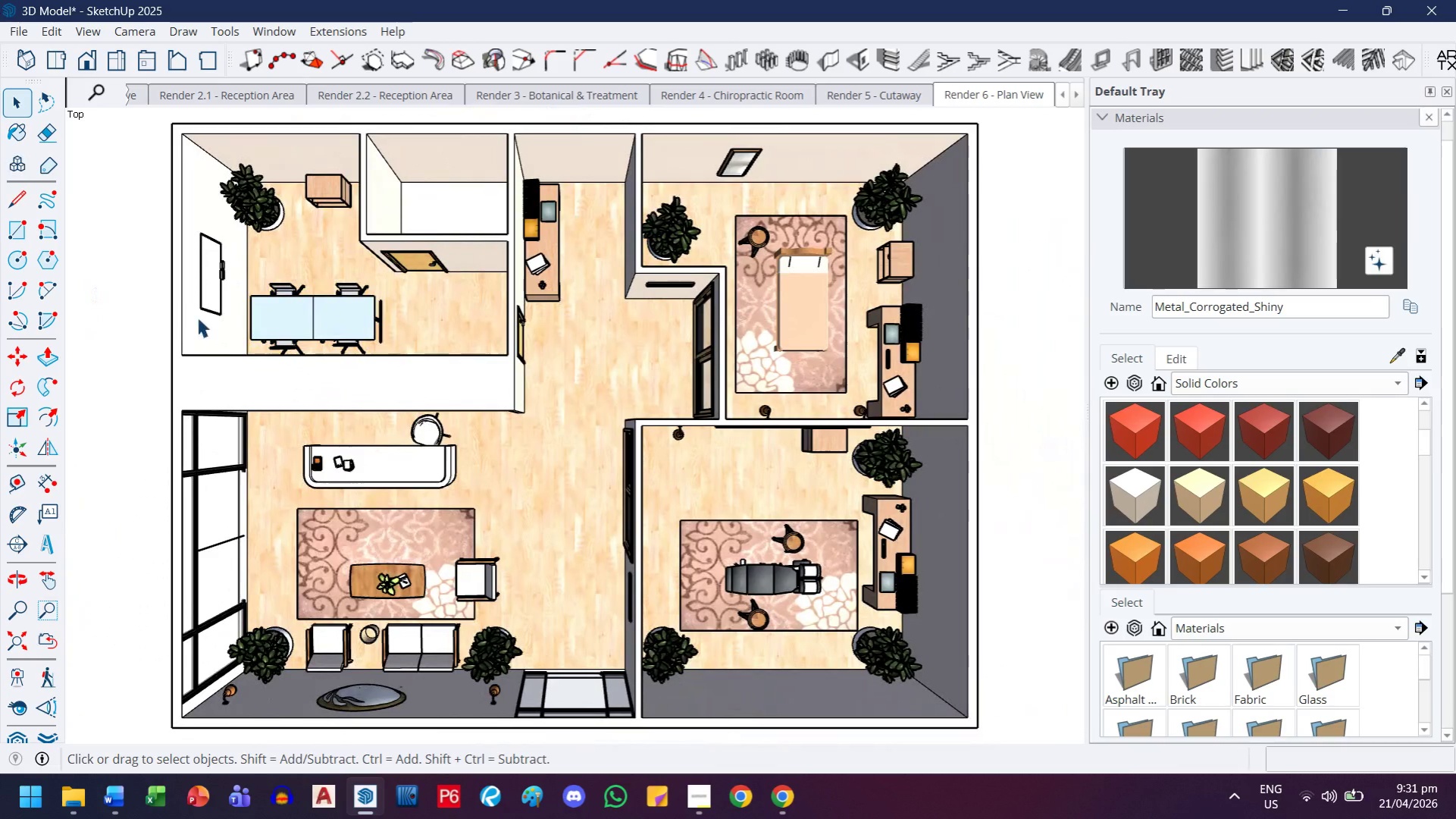 
scroll: coordinate [220, 299], scroll_direction: up, amount: 9.0
 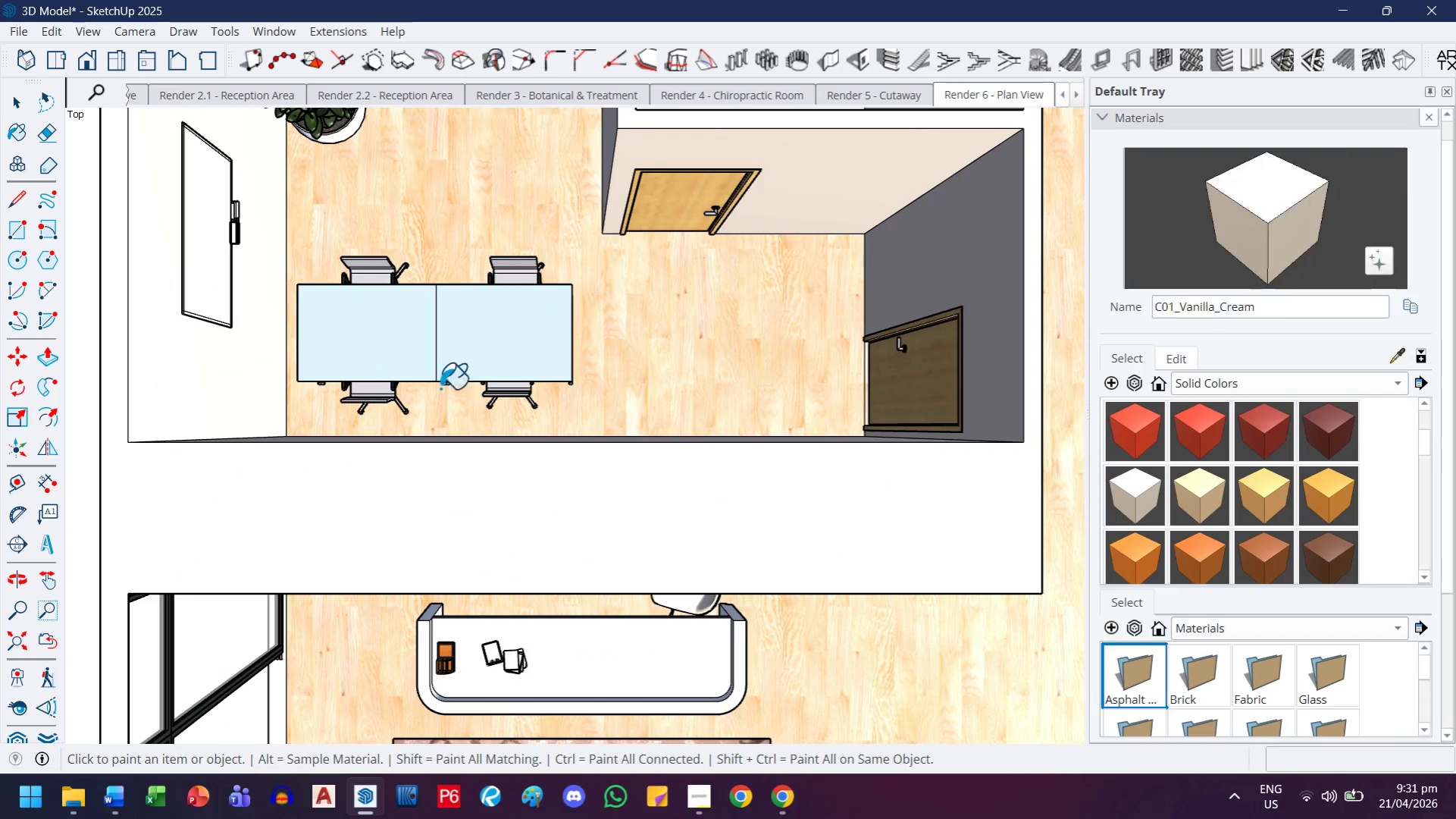 
left_click([12, 102])
 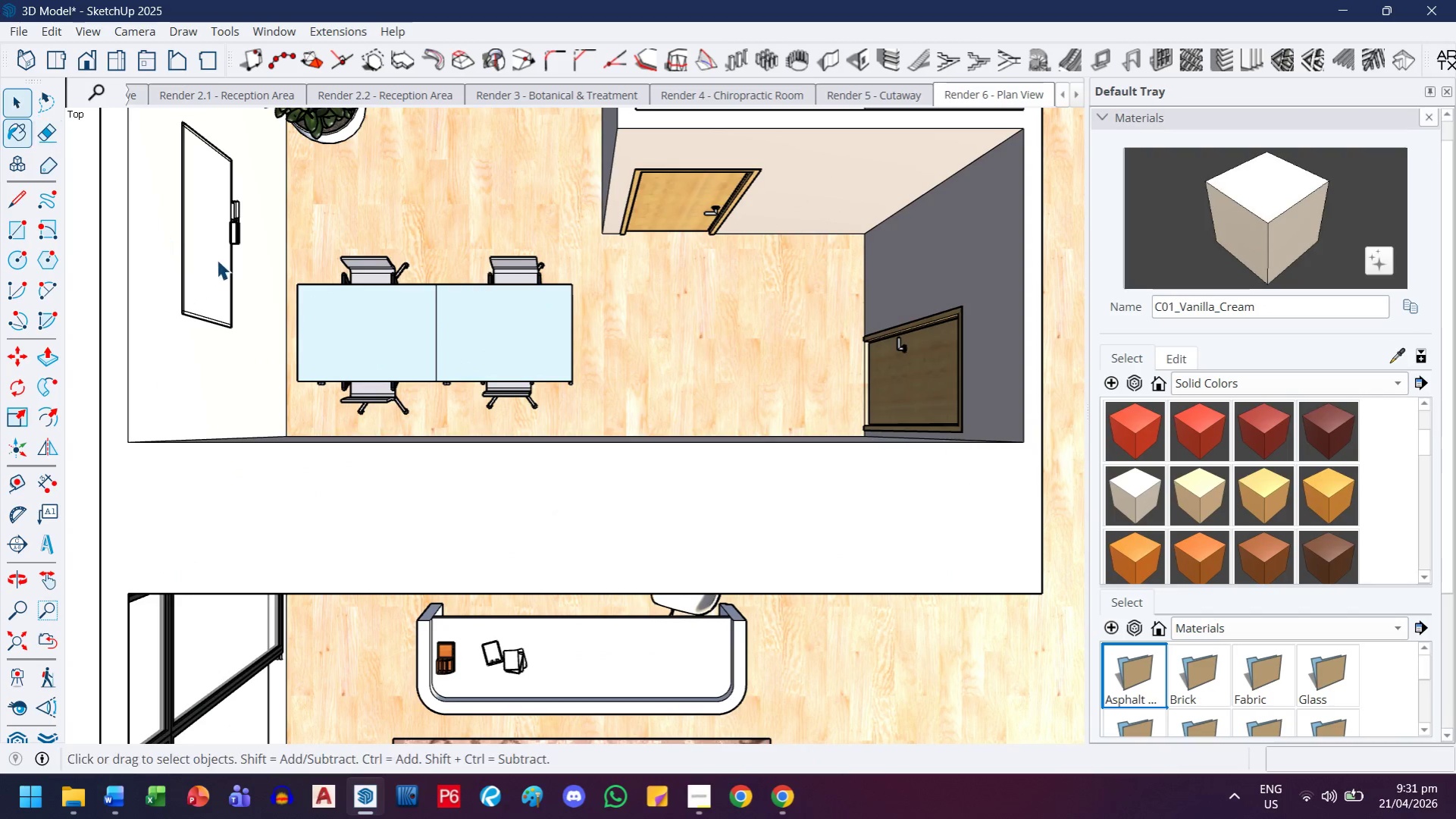 
double_click([506, 382])
 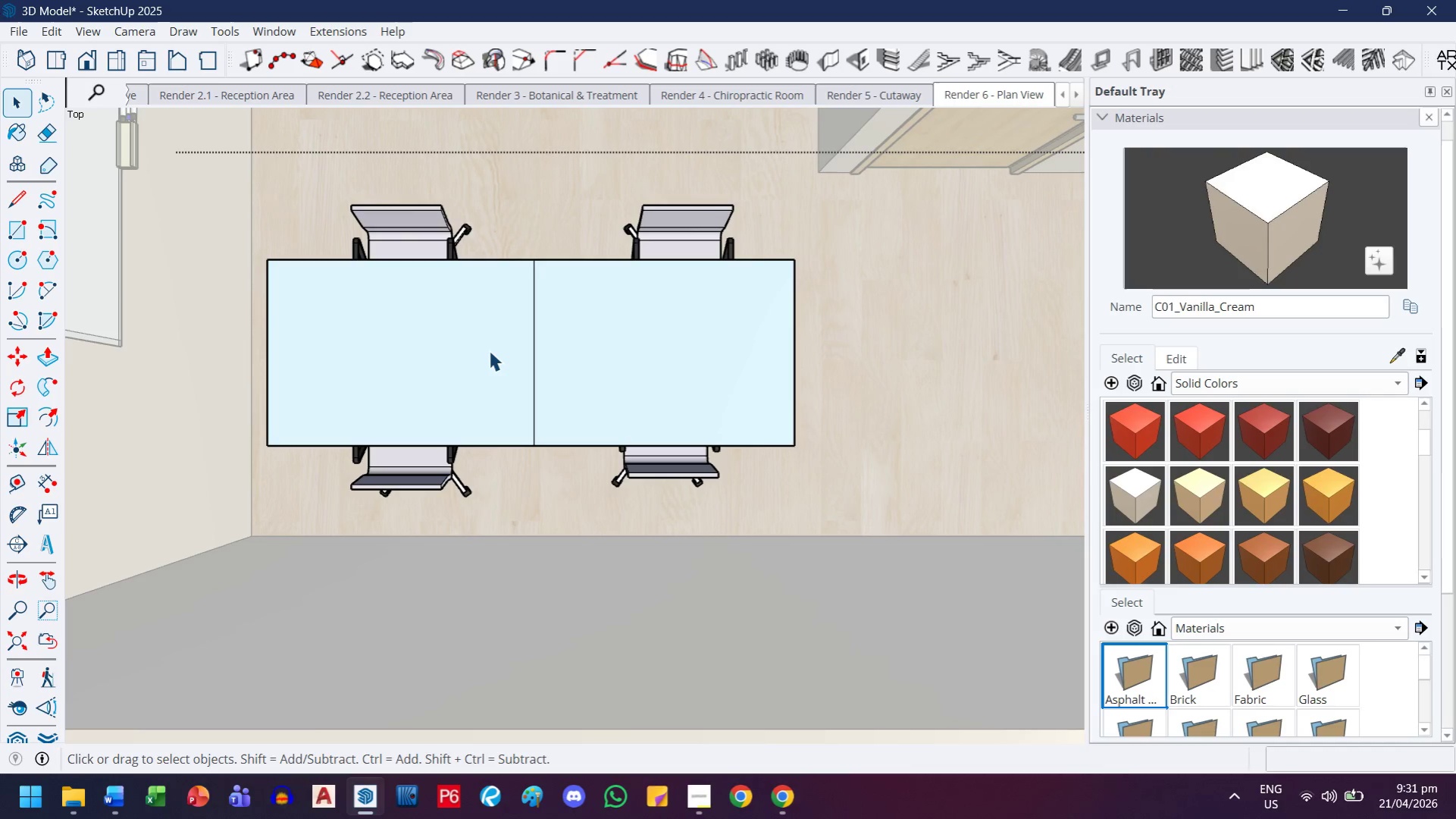 
scroll: coordinate [490, 387], scroll_direction: up, amount: 7.0
 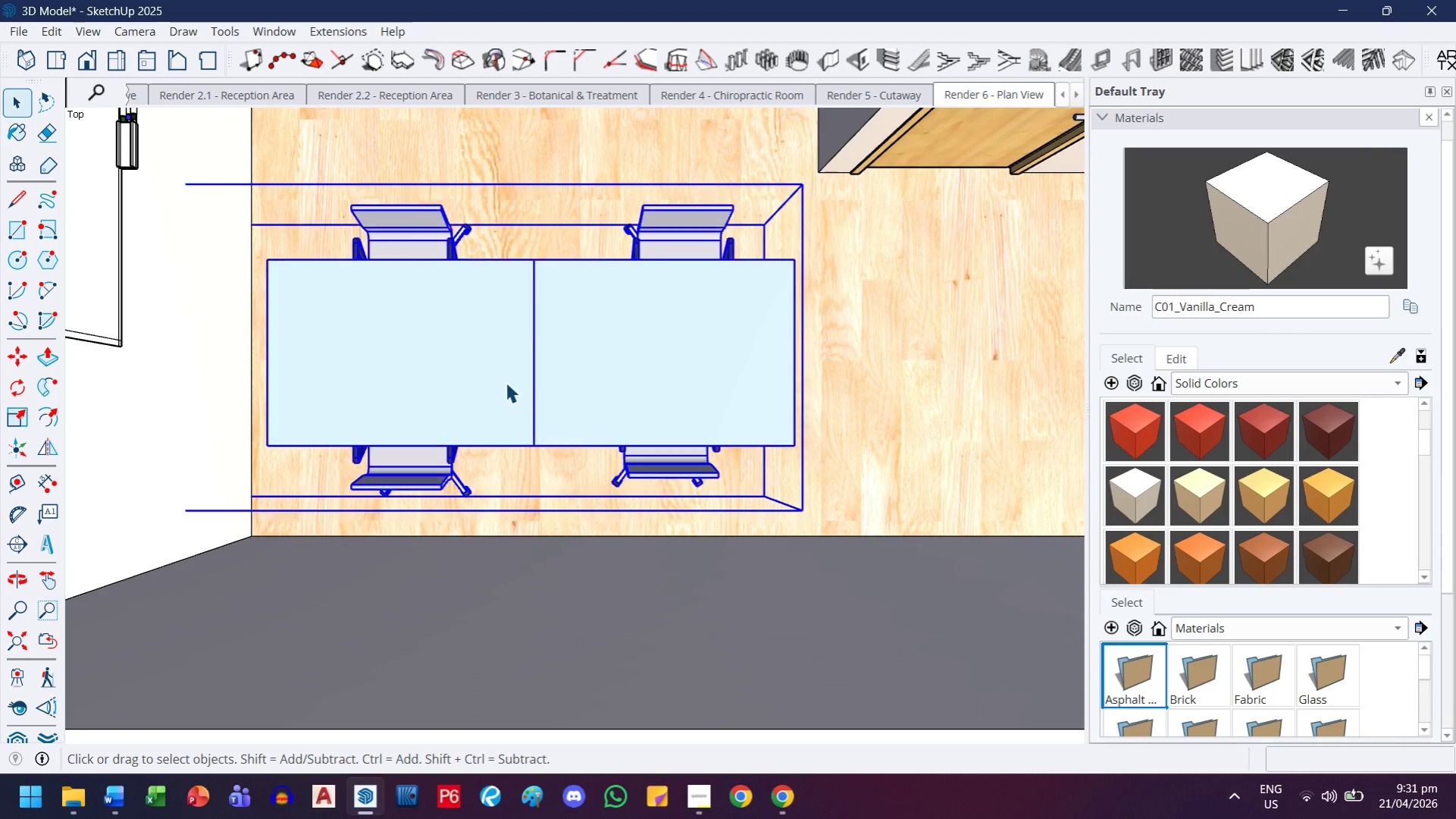 
triple_click([489, 350])
 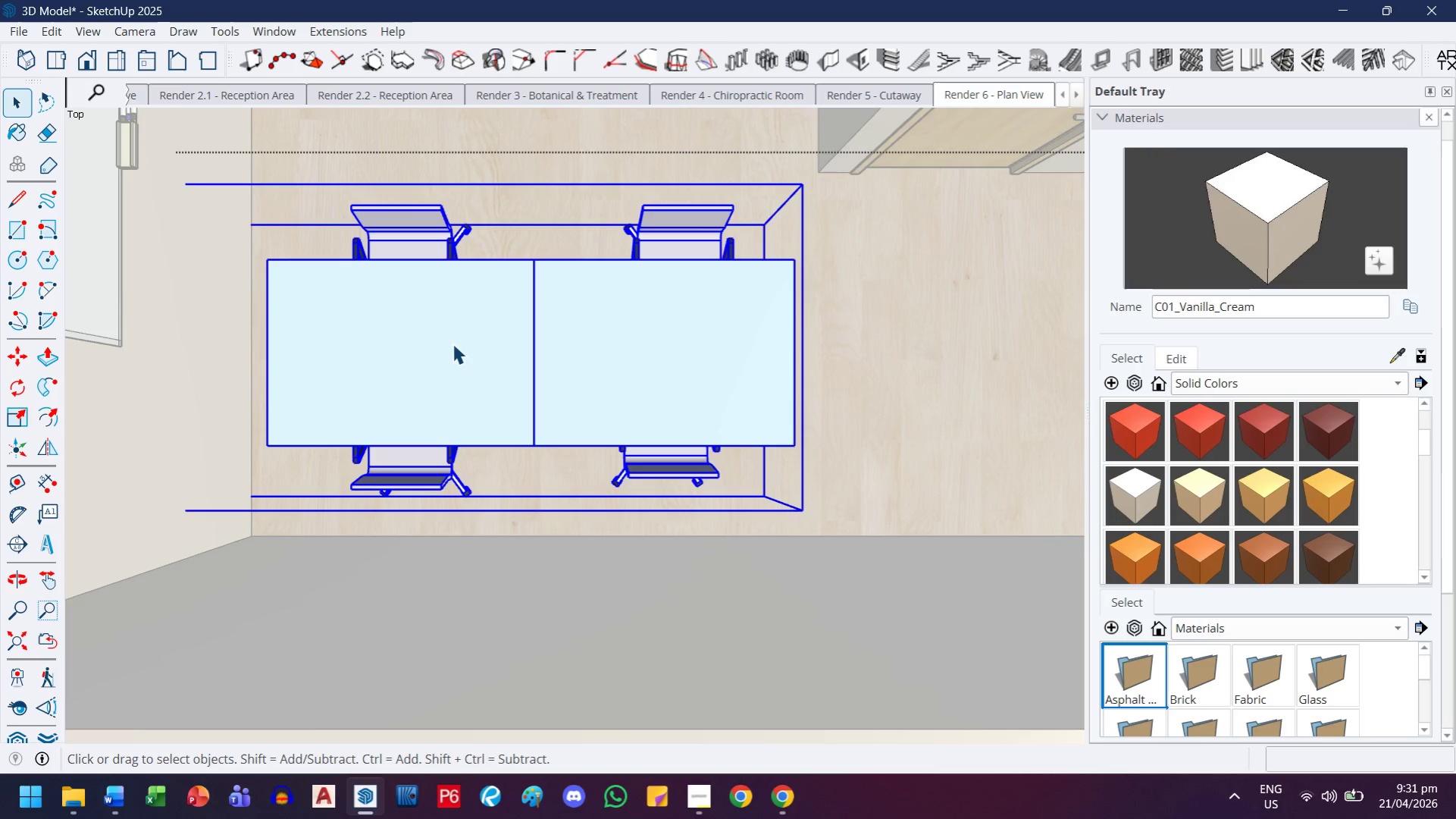 
triple_click([452, 342])
 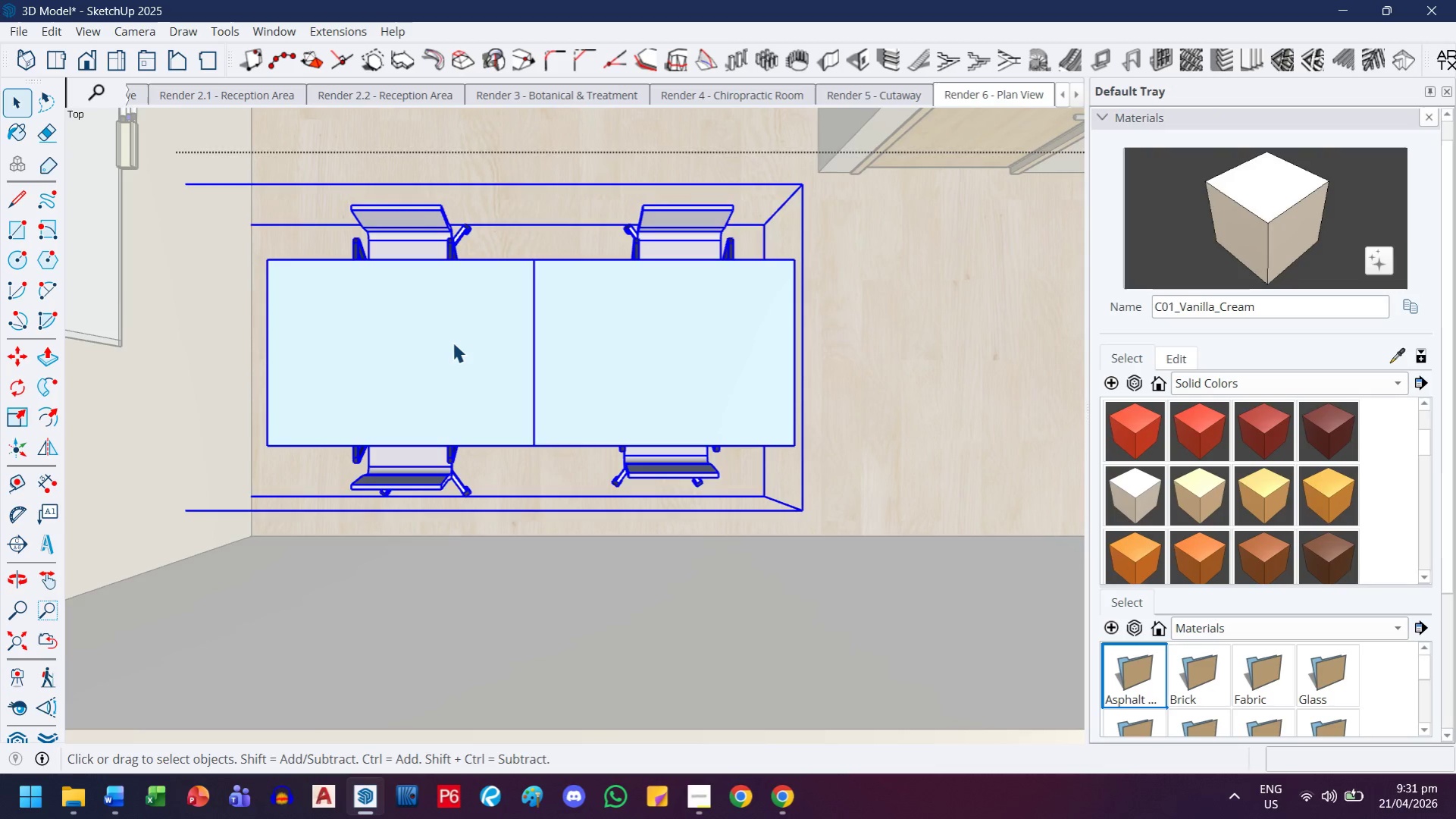 
triple_click([452, 342])
 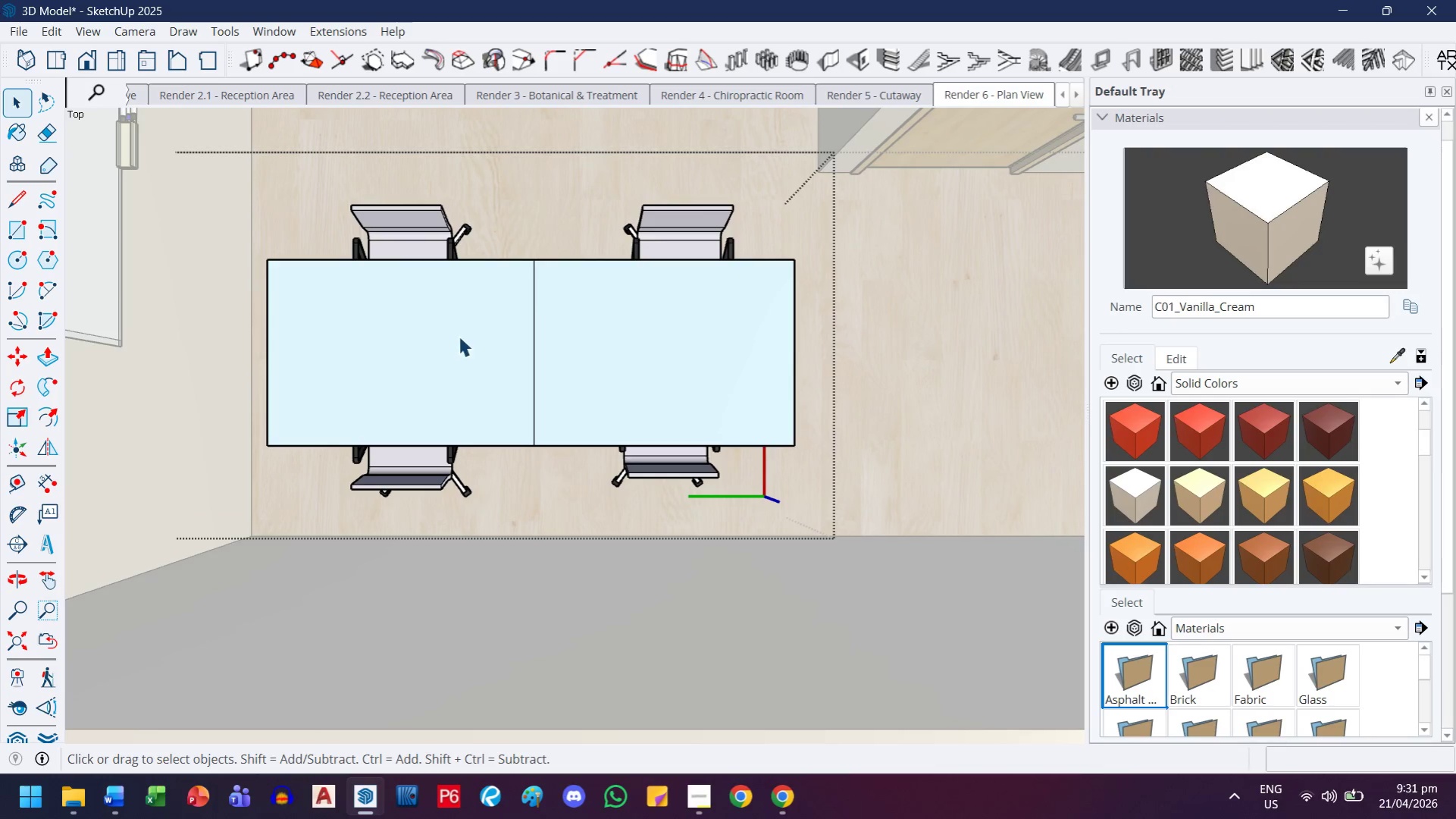 
triple_click([459, 336])
 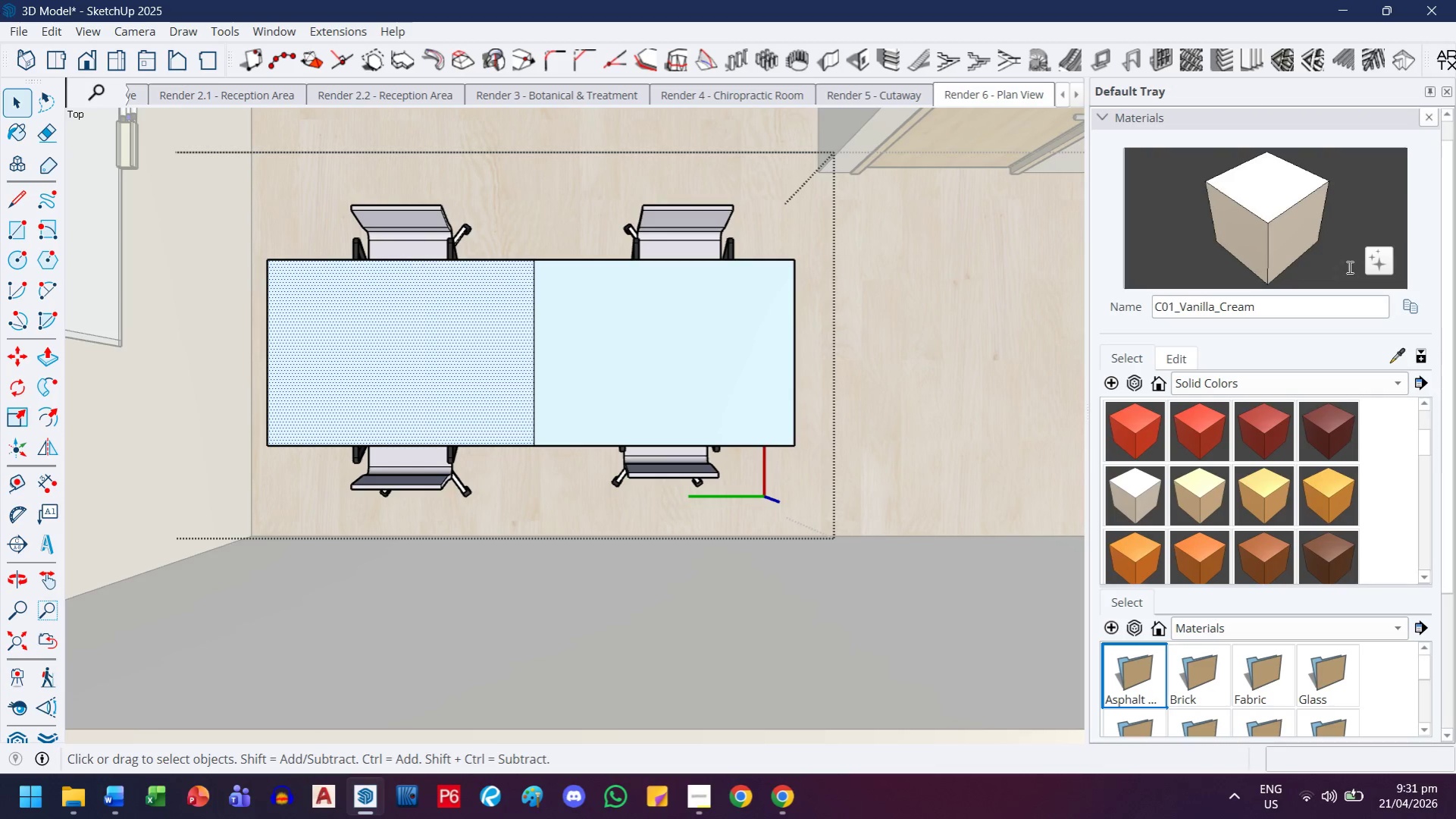 
left_click_drag(start_coordinate=[1292, 231], to_coordinate=[1268, 231])
 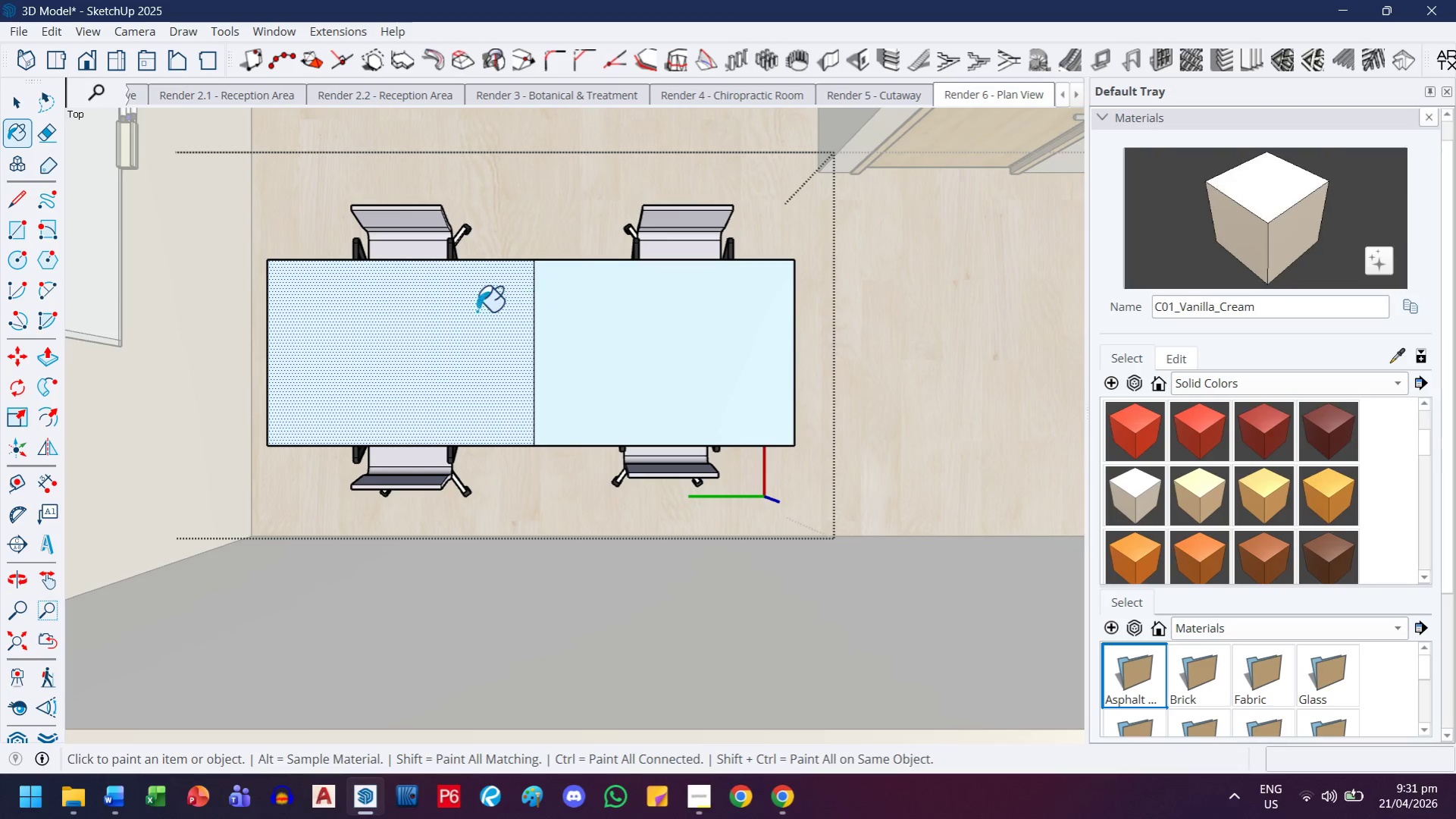 
left_click_drag(start_coordinate=[442, 316], to_coordinate=[449, 316])
 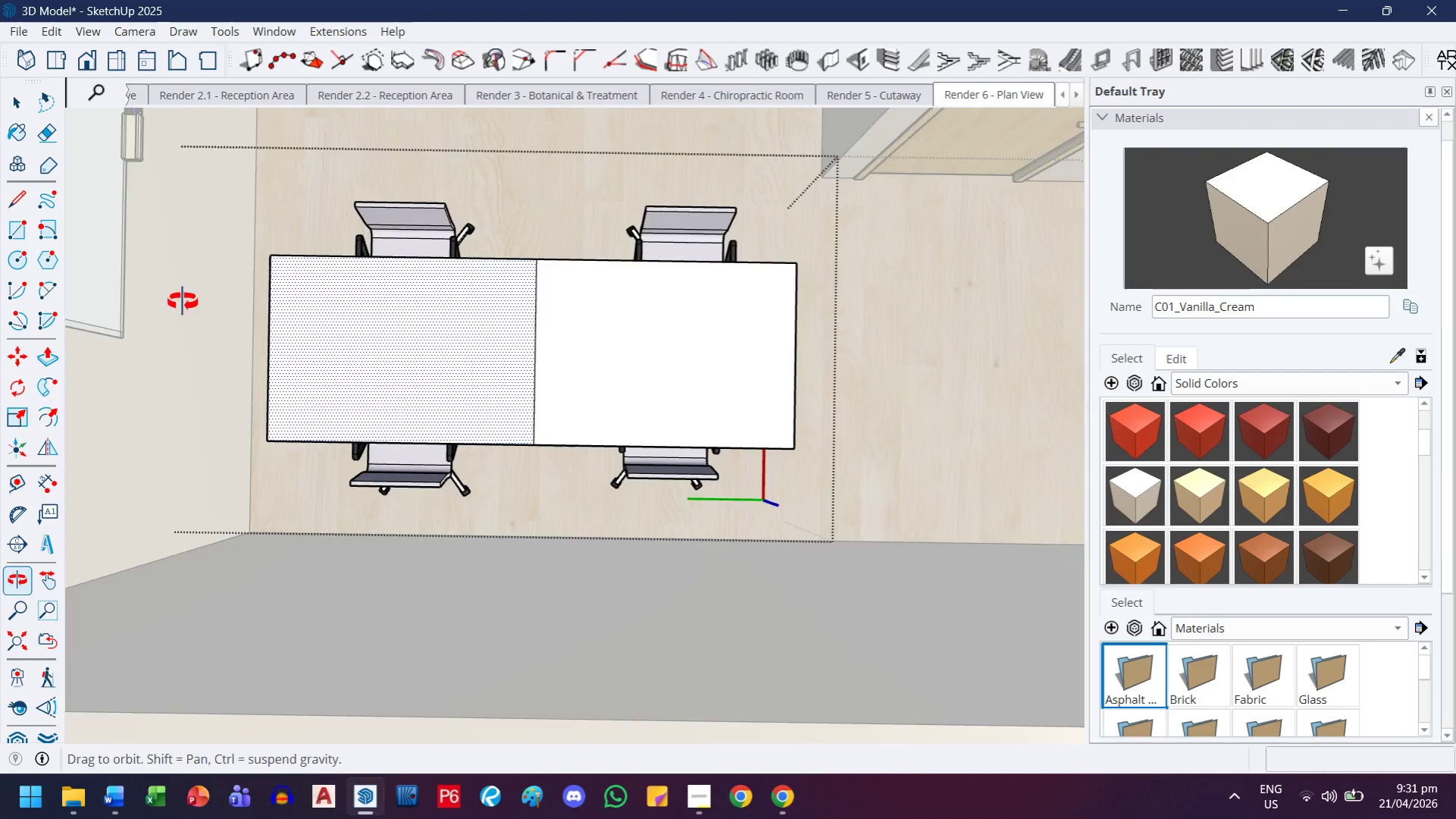 
scroll: coordinate [651, 680], scroll_direction: up, amount: 8.0
 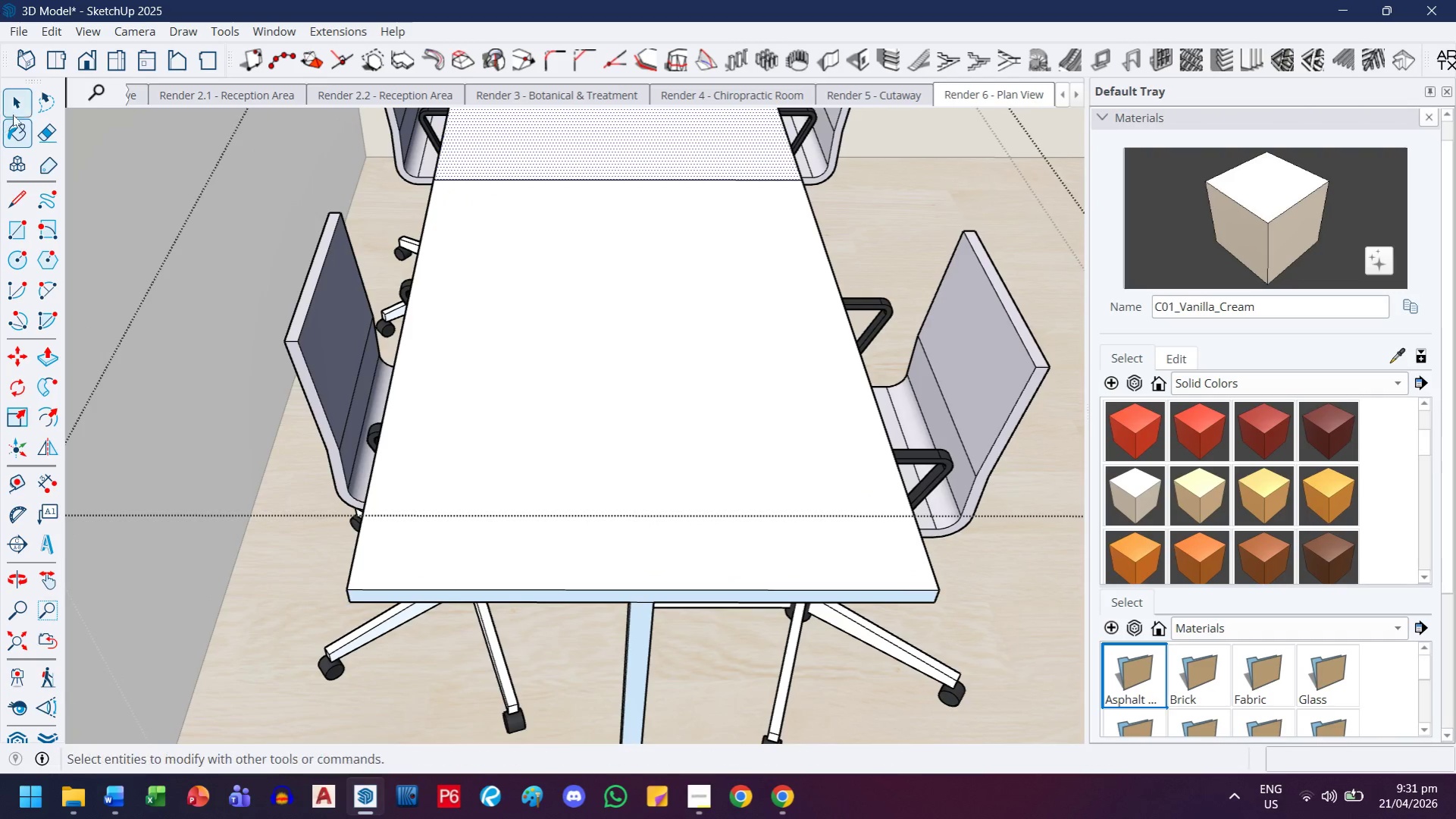 
double_click([530, 370])
 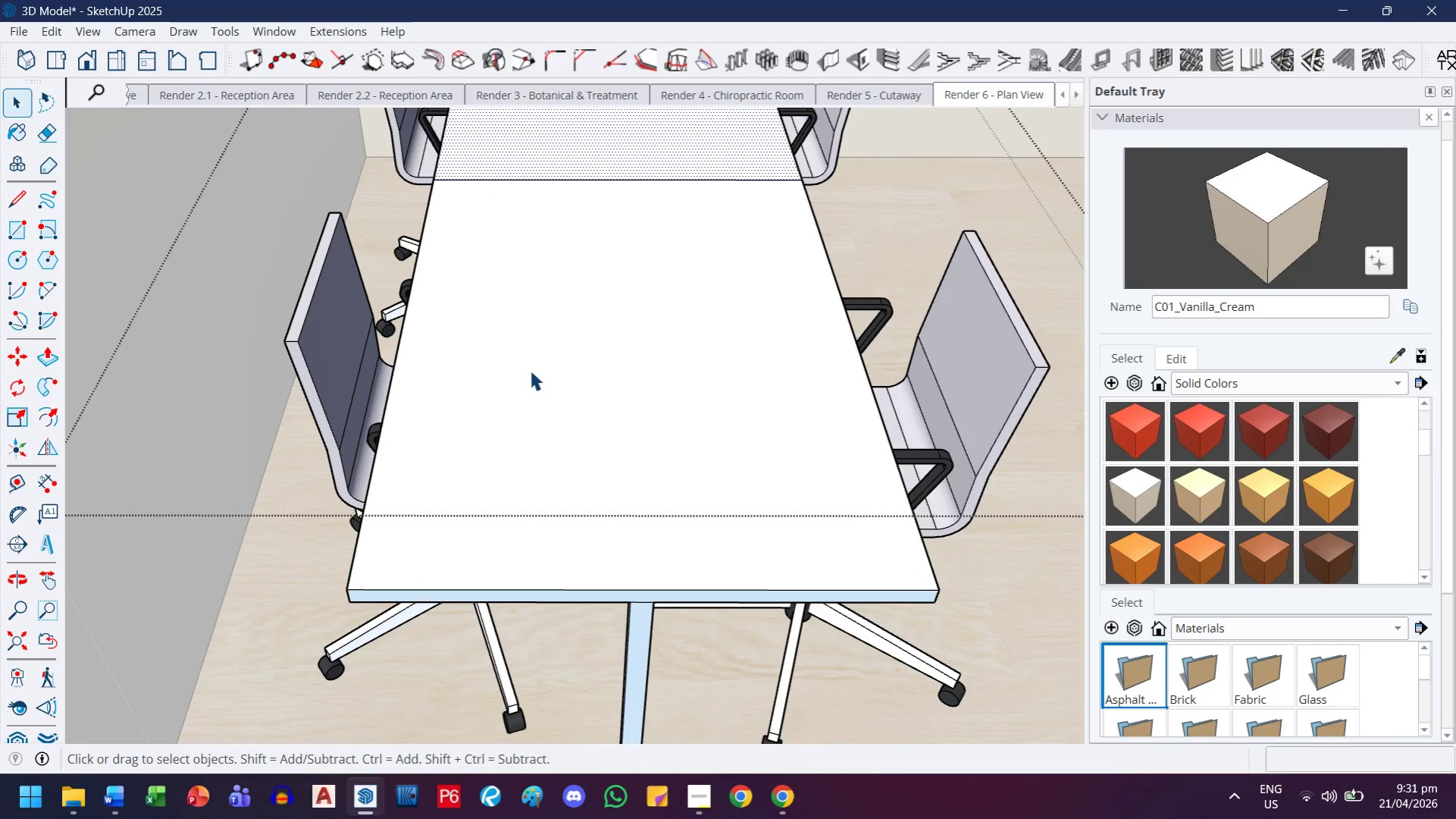 
key(Control+ControlLeft)
 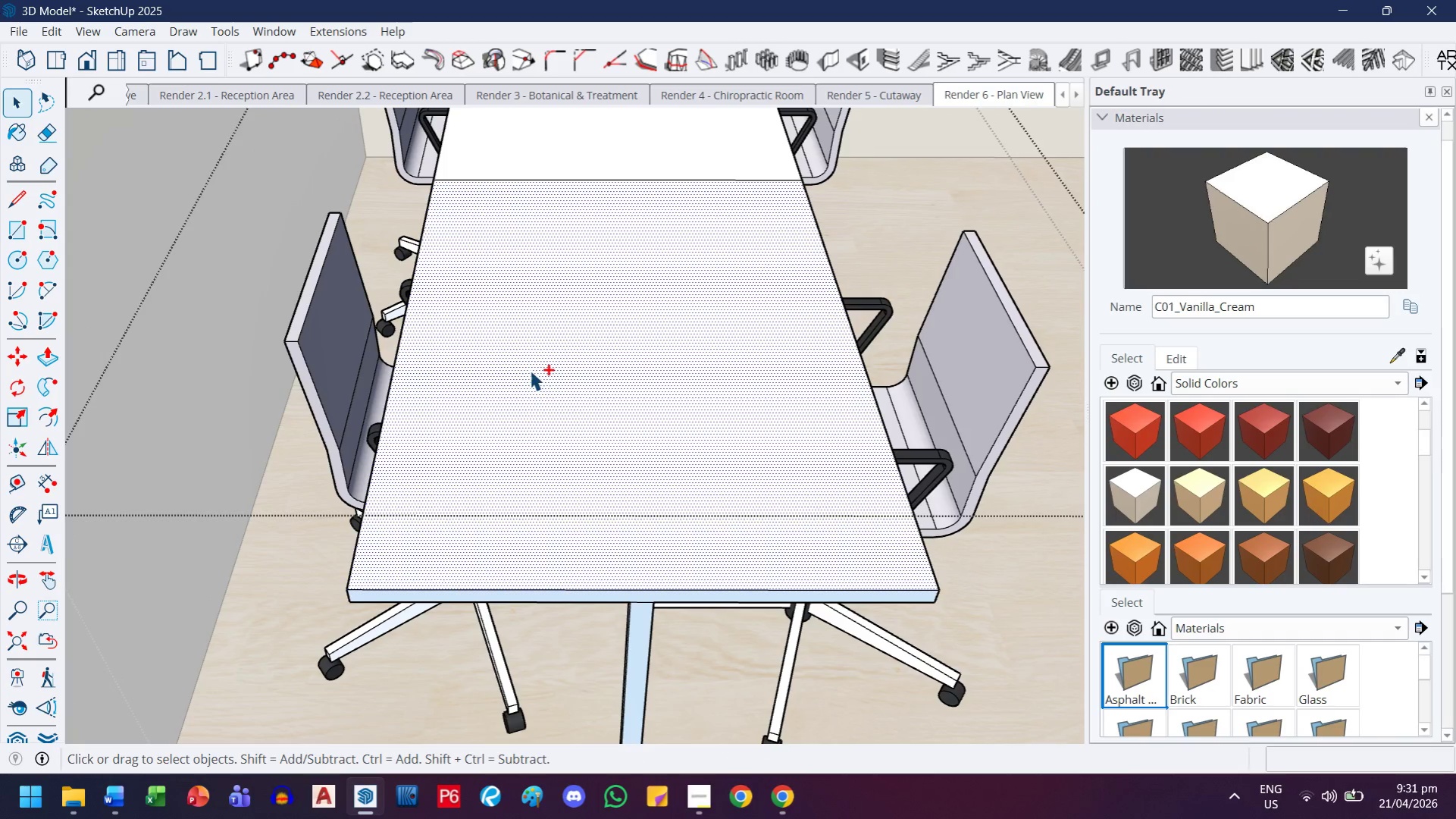 
key(Control+A)
 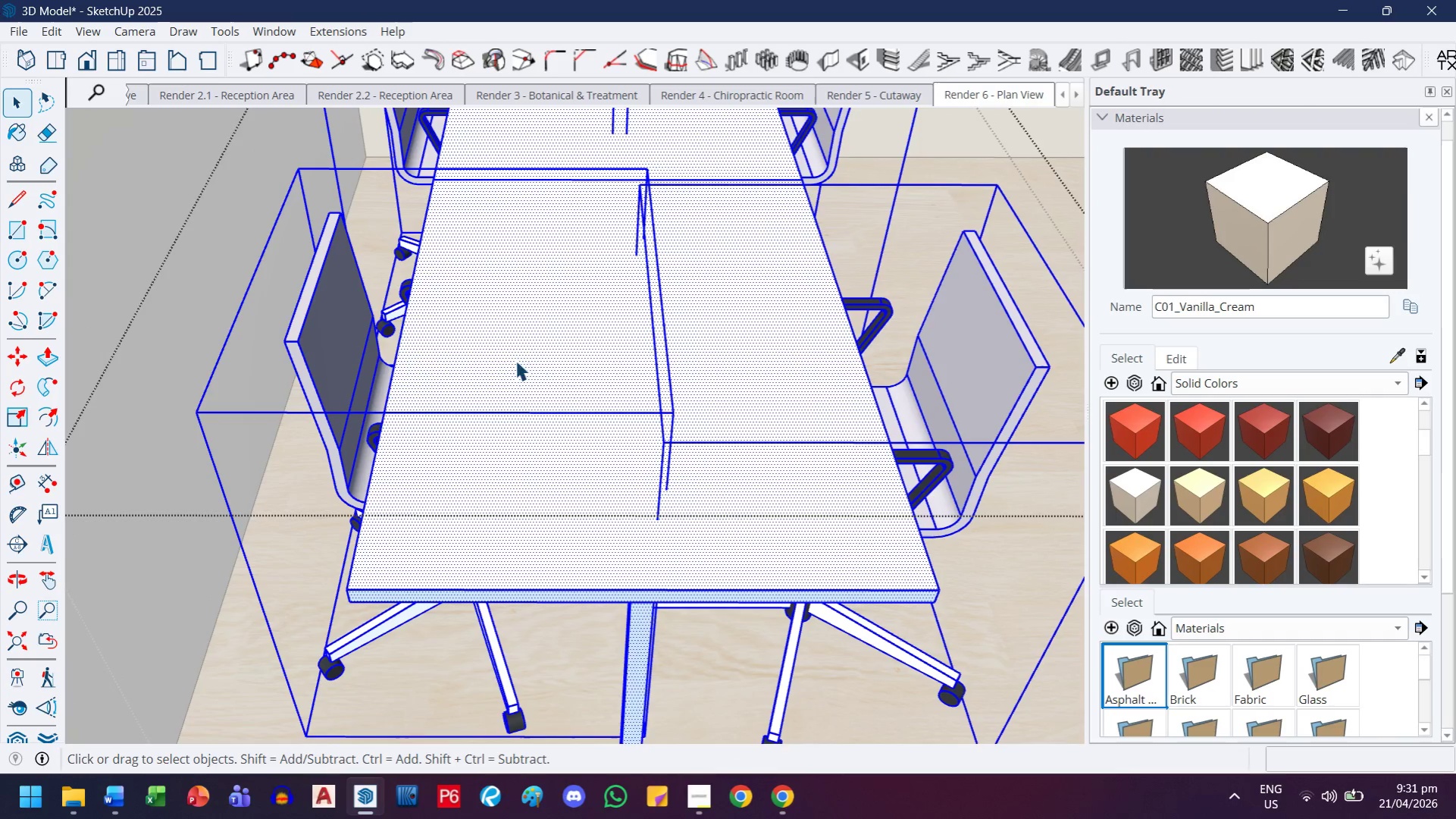 
scroll: coordinate [723, 394], scroll_direction: down, amount: 2.0
 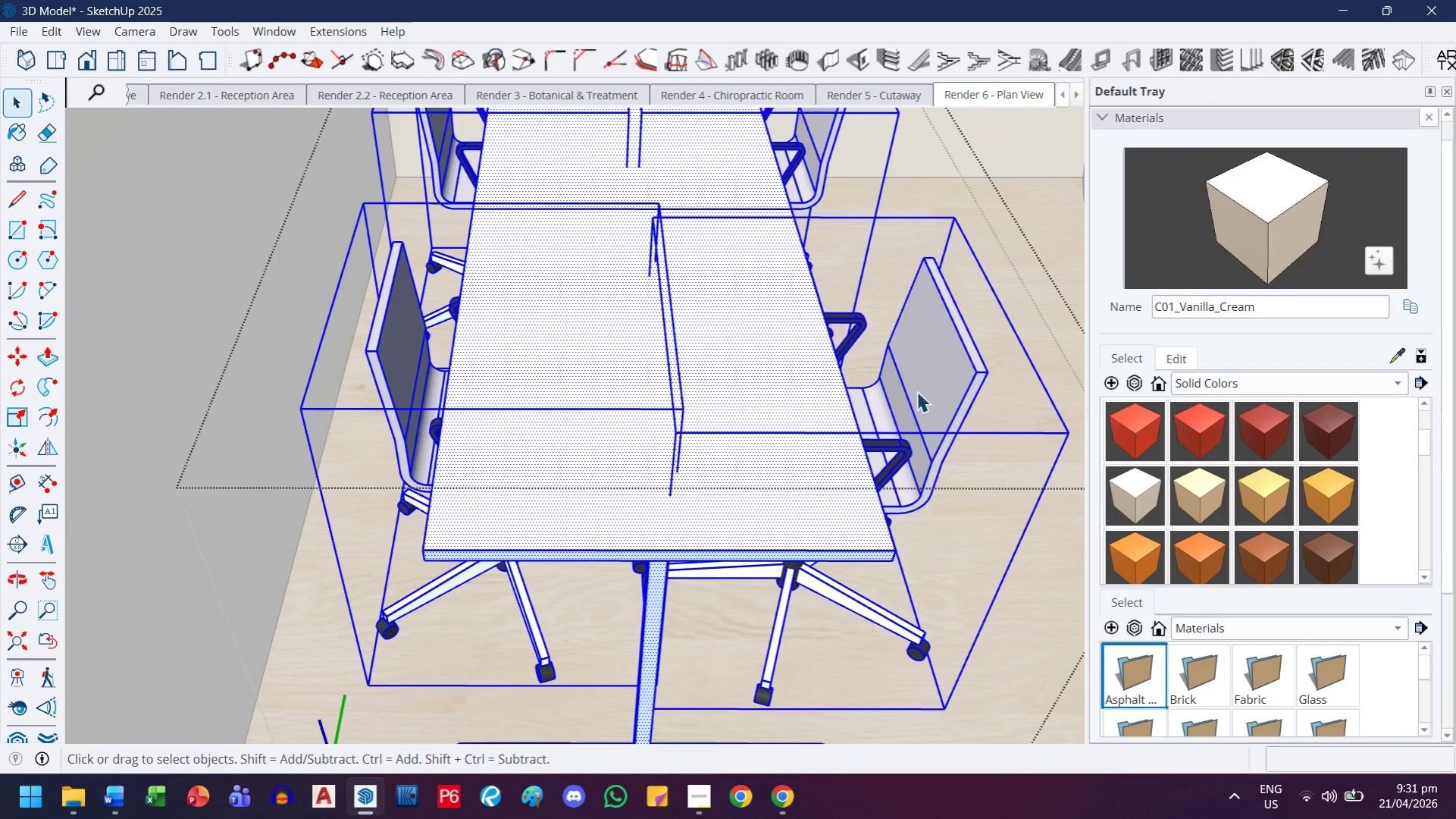 
hold_key(key=ShiftLeft, duration=2.64)
left_click([816, 162])
 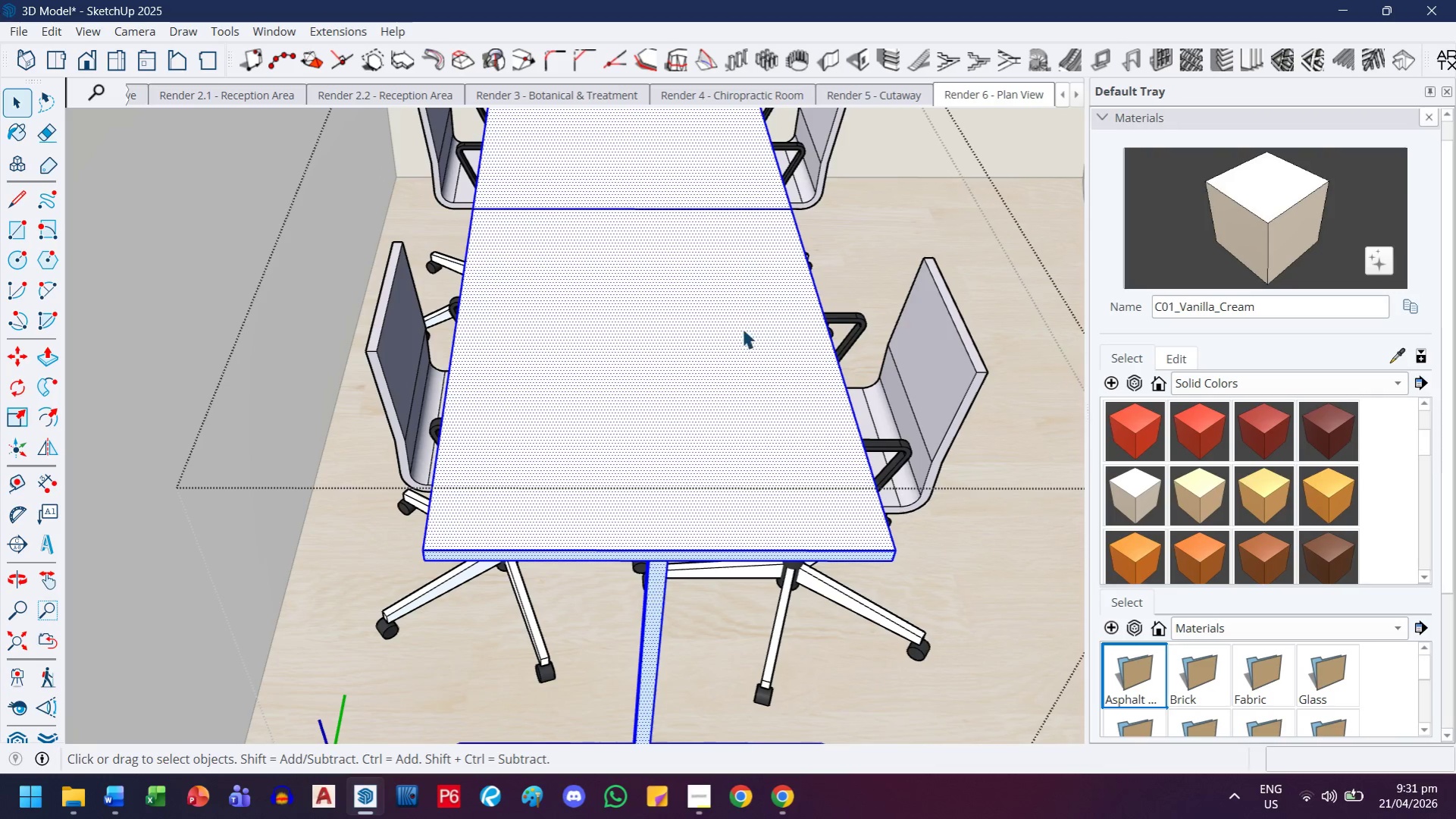 
key(H)
 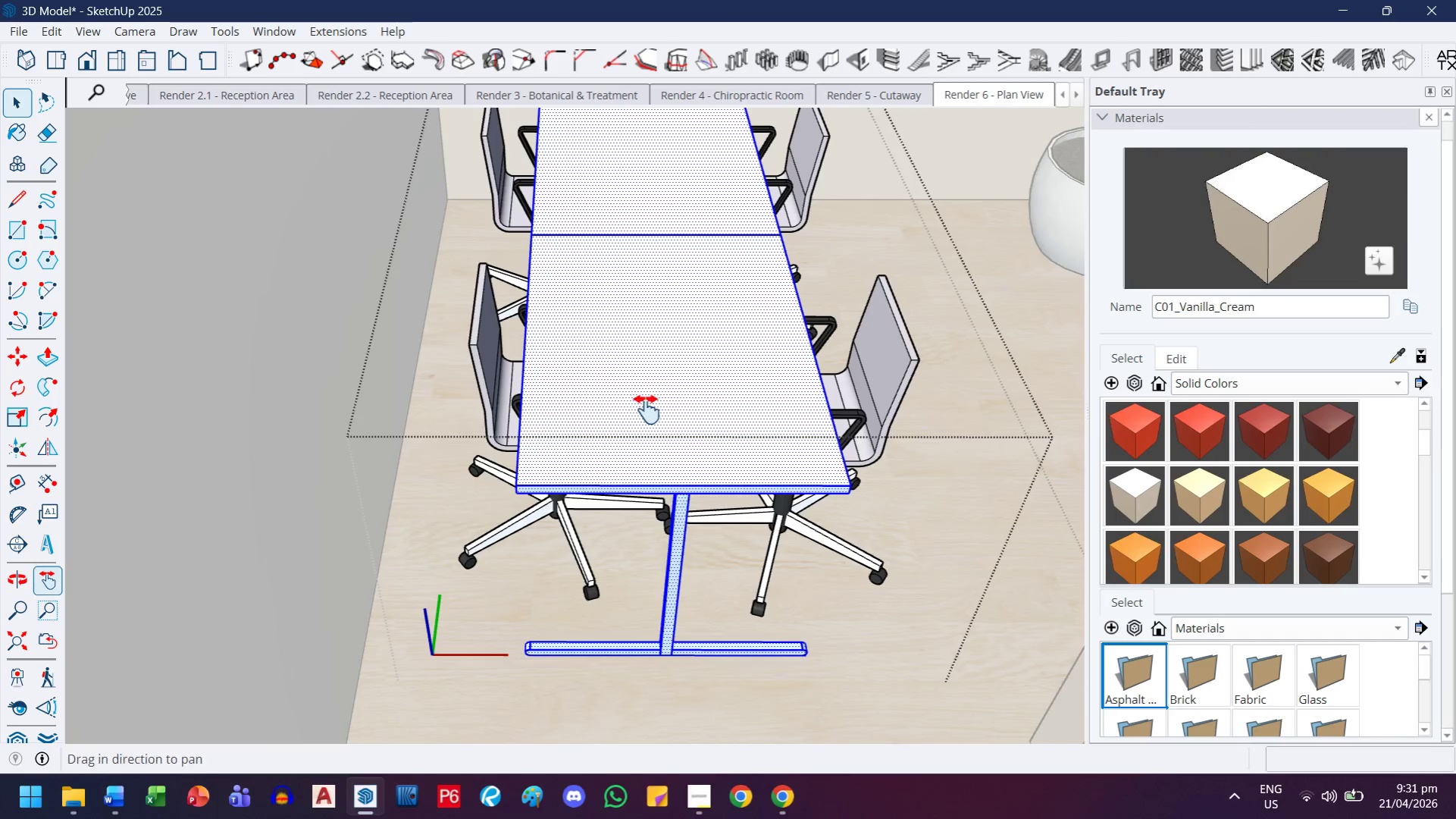 
left_click_drag(start_coordinate=[648, 410], to_coordinate=[589, 271])
 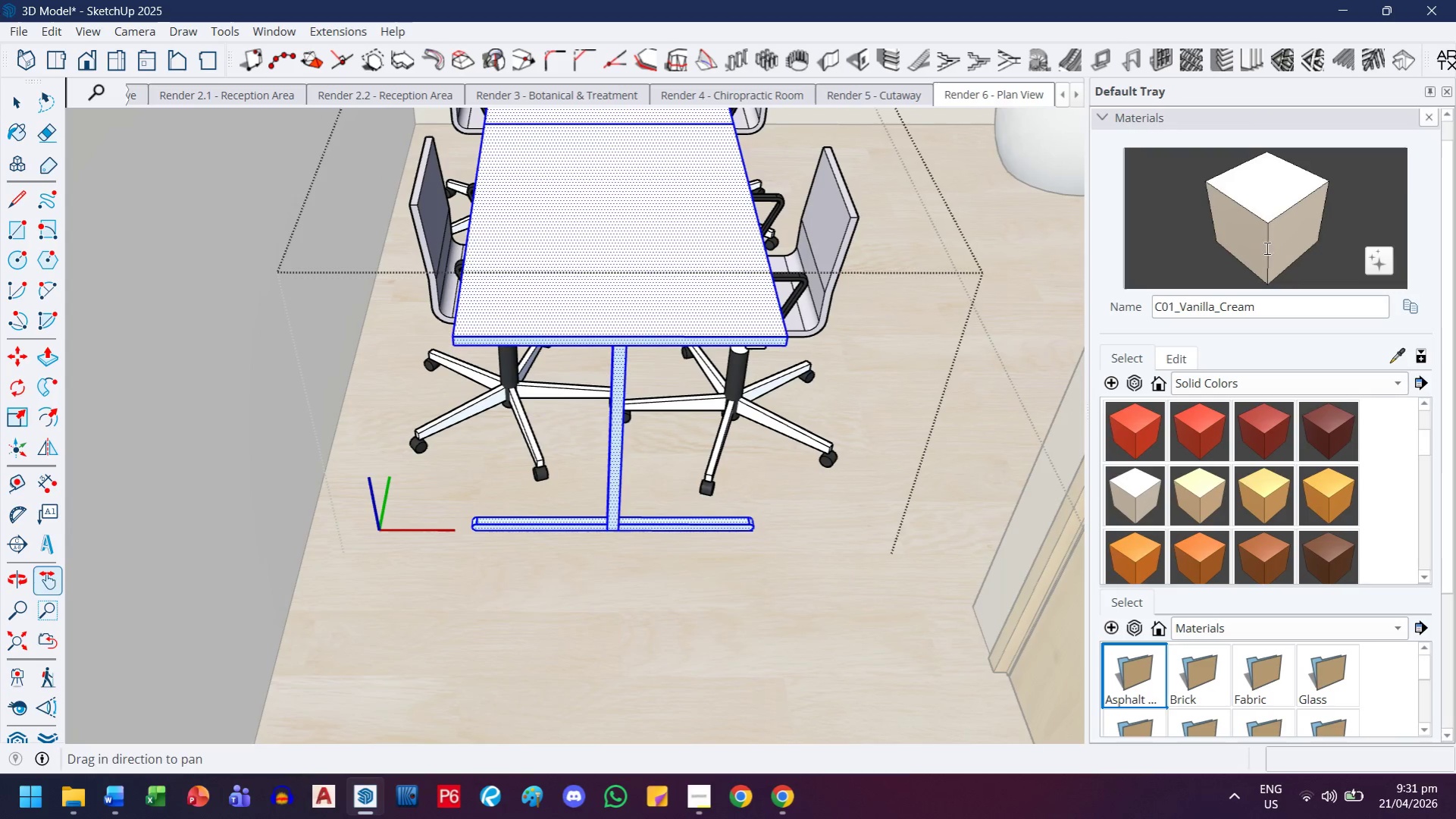 
scroll: coordinate [742, 328], scroll_direction: down, amount: 3.0
 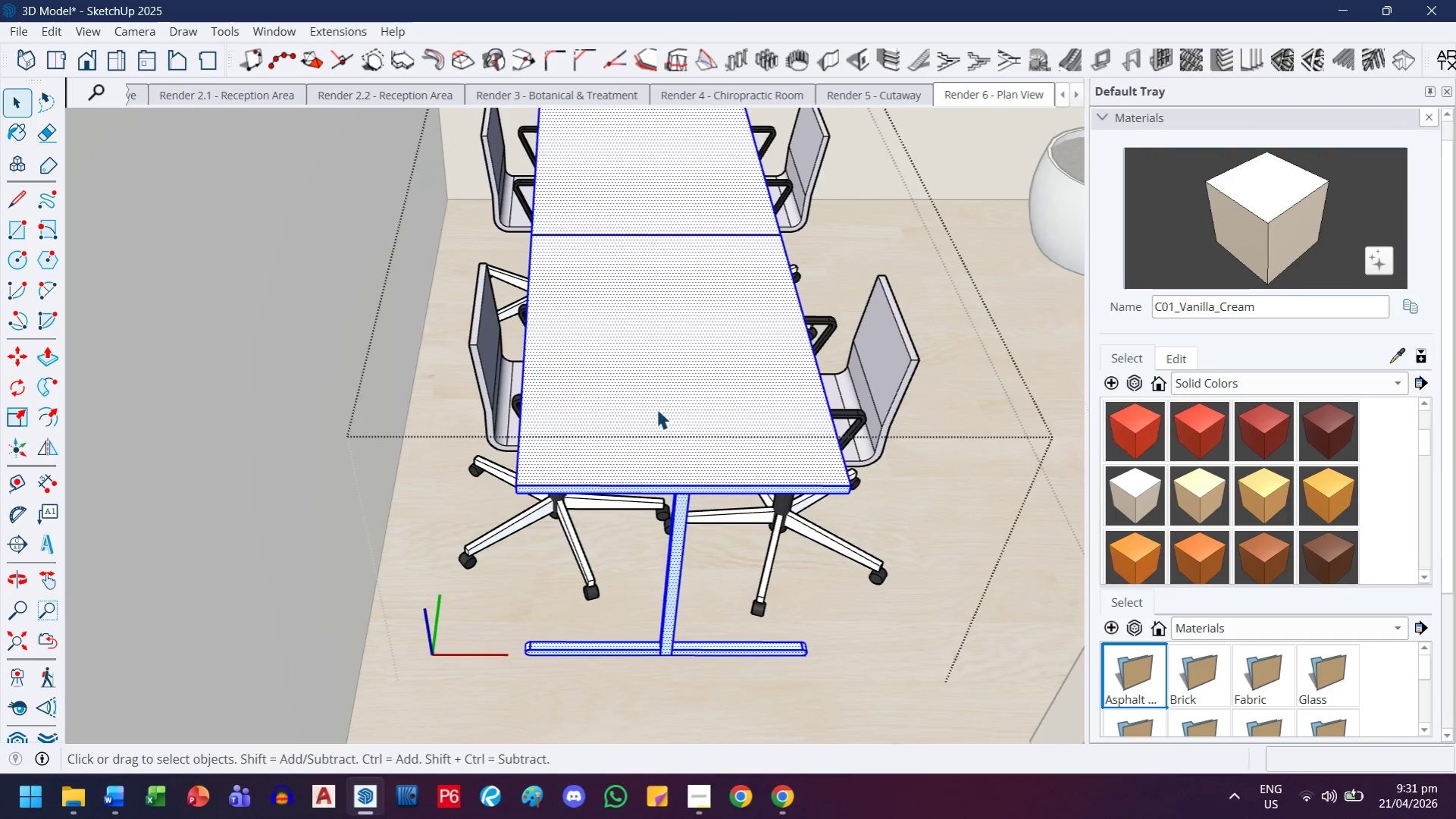 
left_click_drag(start_coordinate=[1253, 242], to_coordinate=[1185, 252])
 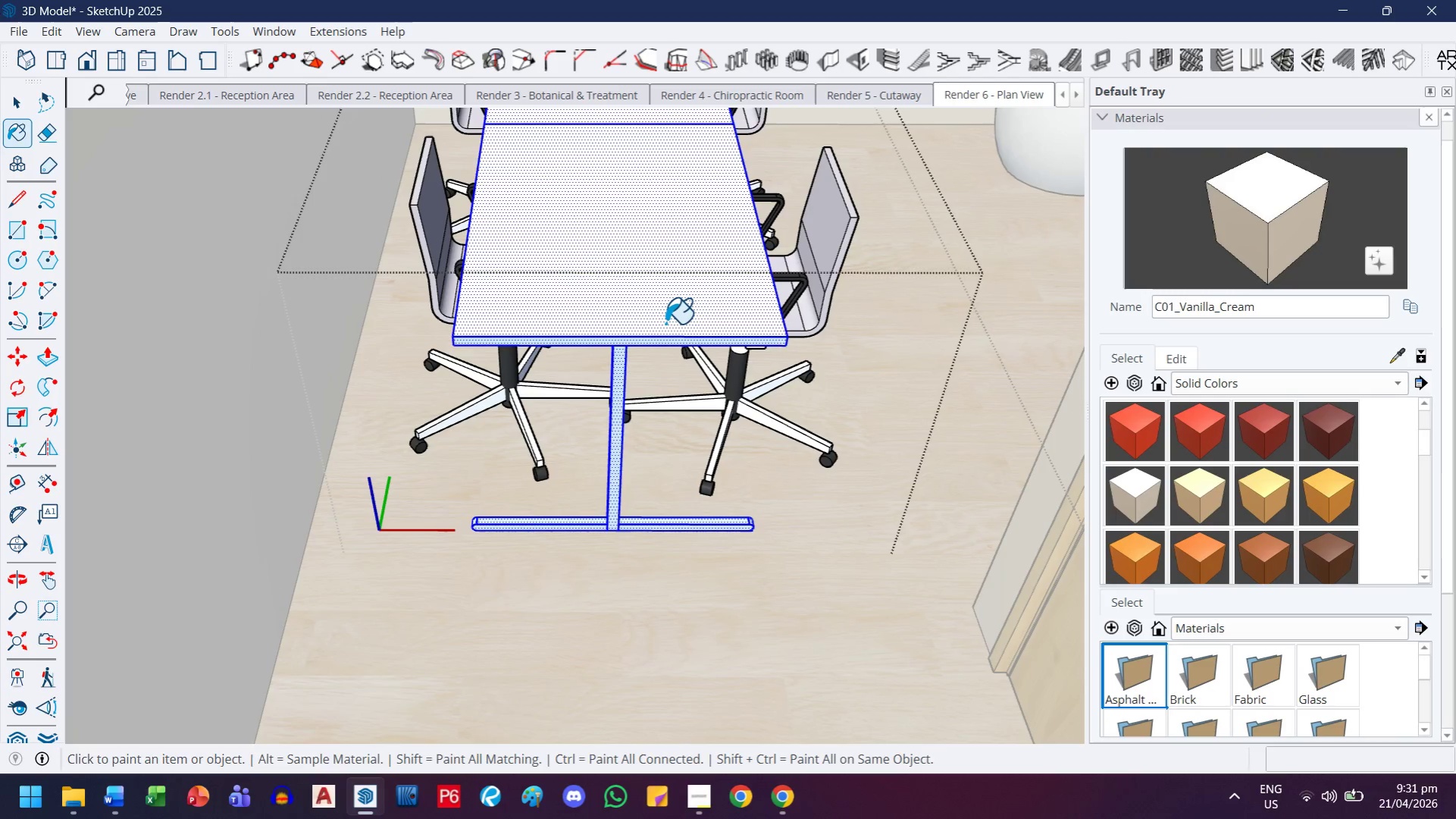 
left_click([665, 323])
 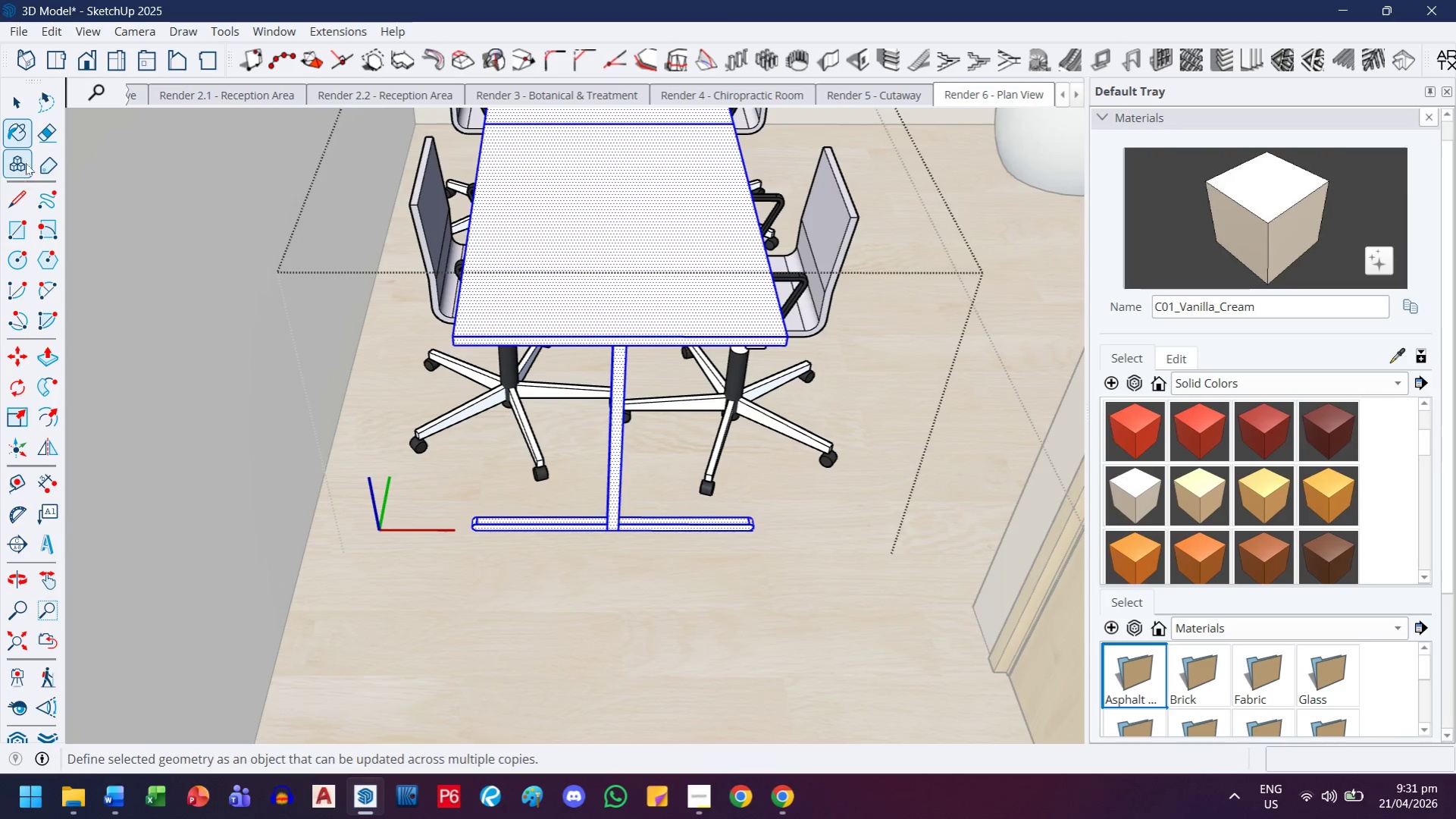 
left_click([14, 102])
 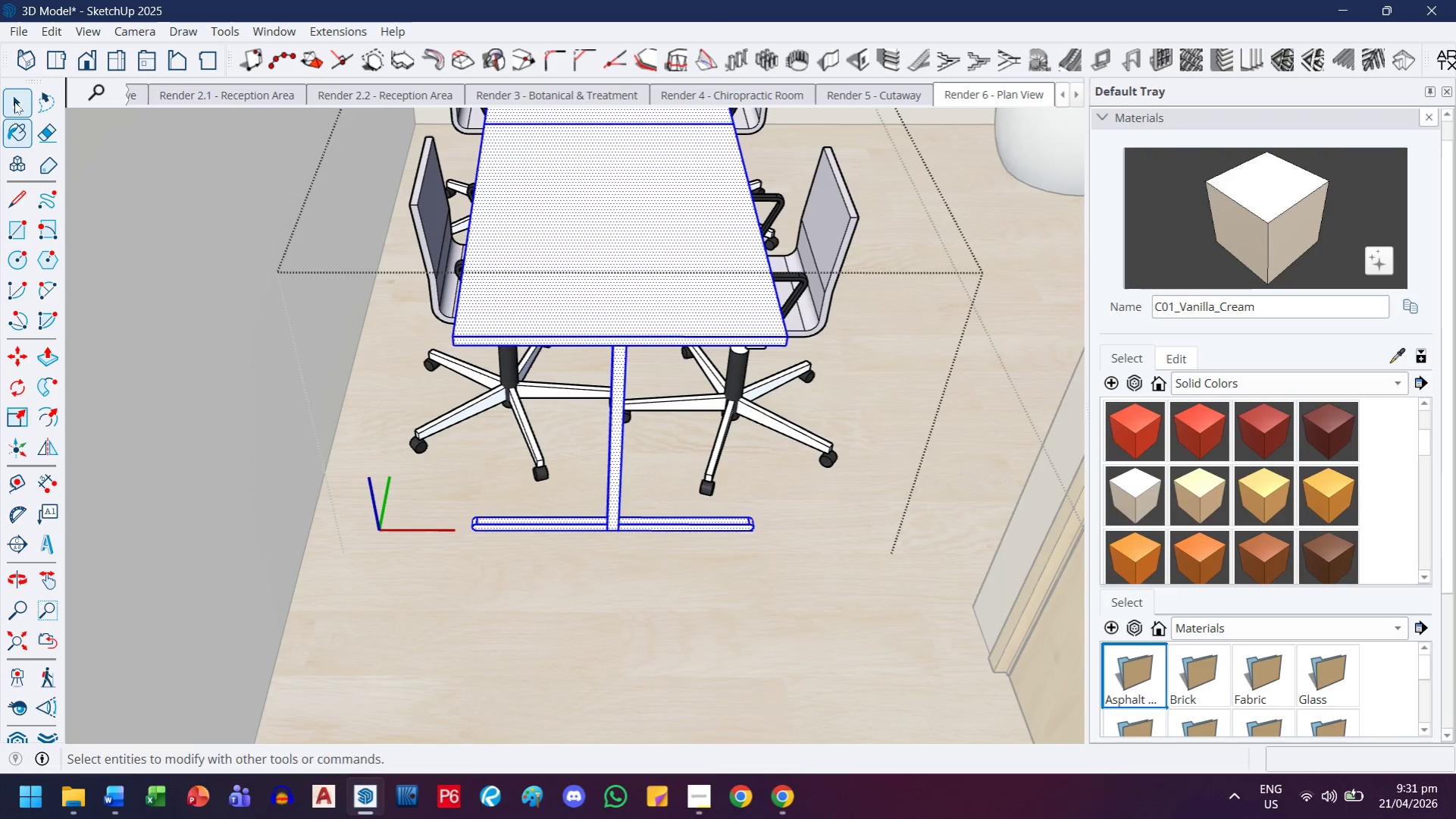 
key(Escape)
 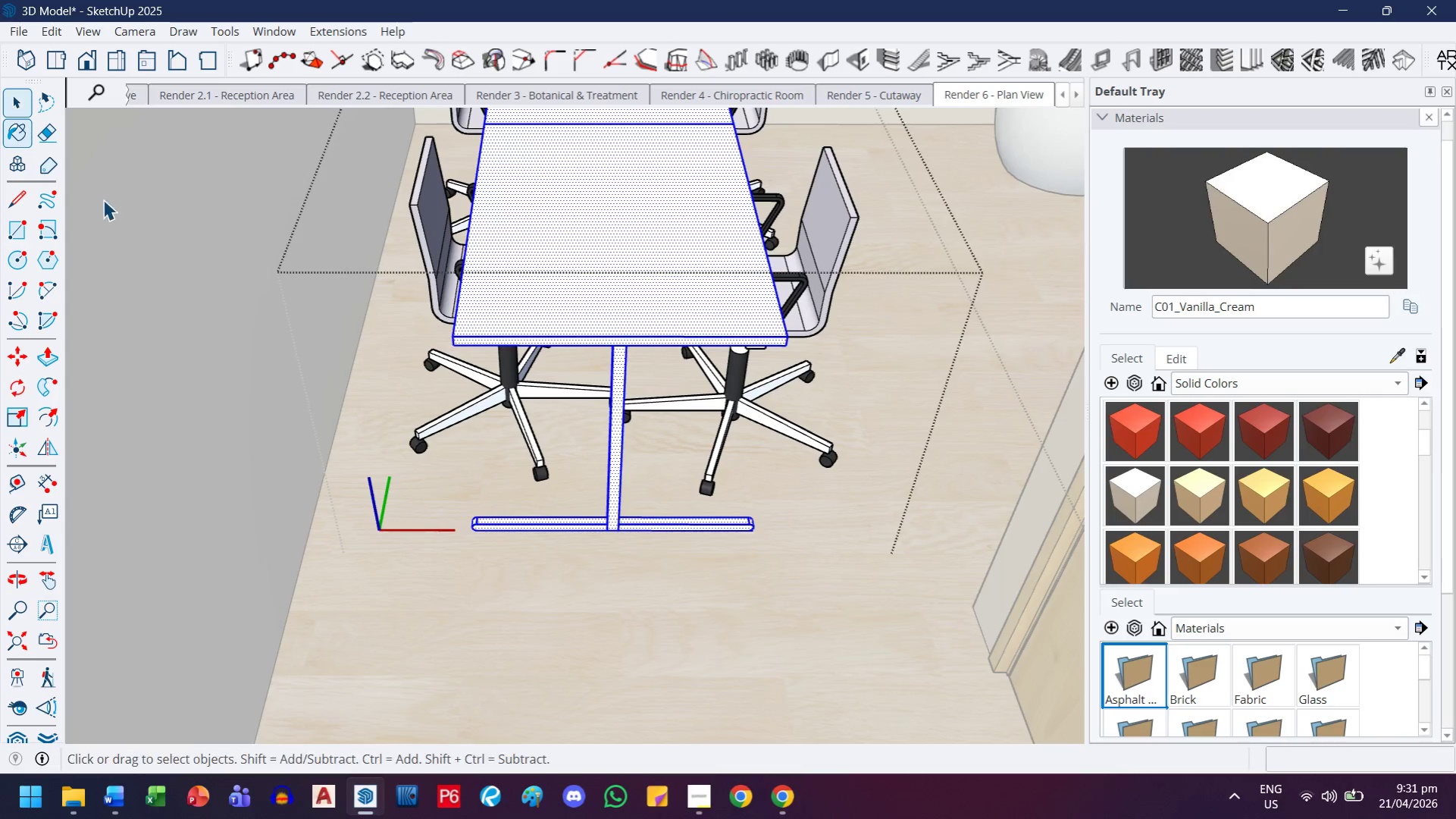 
key(Escape)
 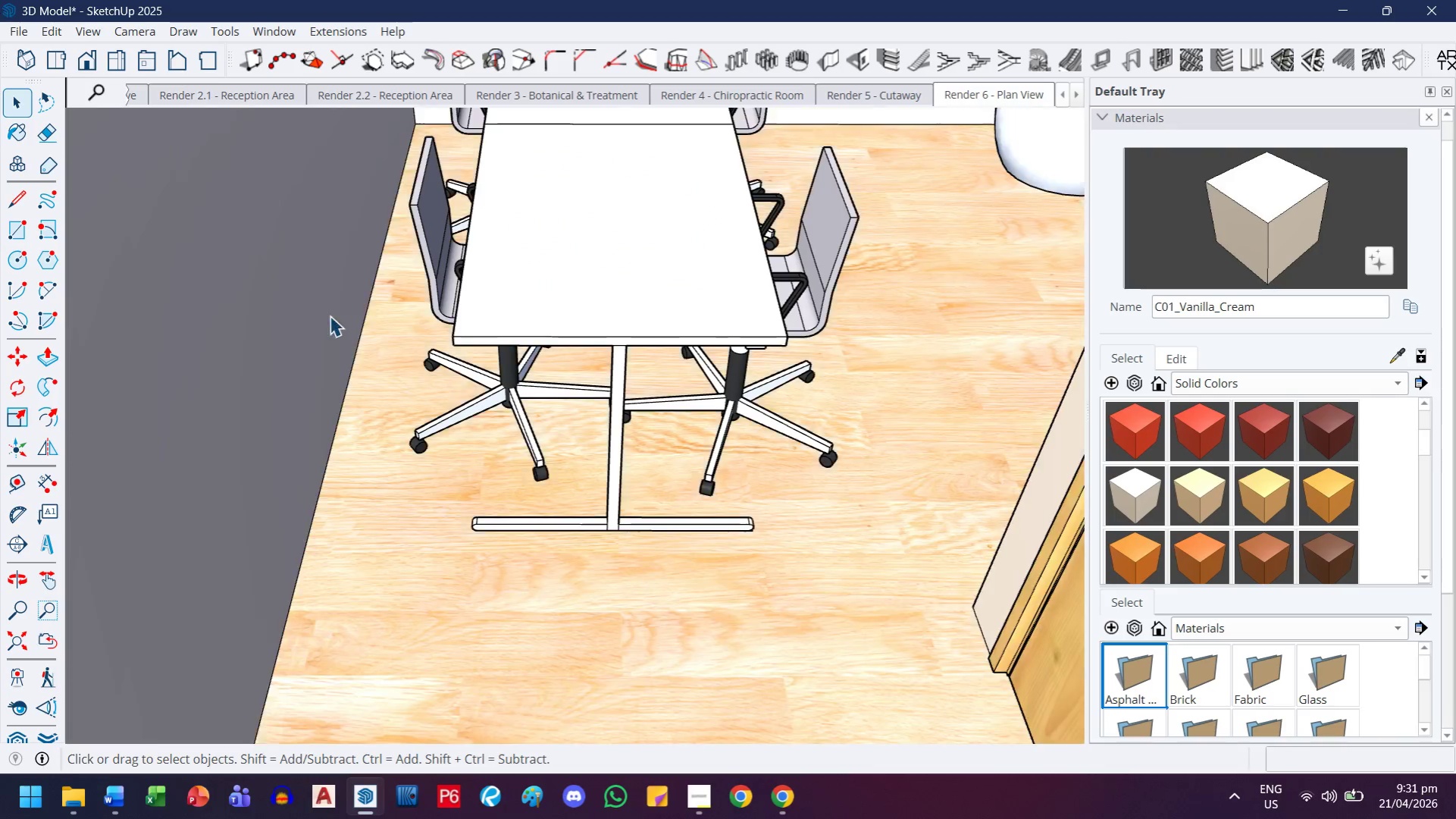 
key(Escape)
 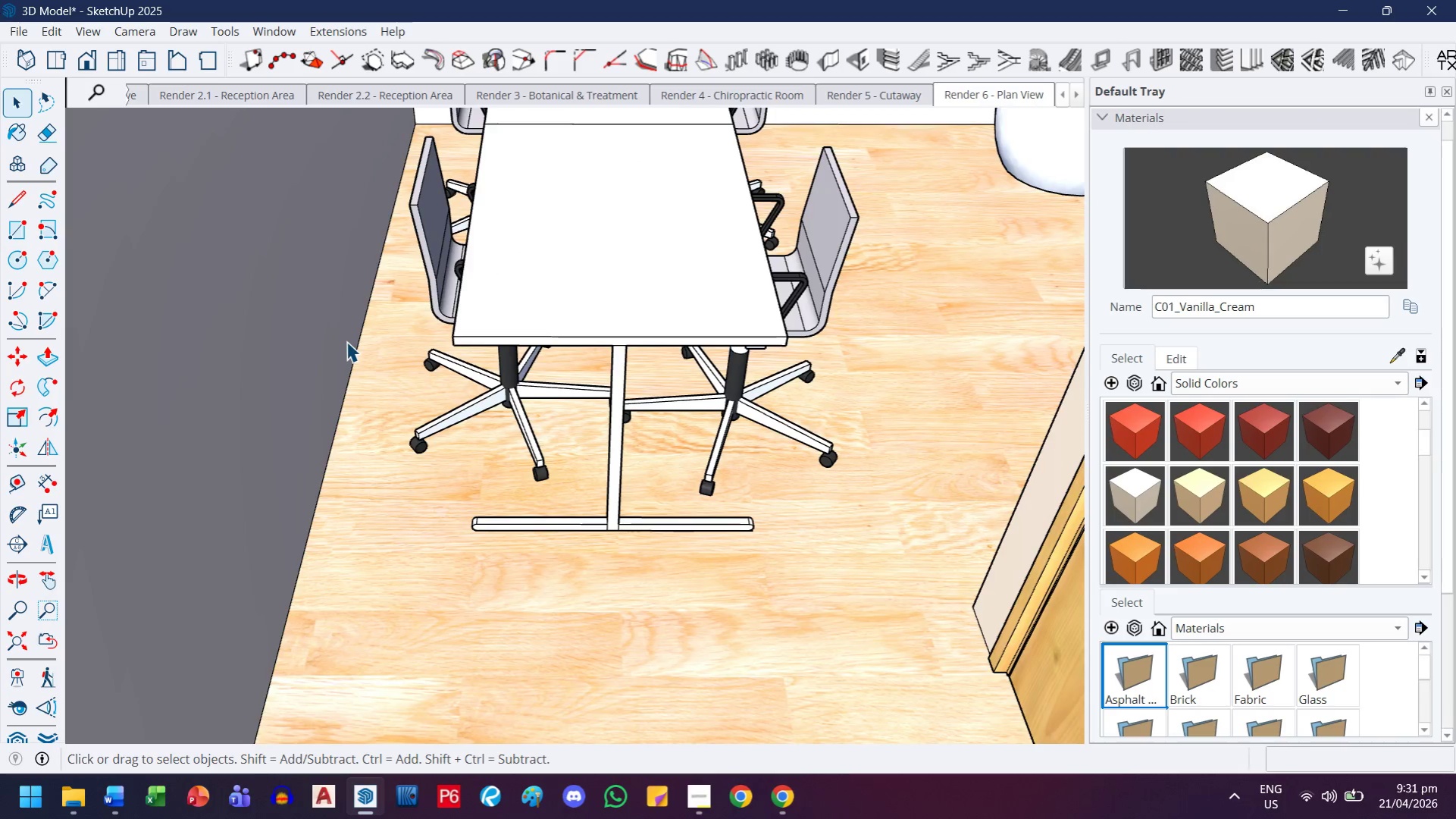 
scroll: coordinate [346, 354], scroll_direction: down, amount: 3.0
 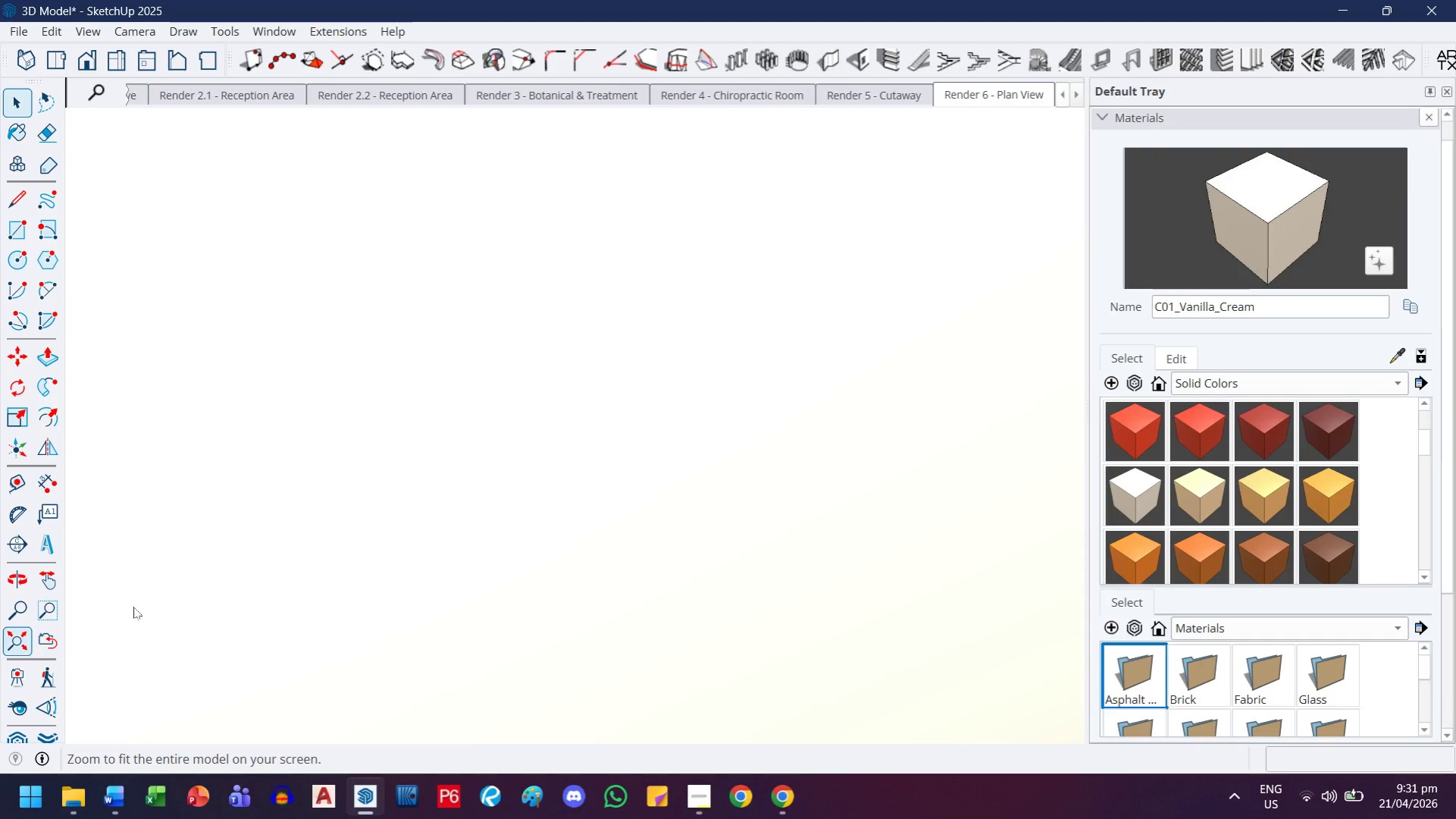 
scroll: coordinate [1314, 274], scroll_direction: up, amount: 3.0
 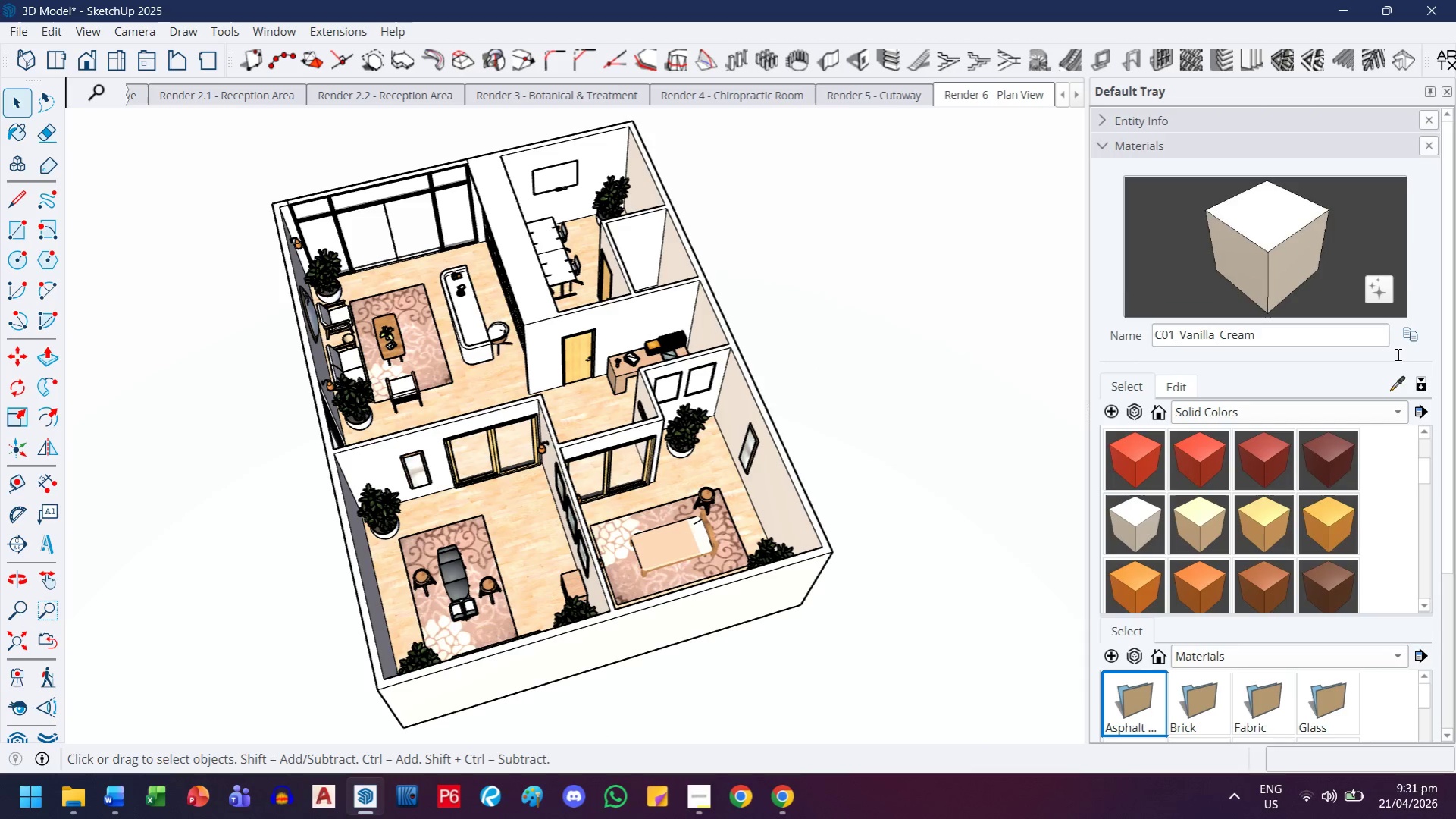 
left_click([1396, 354])
 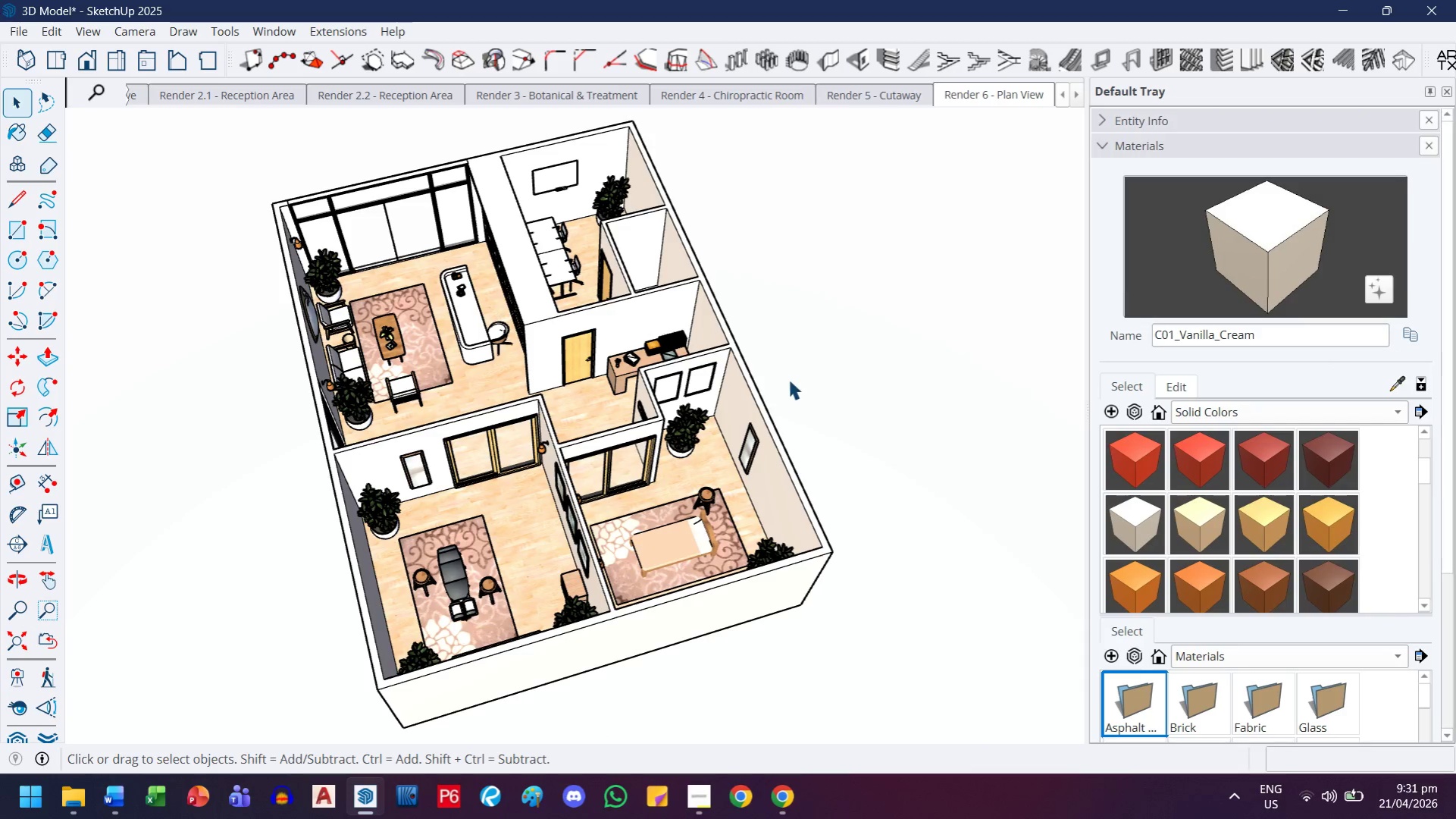 
scroll: coordinate [659, 516], scroll_direction: up, amount: 10.0
 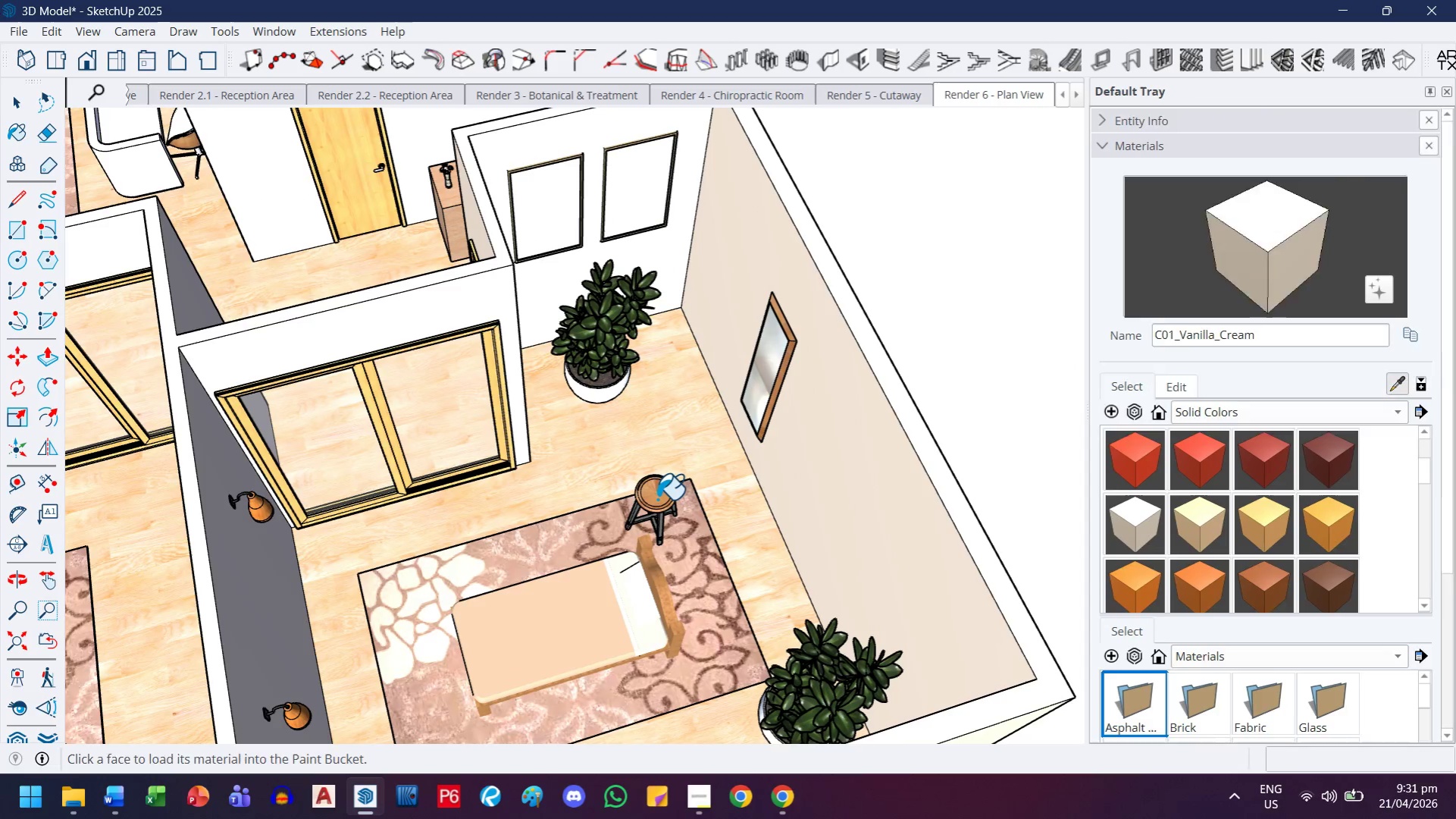 
key(H)
 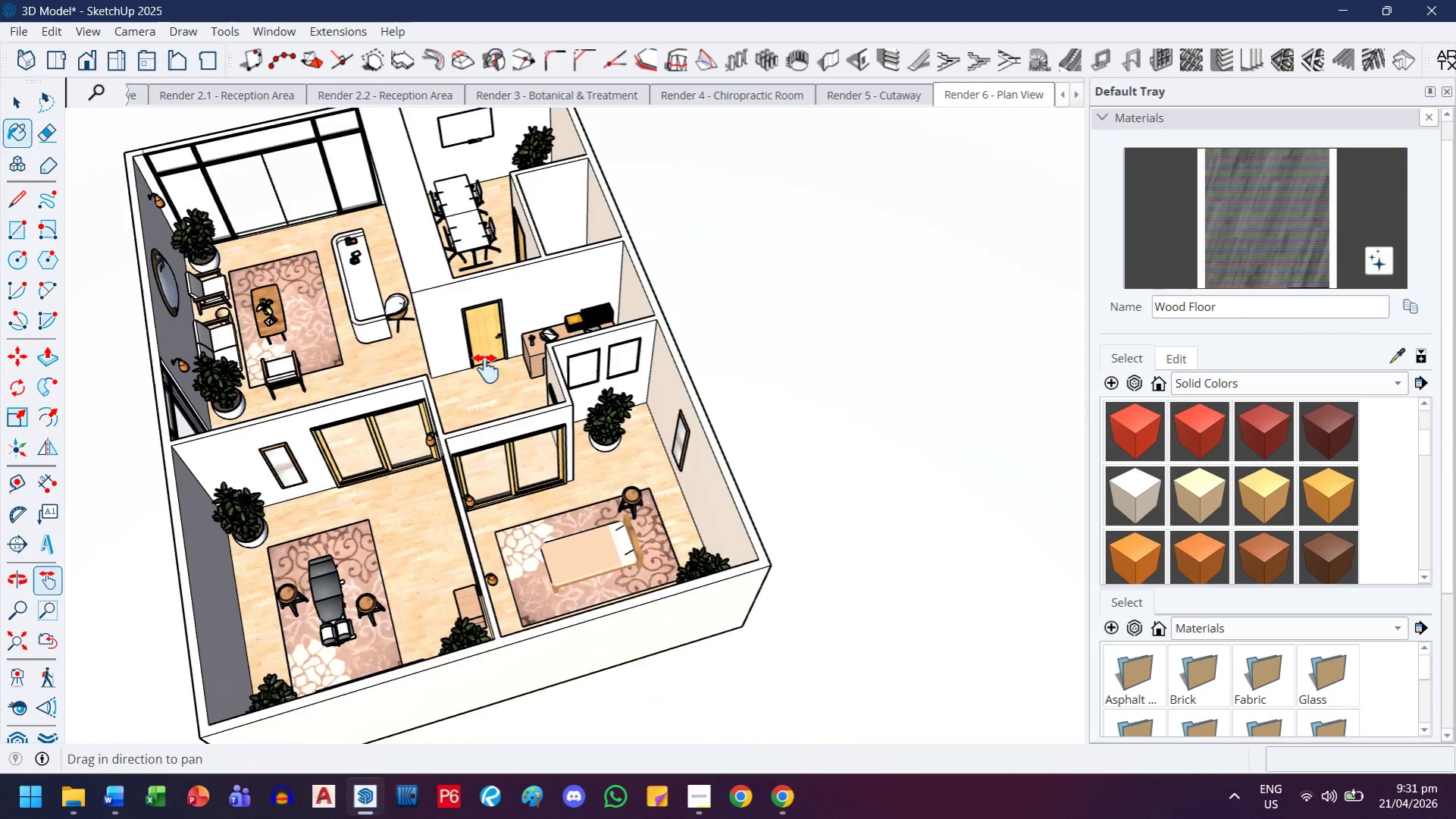 
left_click_drag(start_coordinate=[486, 369], to_coordinate=[627, 623])
 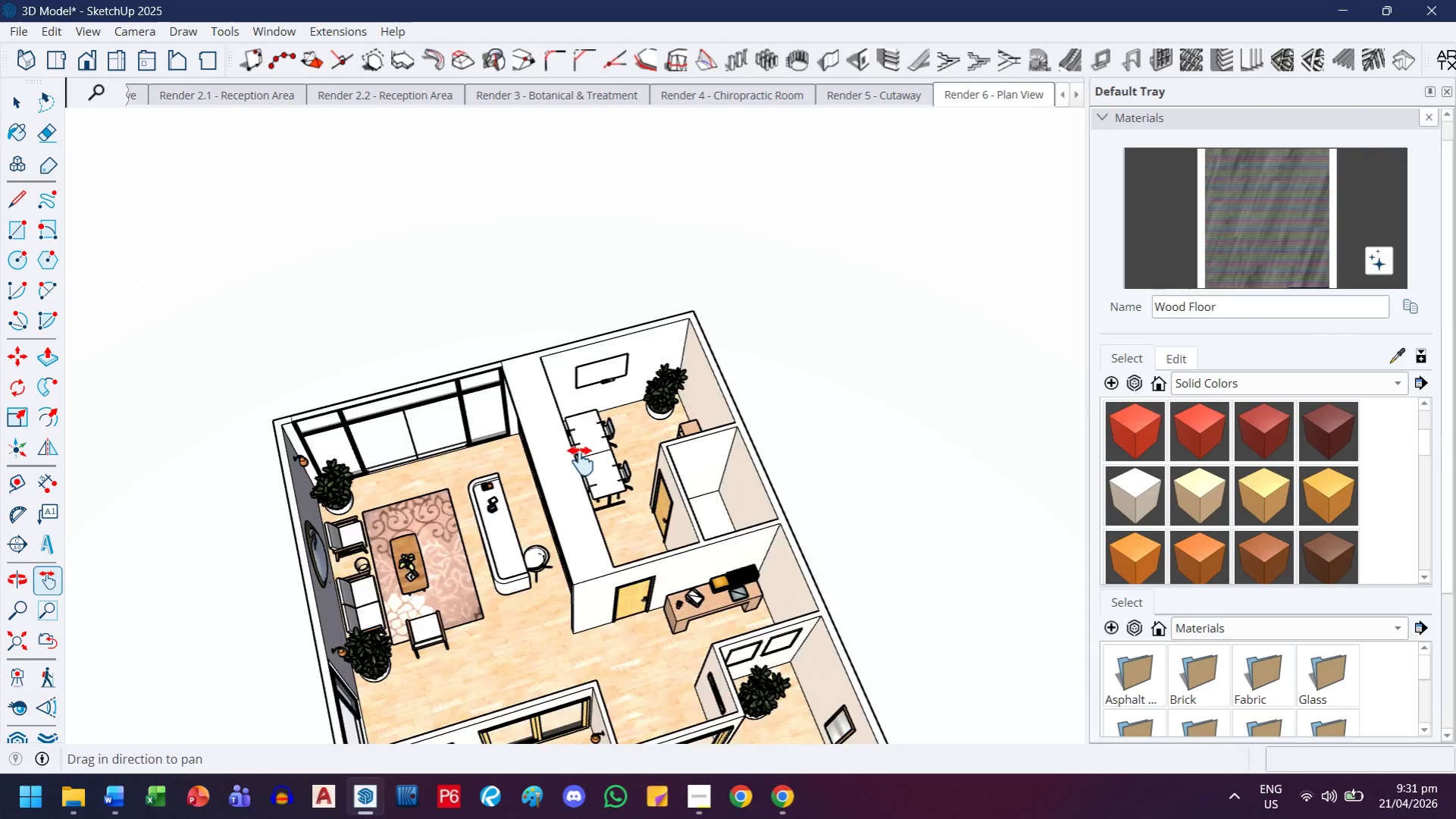 
scroll: coordinate [606, 497], scroll_direction: down, amount: 8.0
 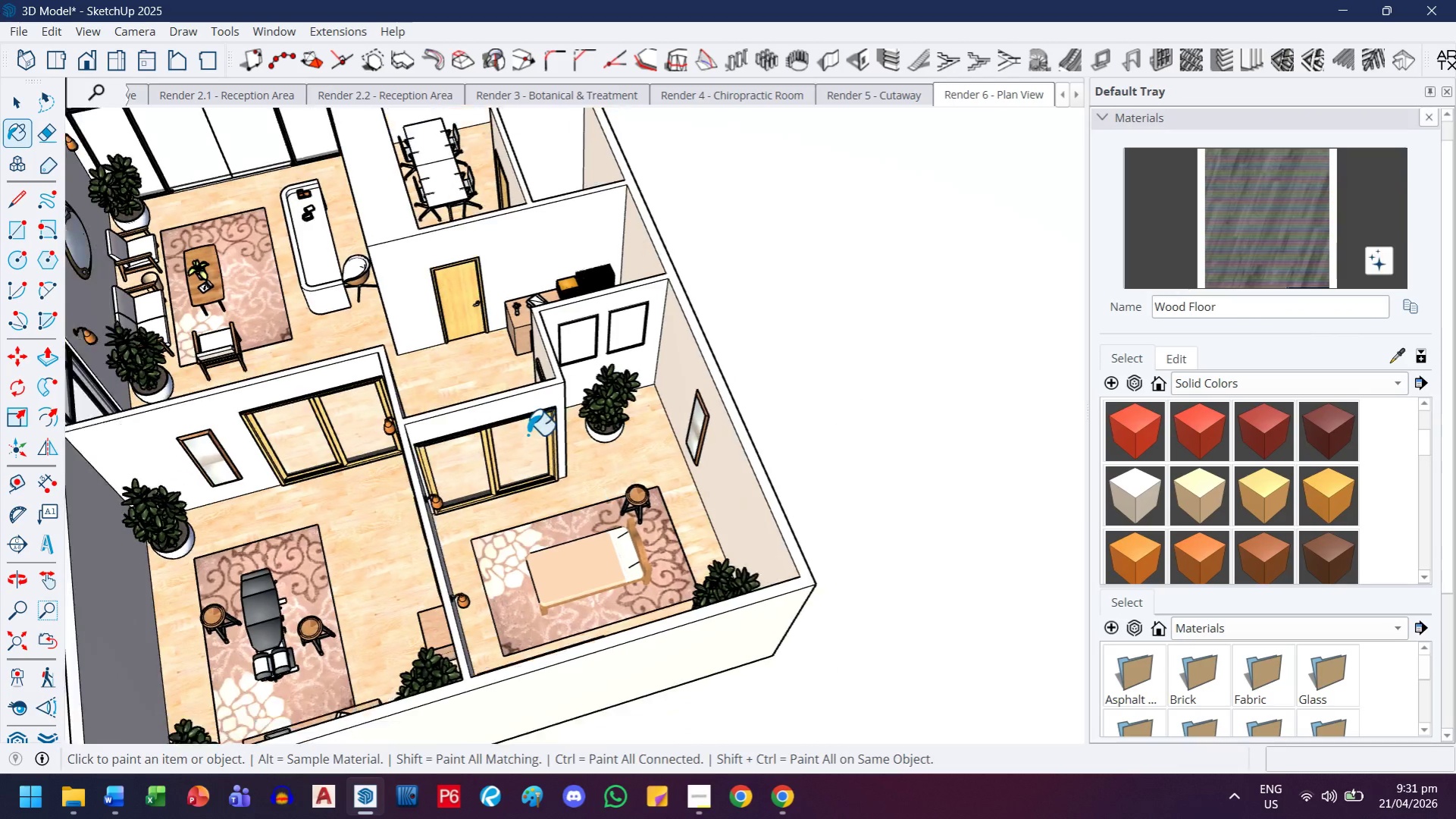 
scroll: coordinate [587, 503], scroll_direction: up, amount: 12.0
 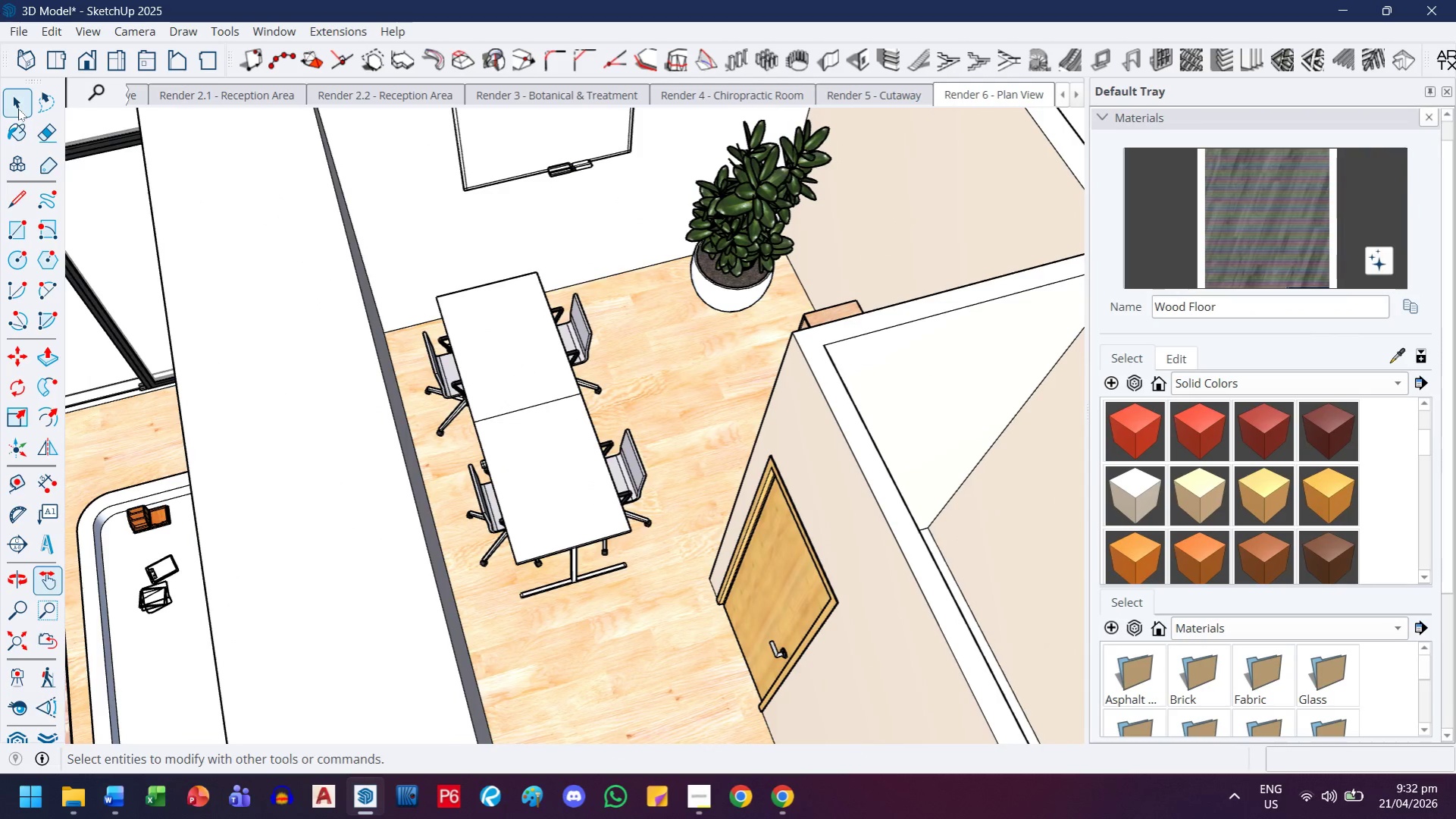 
double_click([493, 478])
 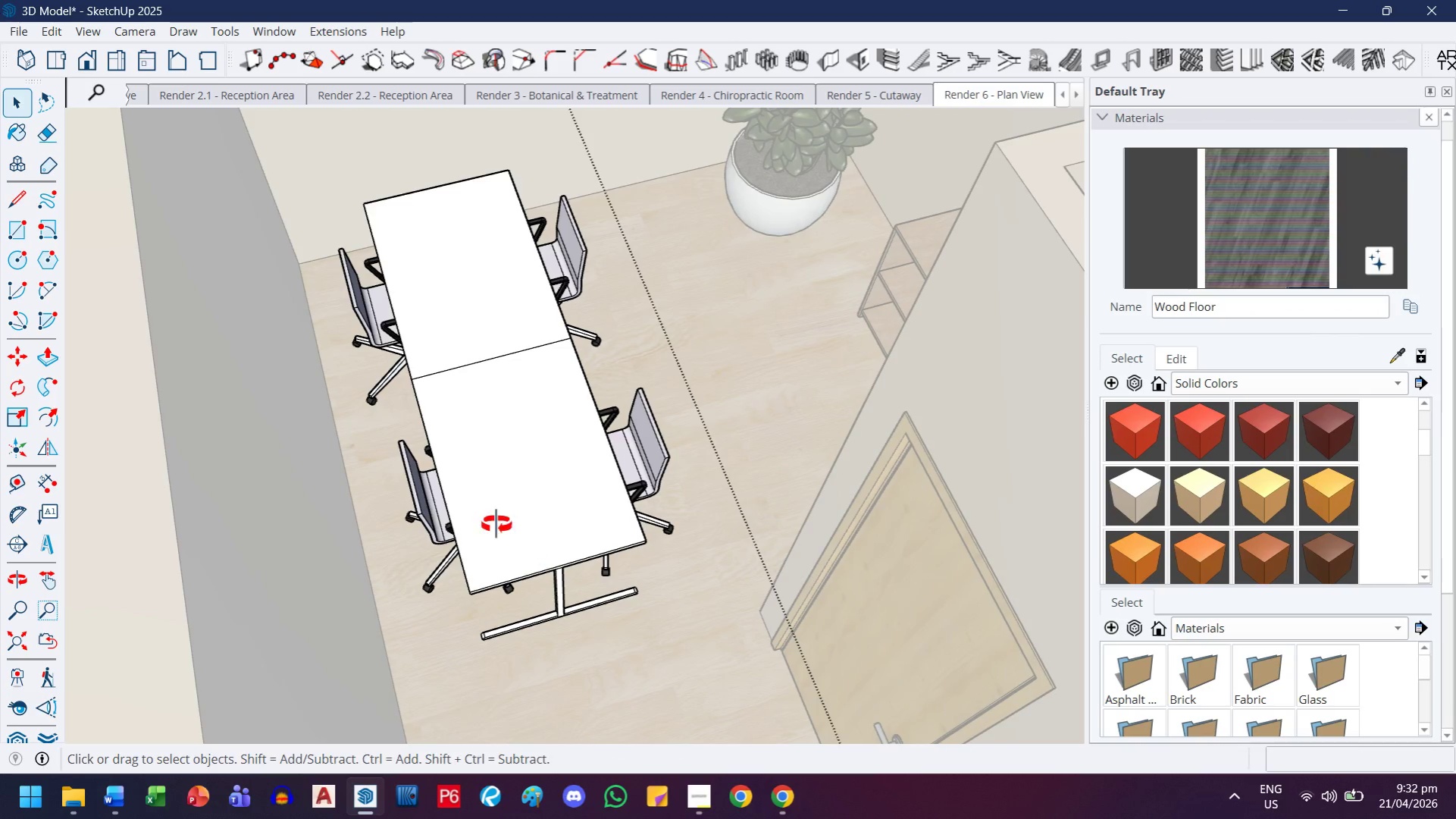 
scroll: coordinate [563, 549], scroll_direction: up, amount: 9.0
 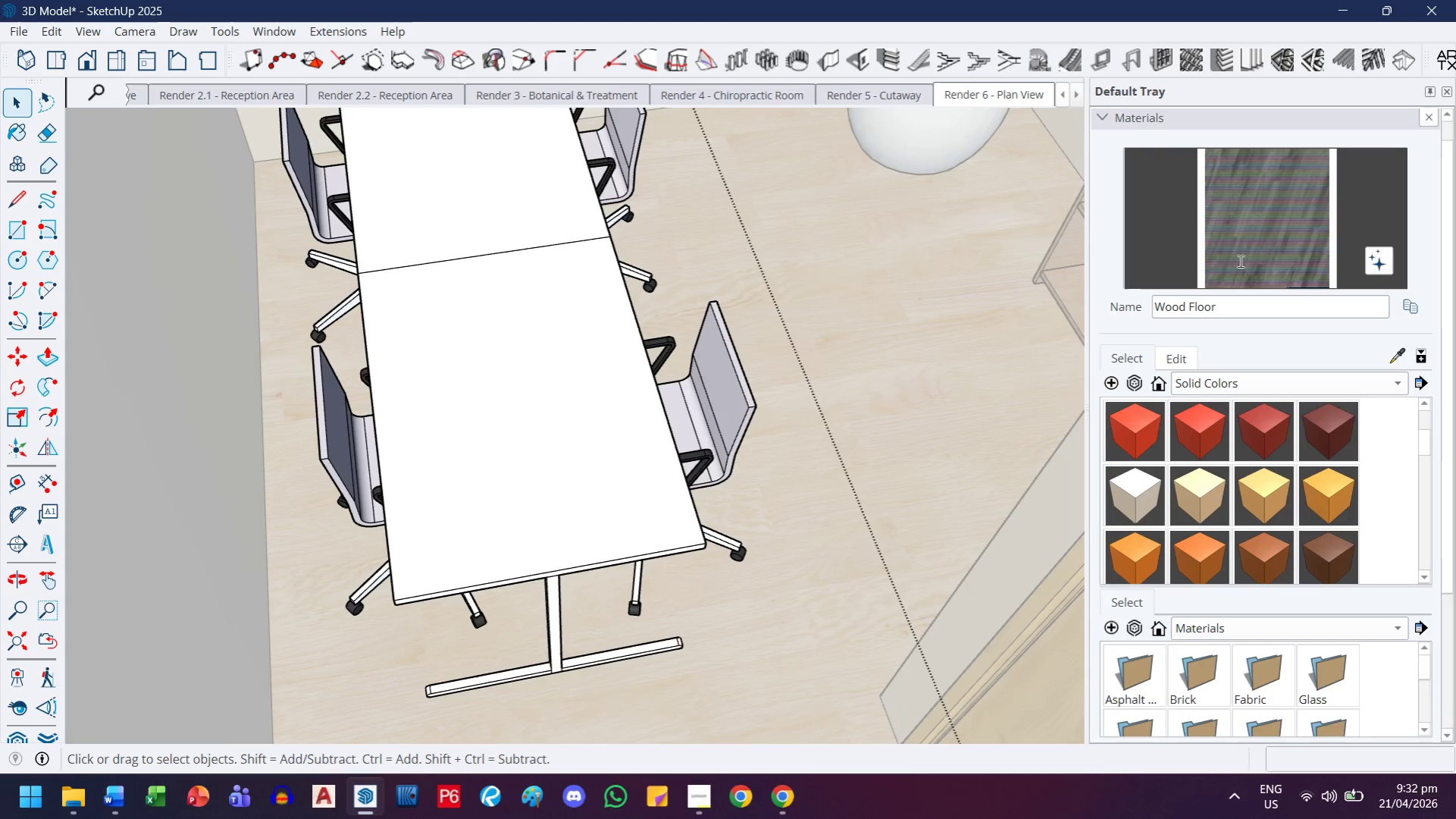 
left_click([1257, 256])
 